 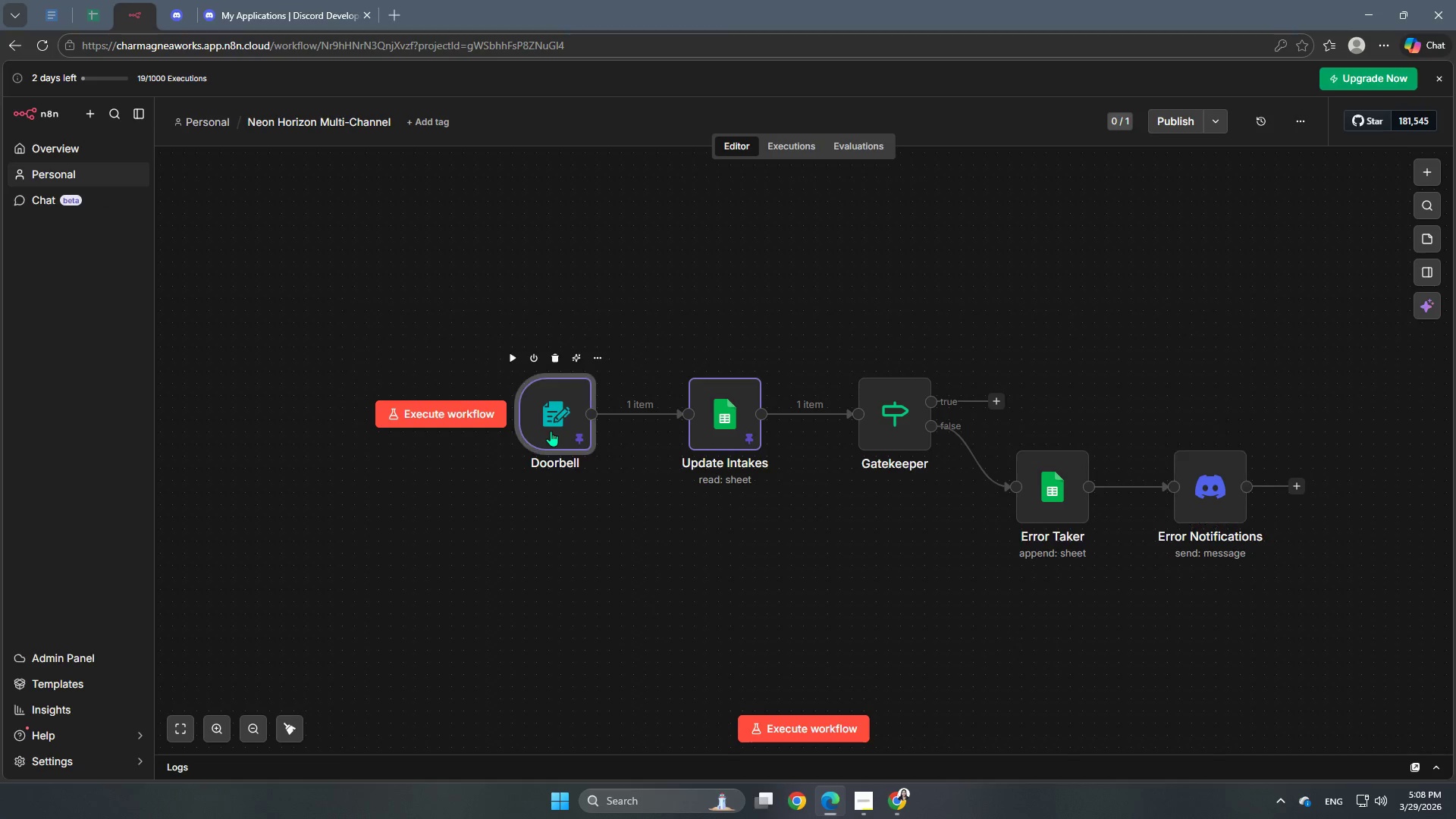 
triple_click([551, 431])
 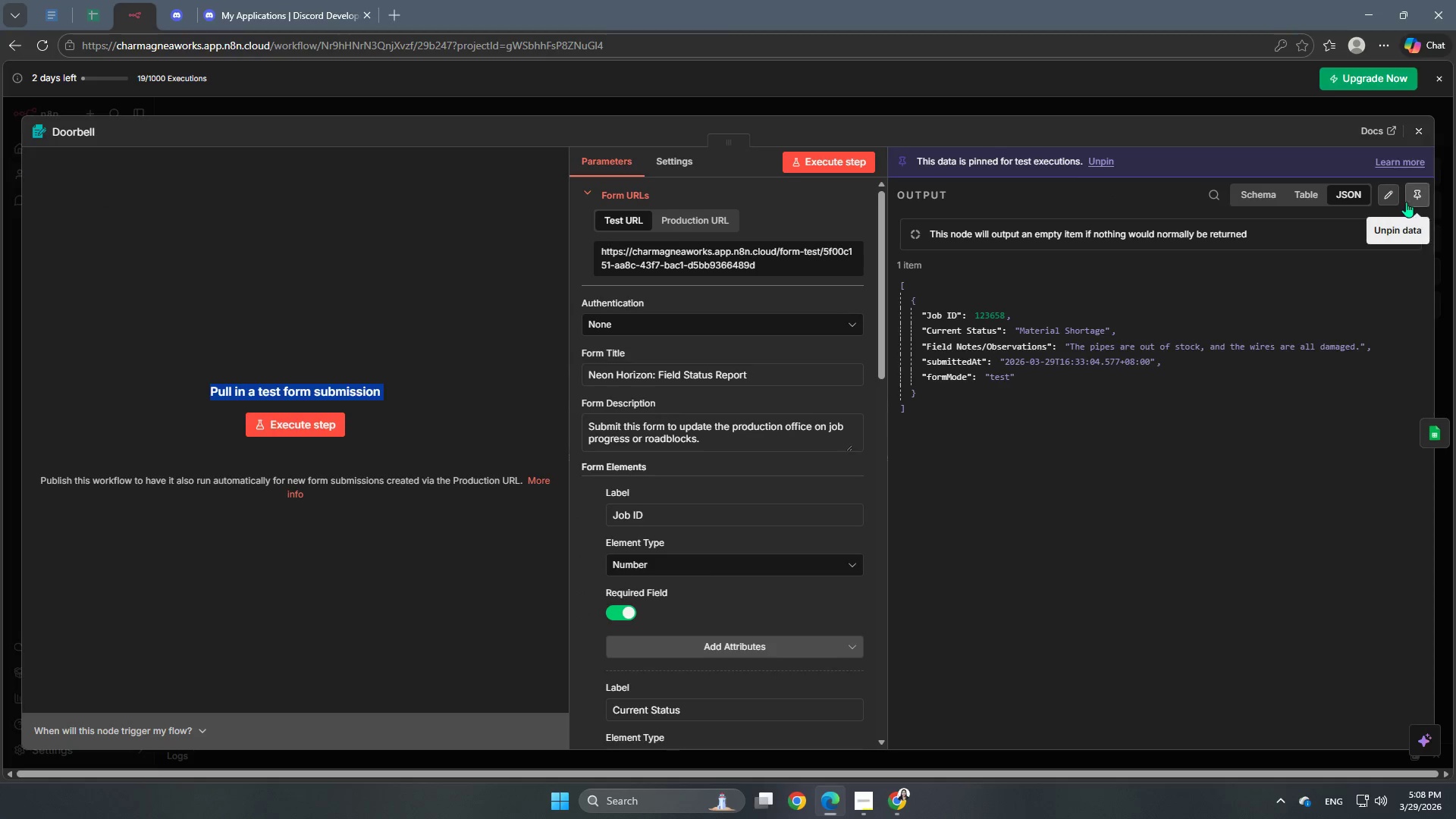 
left_click([1415, 198])
 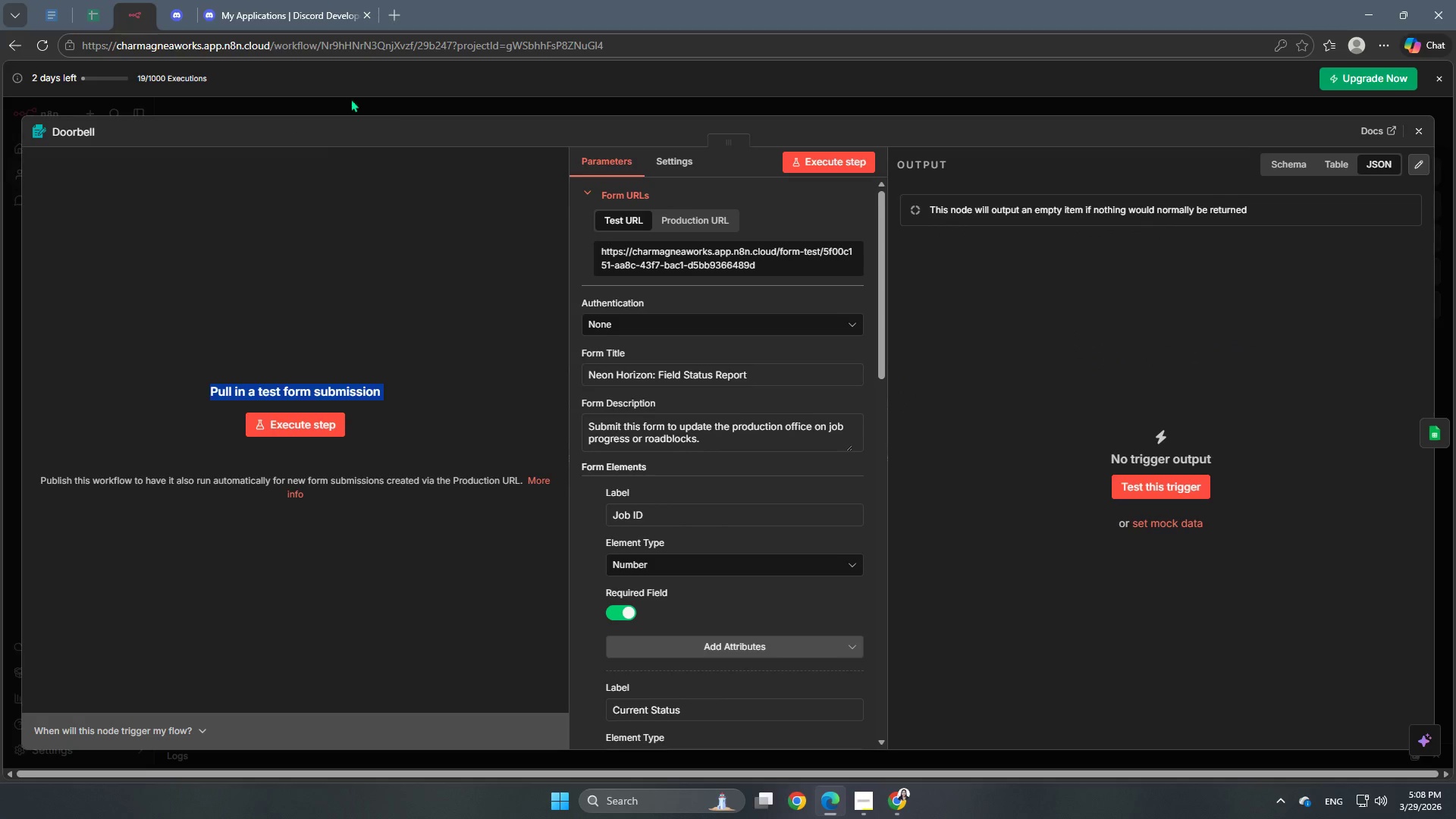 
left_click([396, 102])
 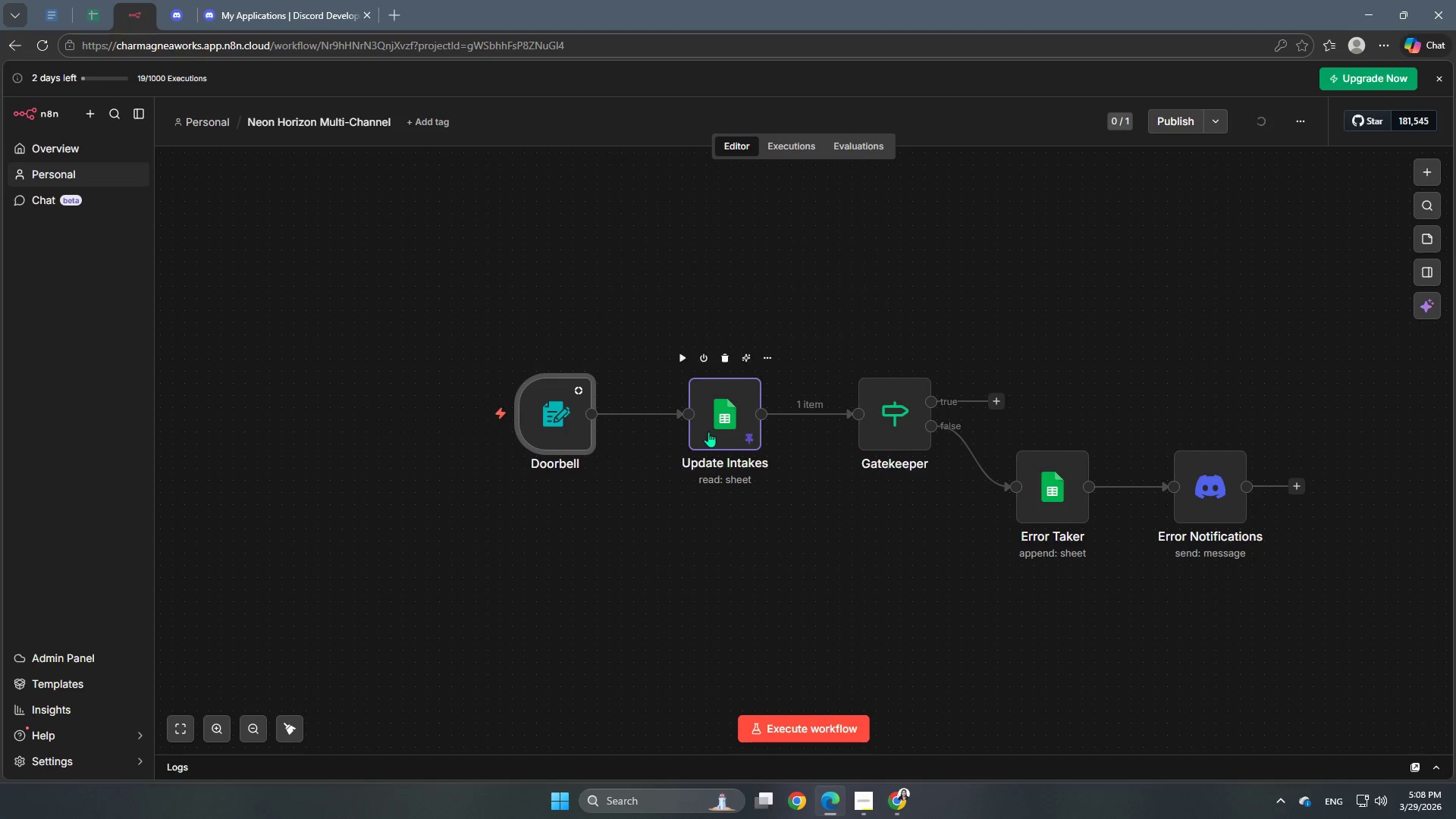 
double_click([716, 429])
 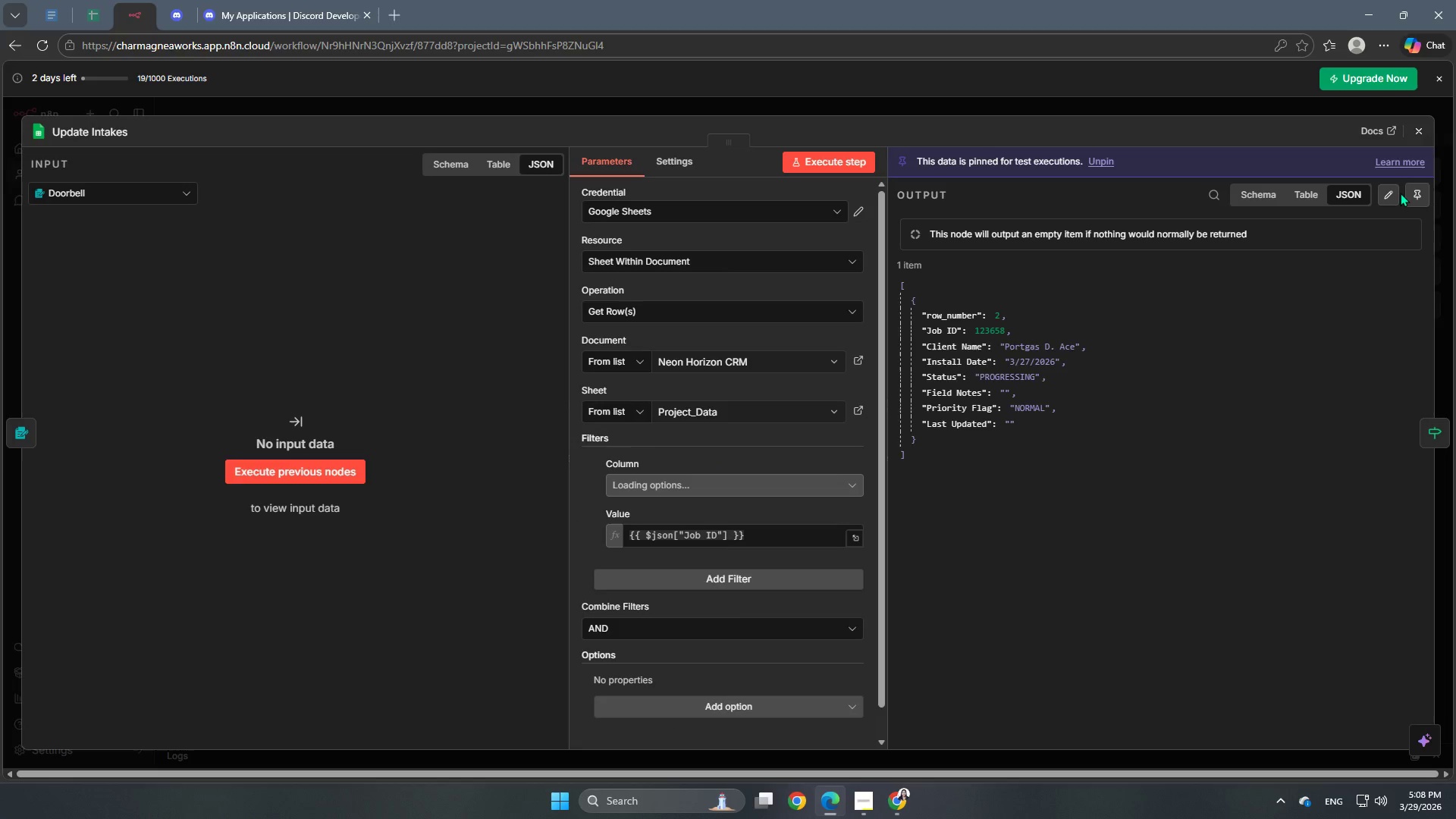 
left_click([1417, 197])
 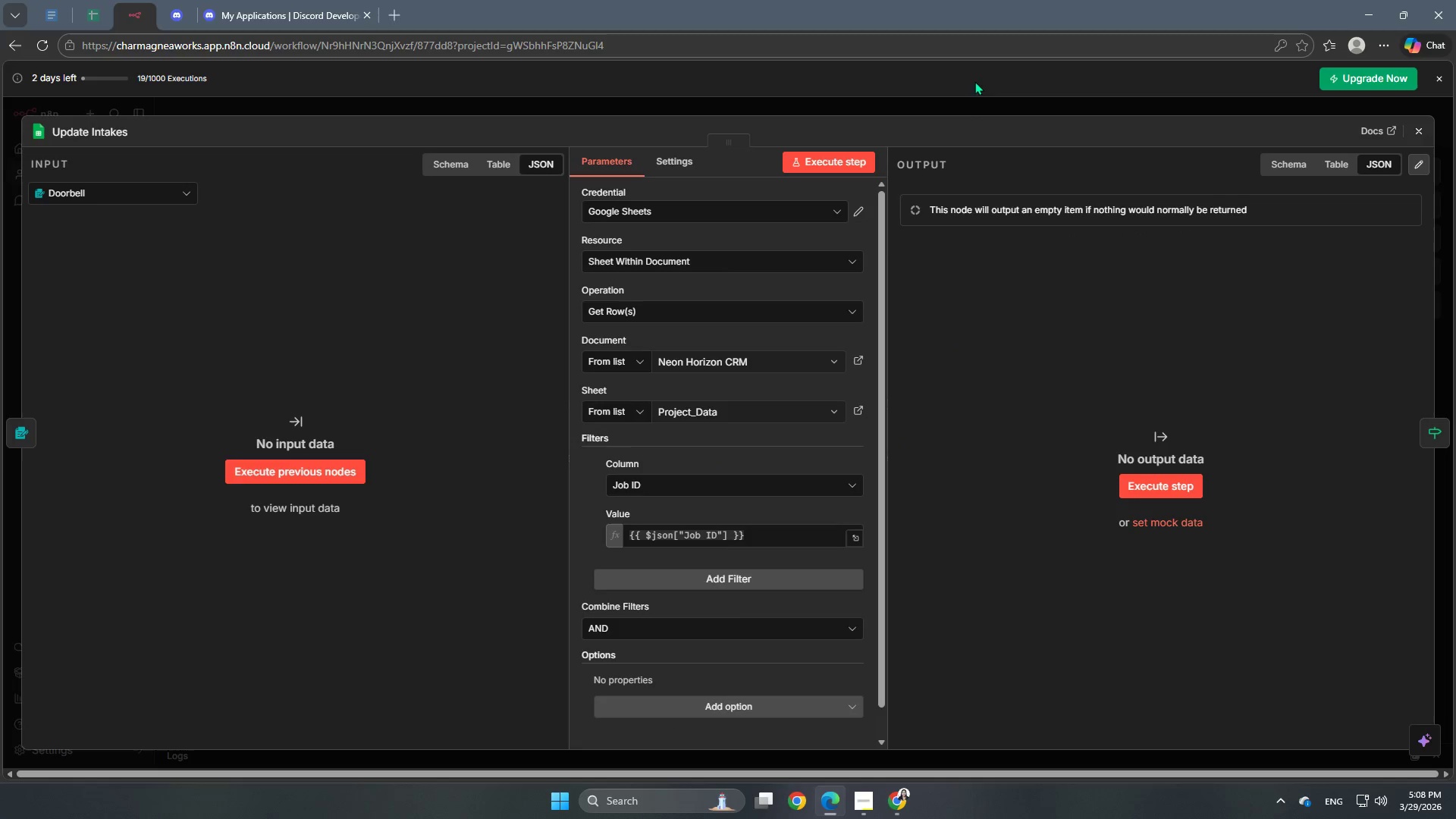 
left_click([962, 108])
 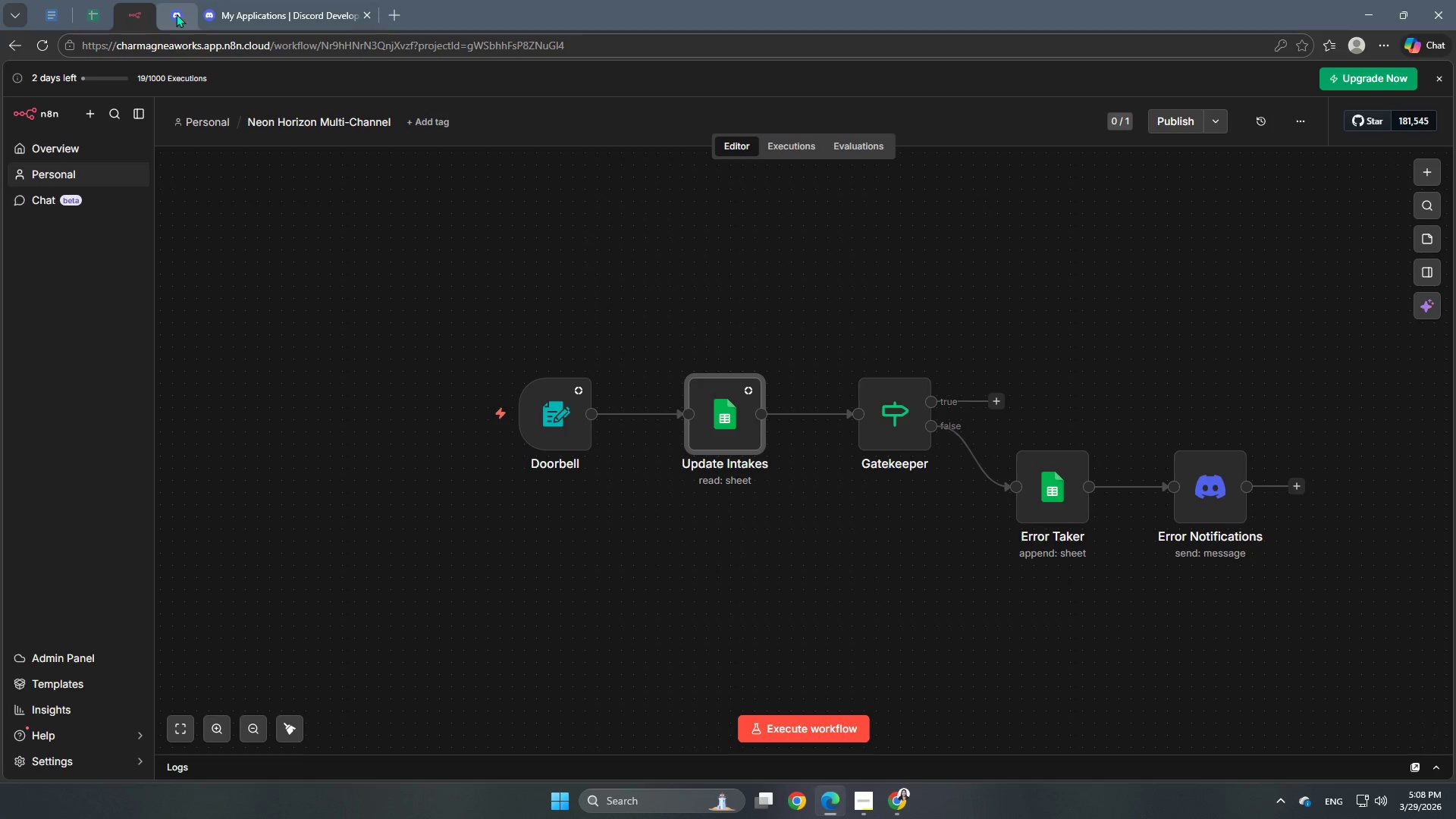 
left_click([84, 8])
 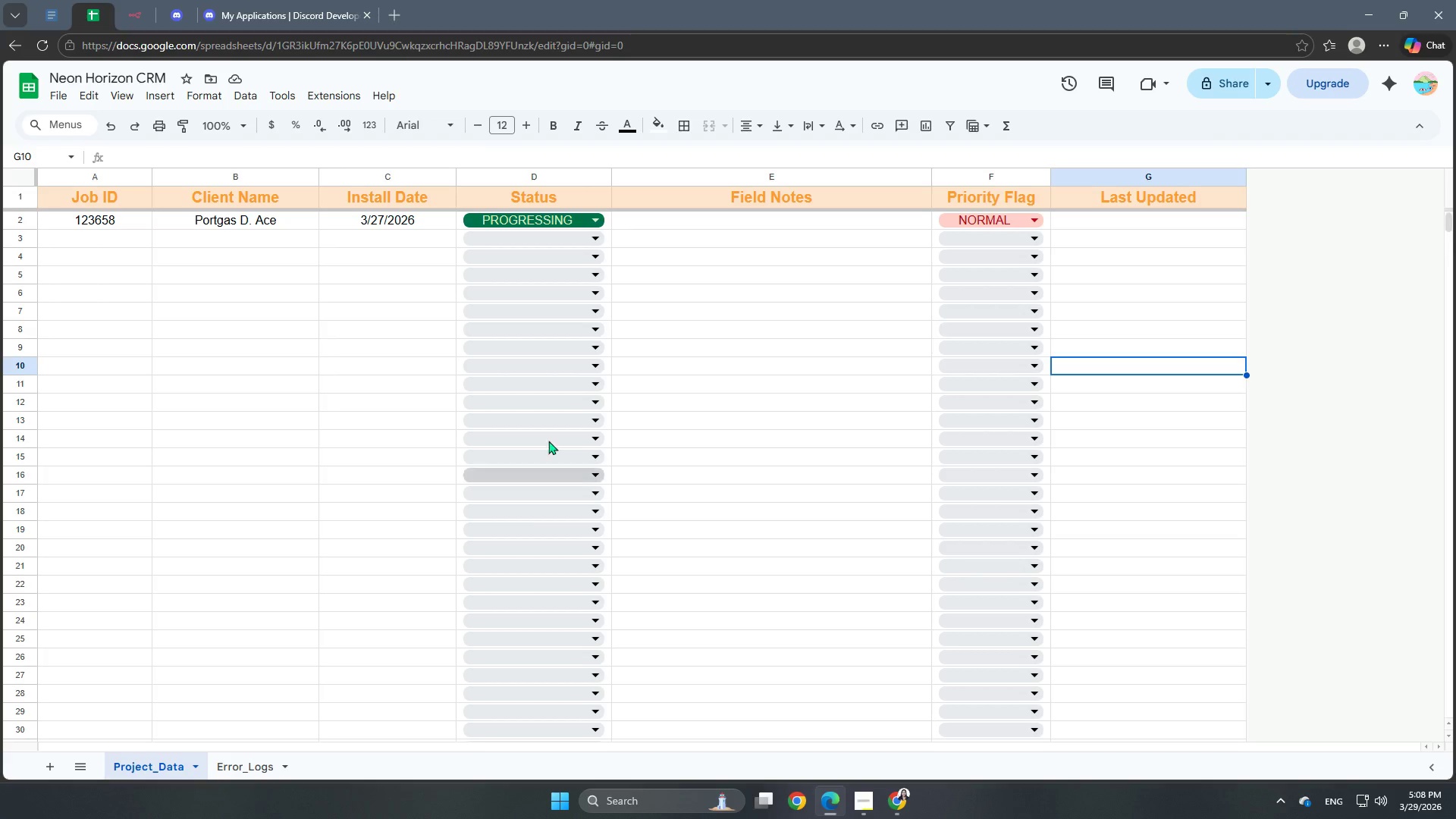 
scroll: coordinate [520, 391], scroll_direction: up, amount: 6.0
 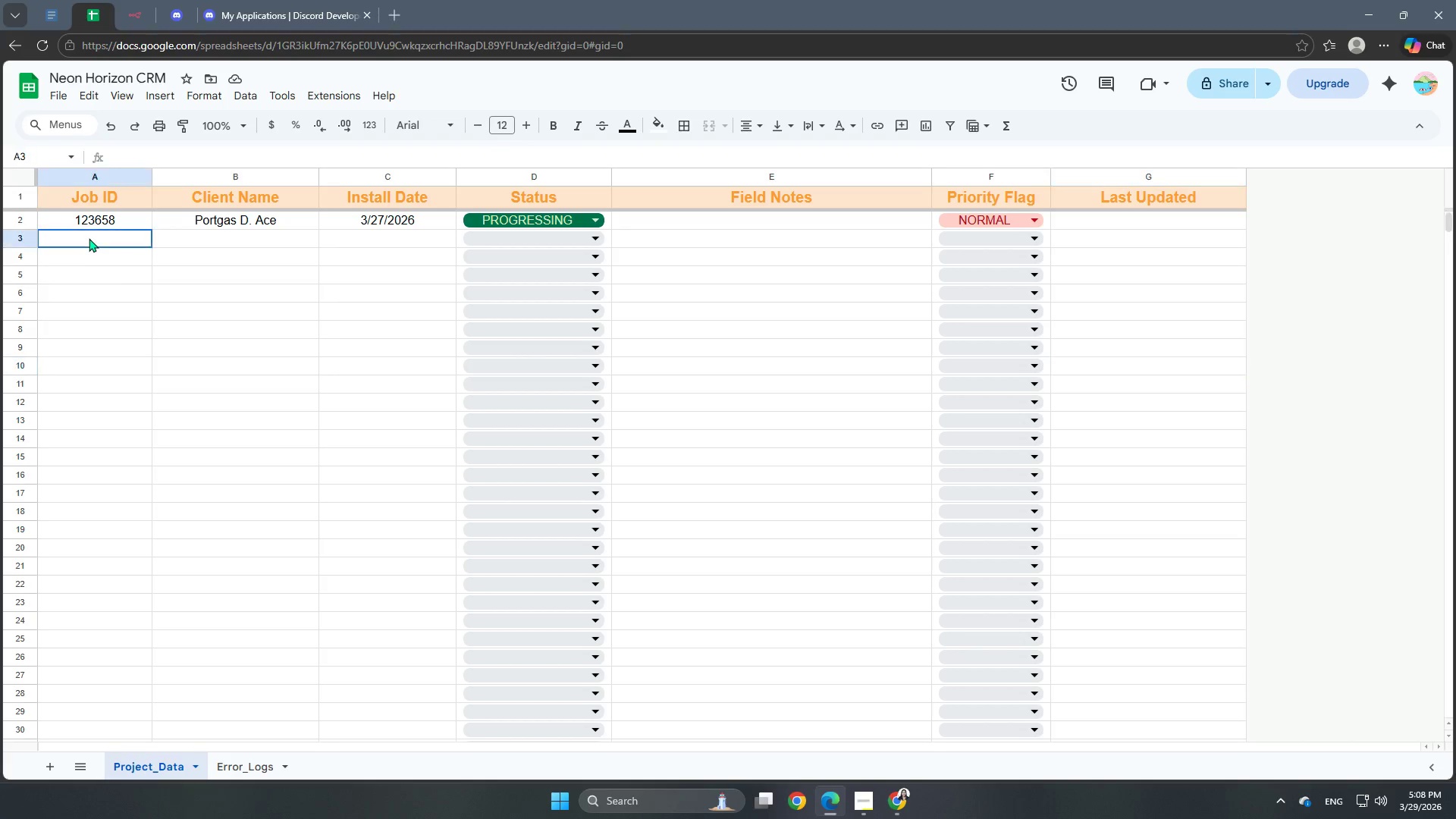 
double_click([89, 238])
 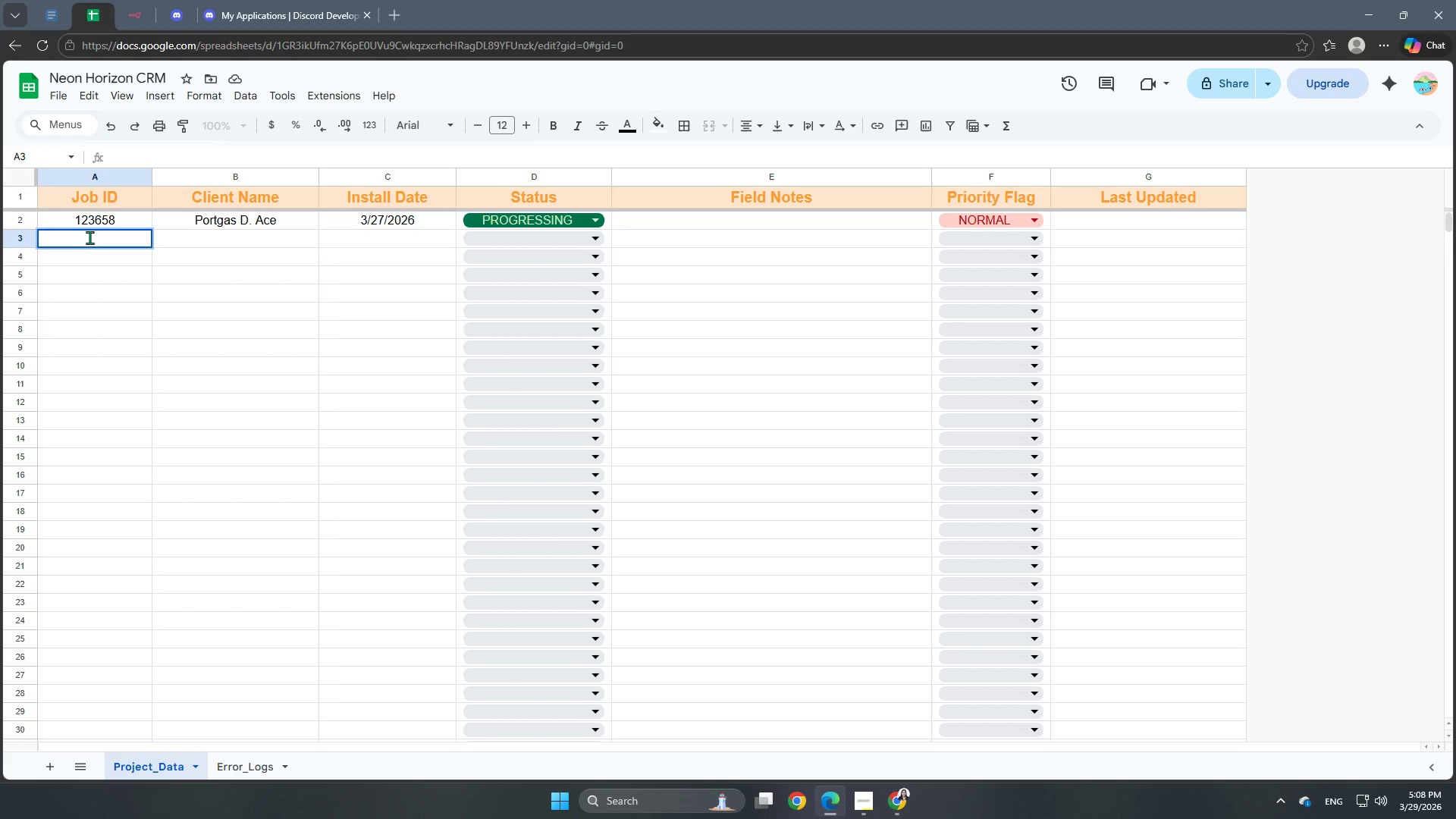 
key(Numpad0)
 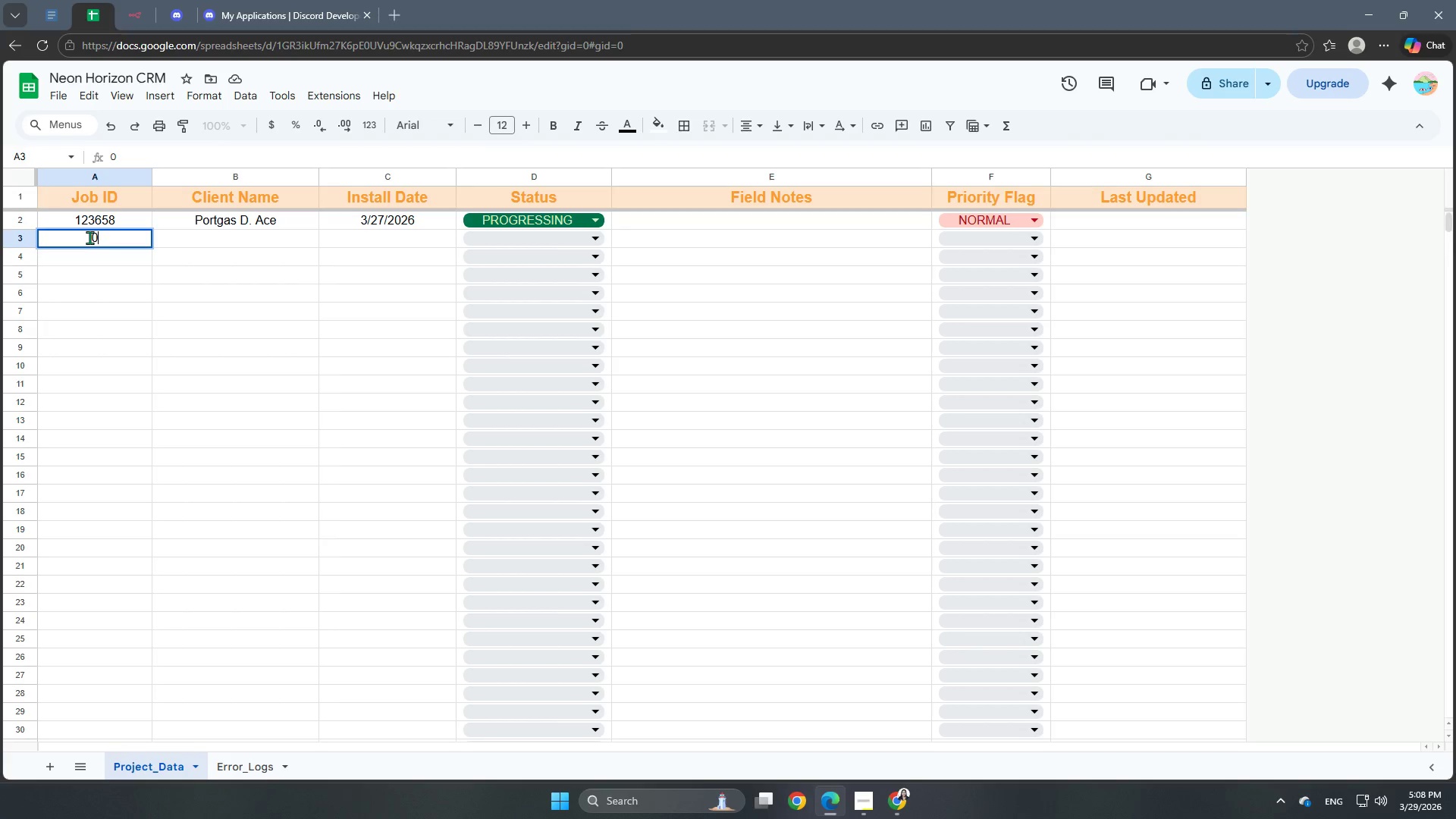 
key(Numpad2)
 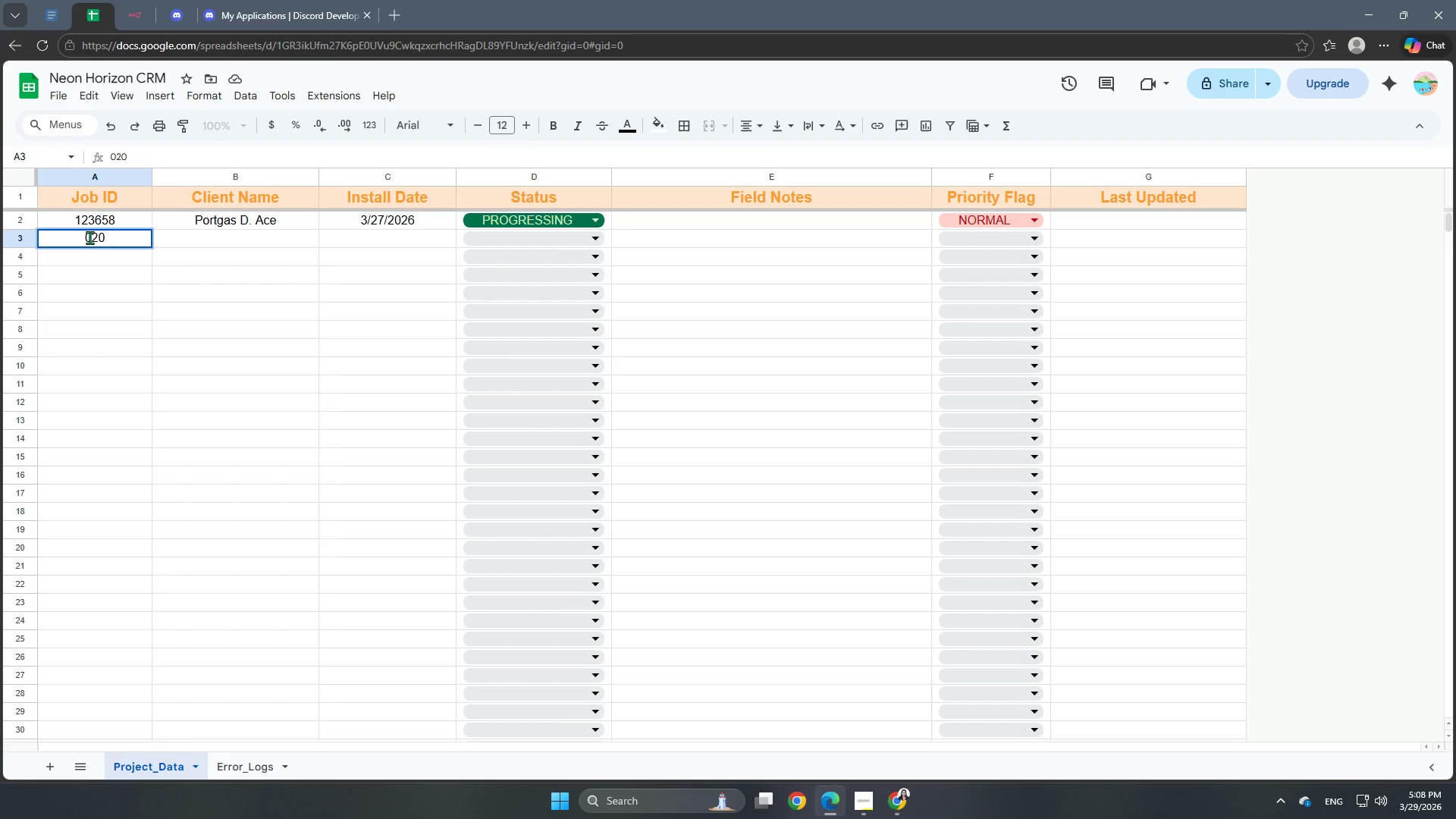 
key(Numpad0)
 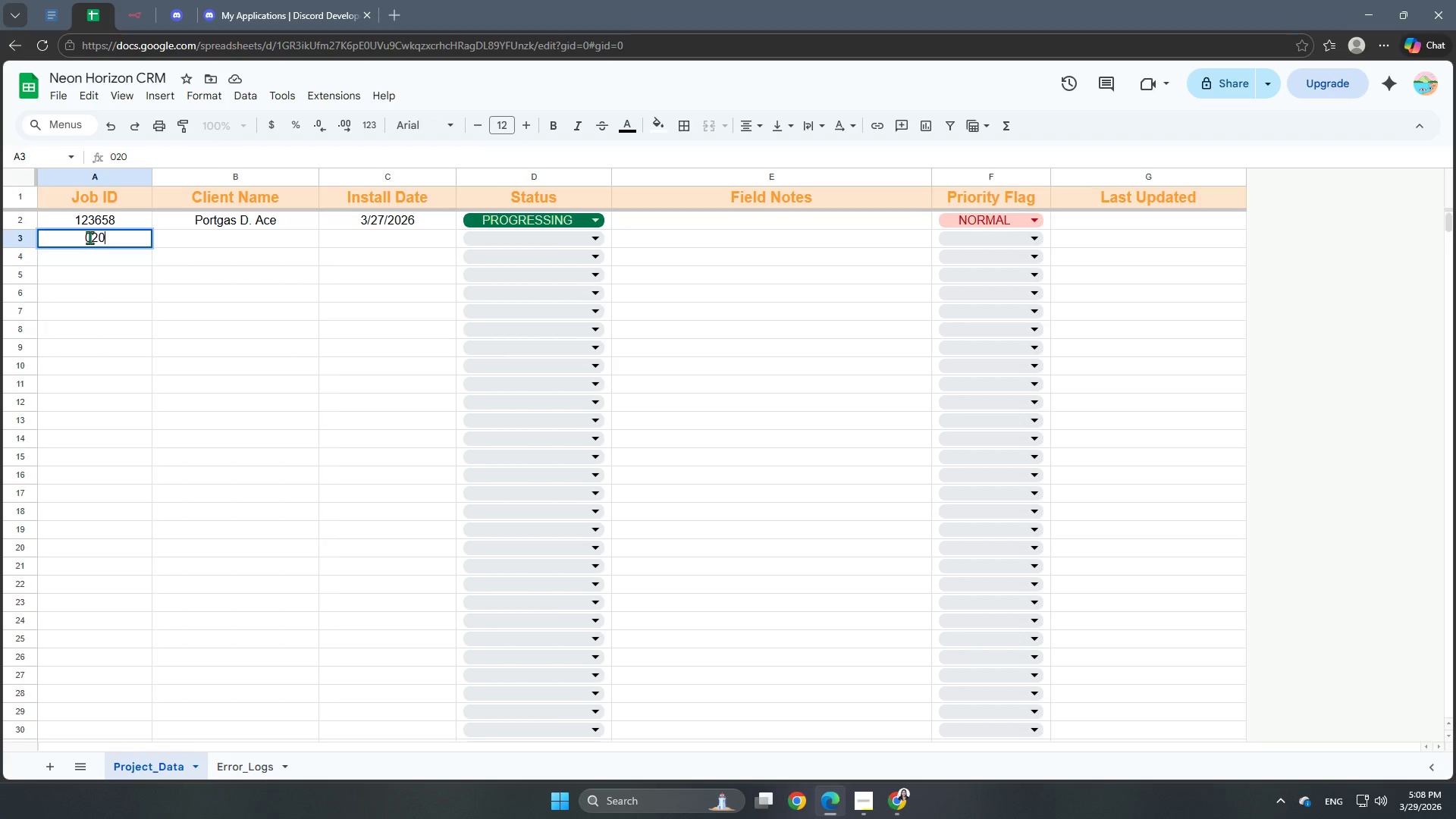 
key(Equal)
 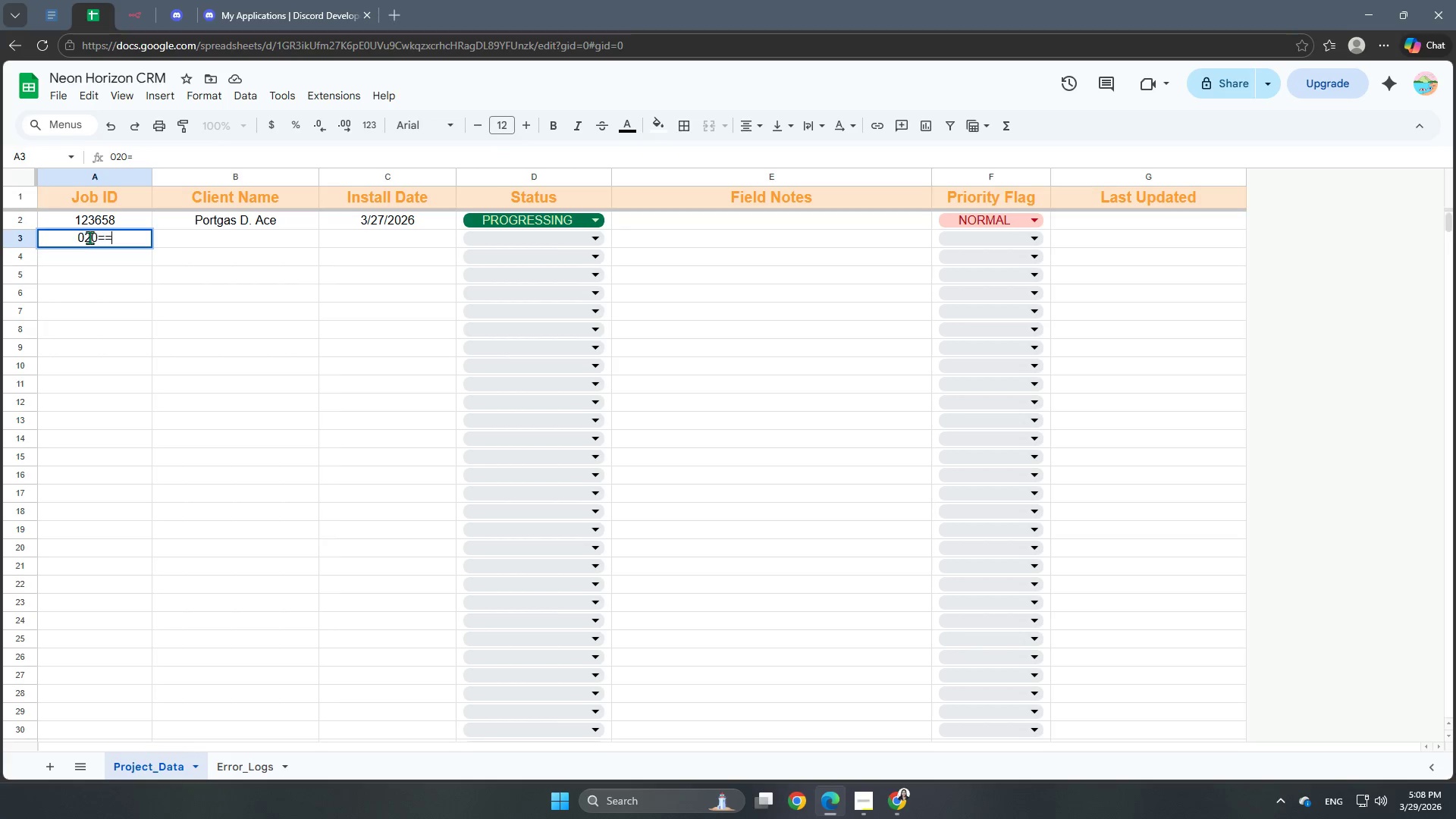 
key(Equal)
 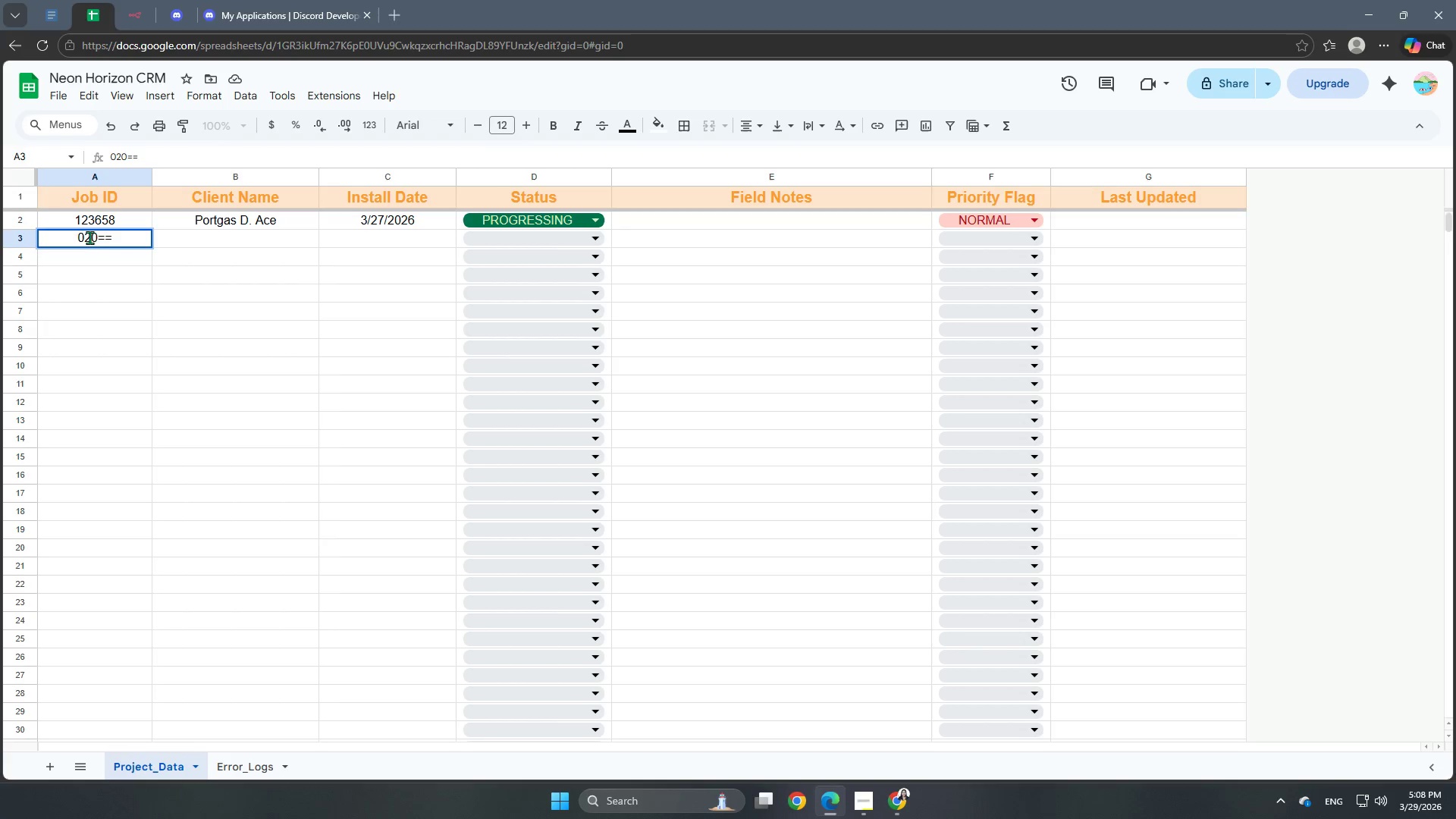 
key(Backspace)
 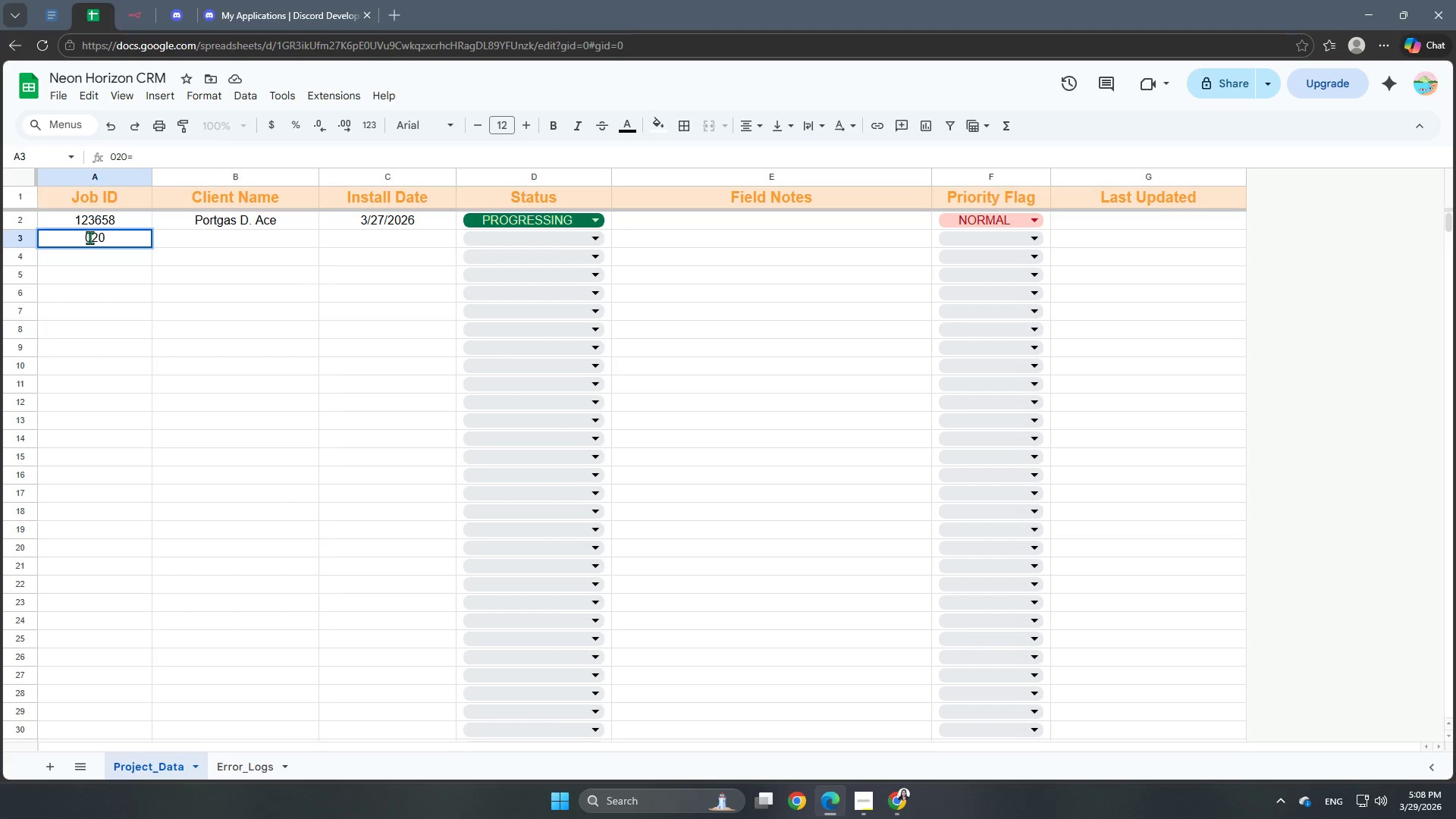 
key(Backspace)
 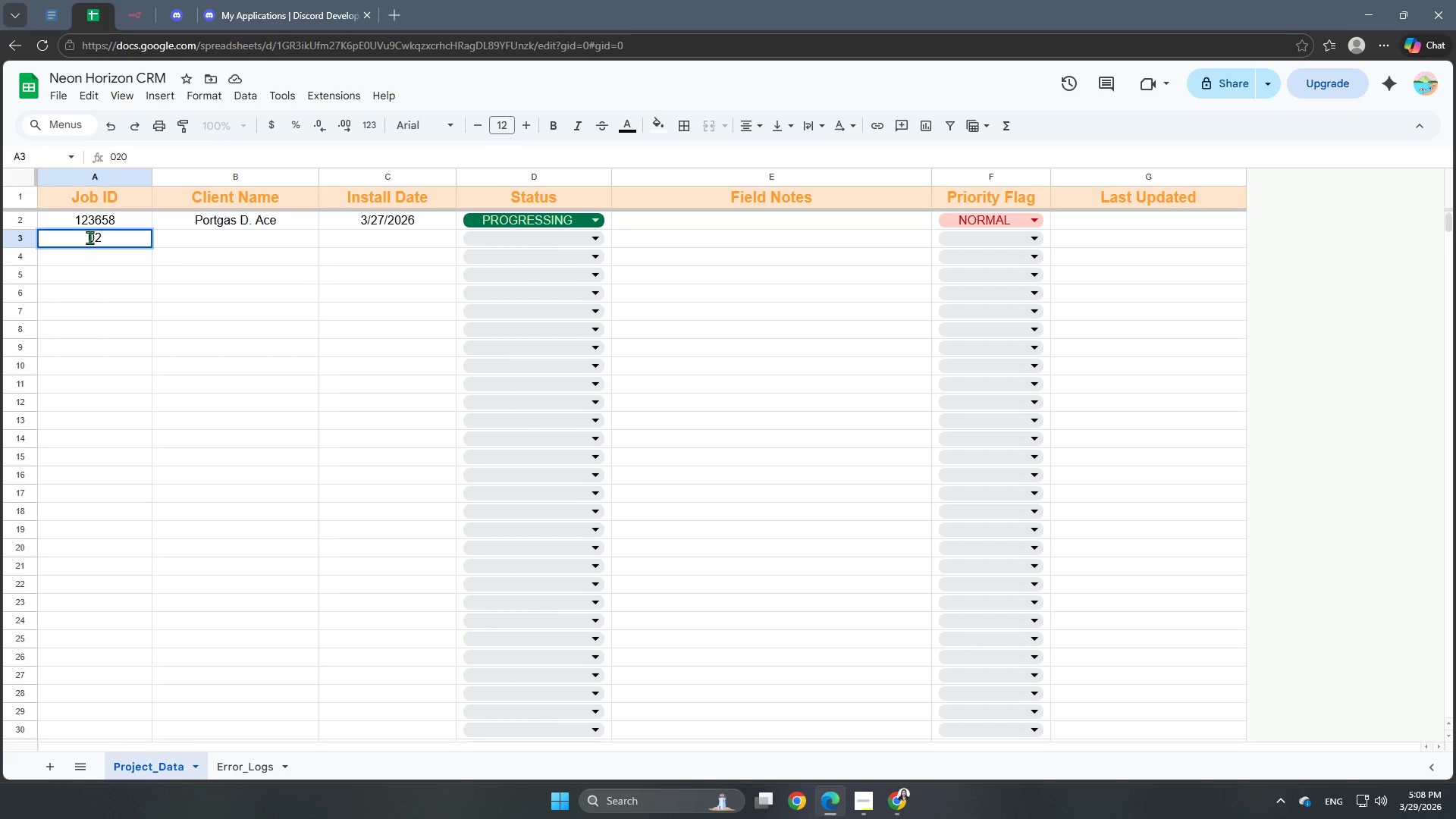 
key(Backspace)
 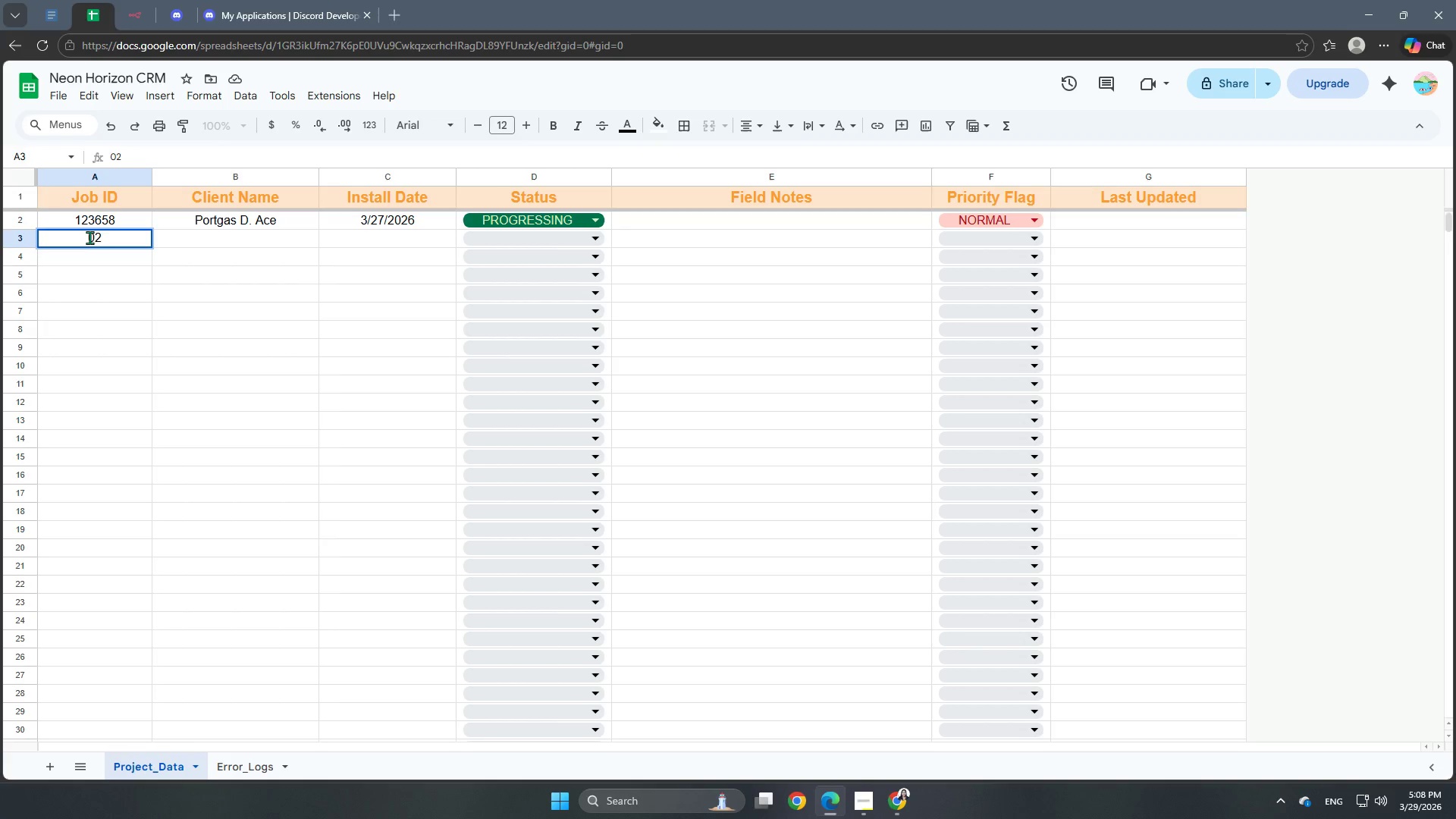 
key(Backspace)
 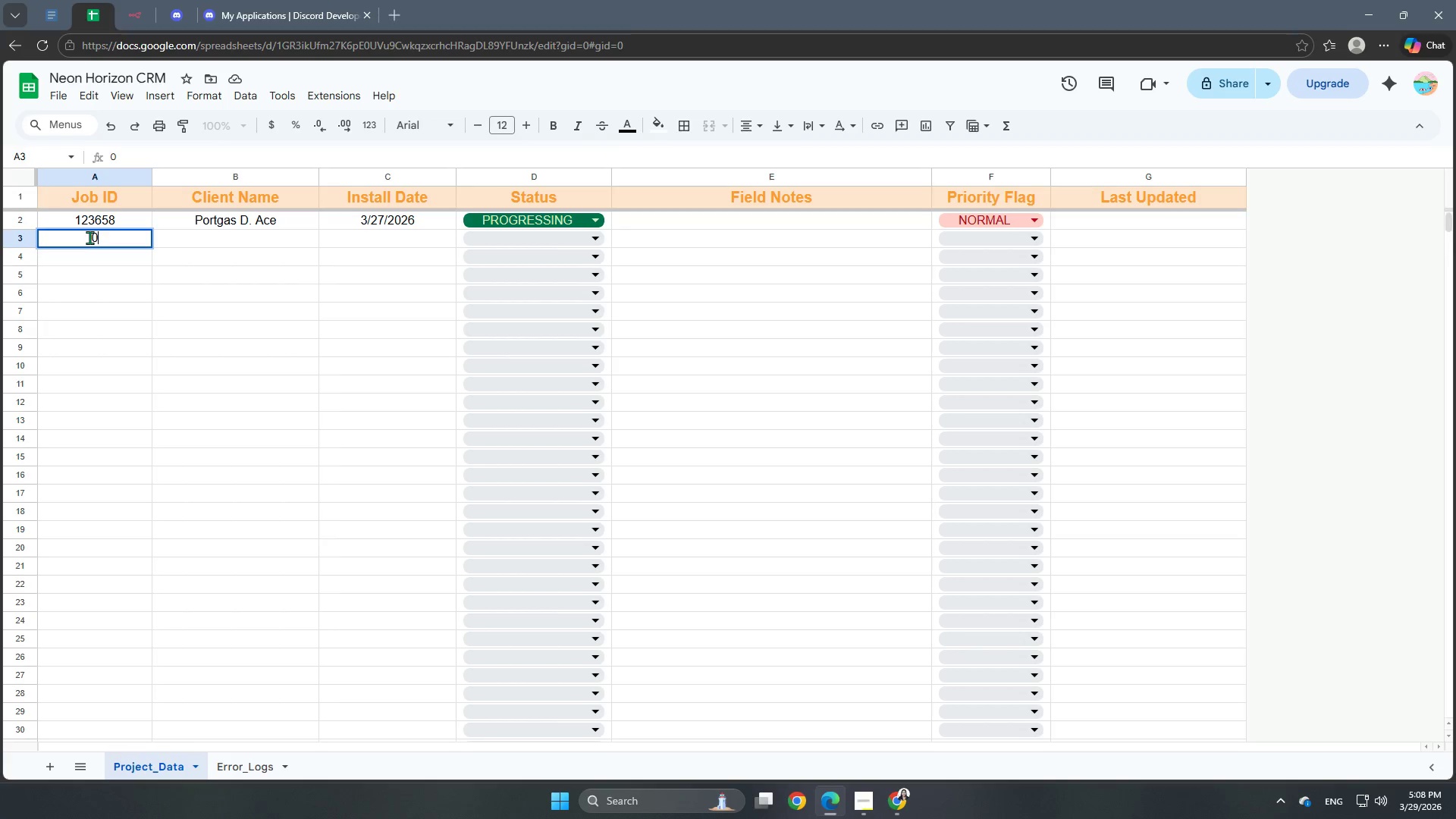 
key(Backspace)
 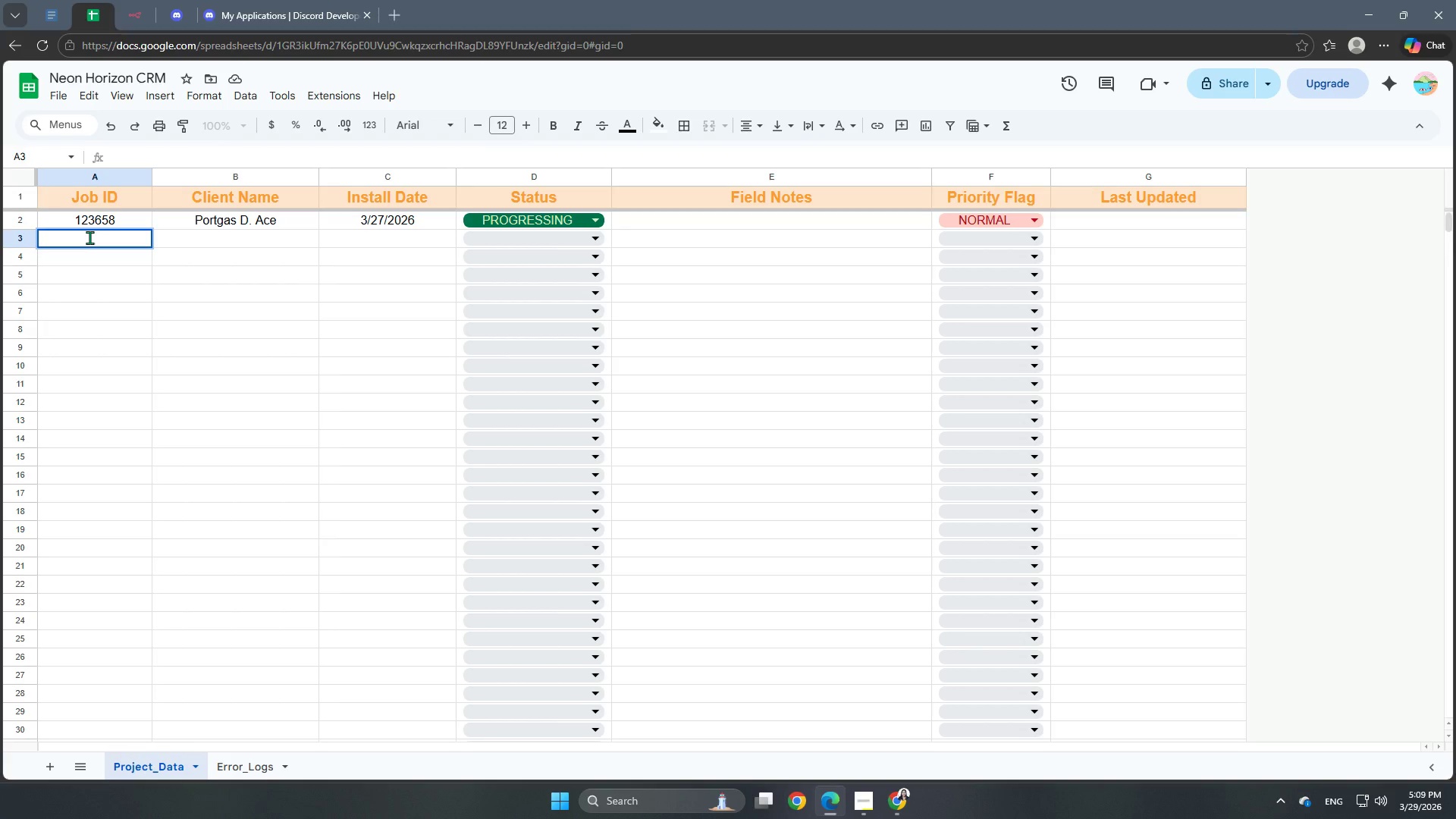 
key(Numpad0)
 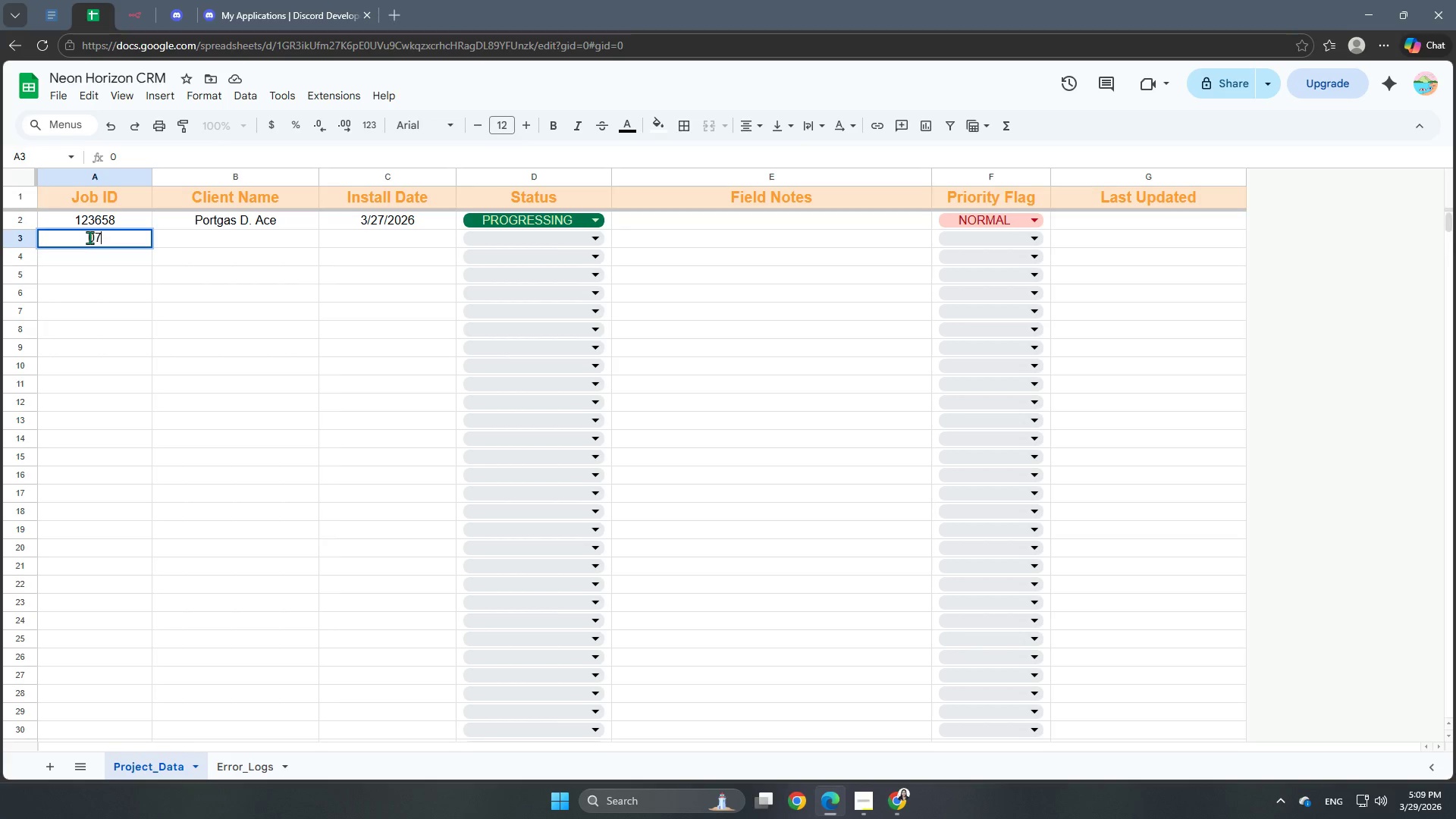 
key(Numpad7)
 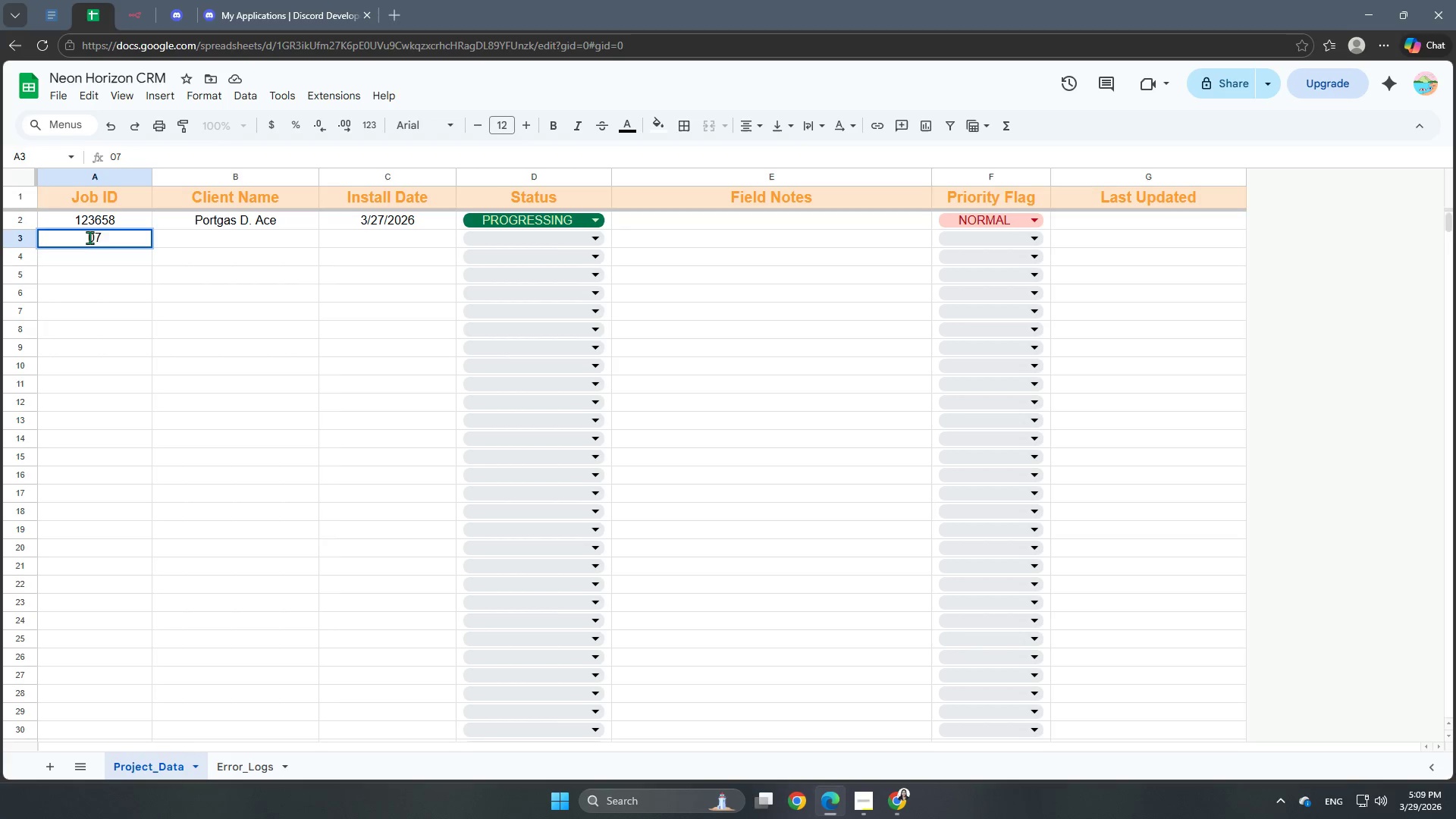 
key(Numpad2)
 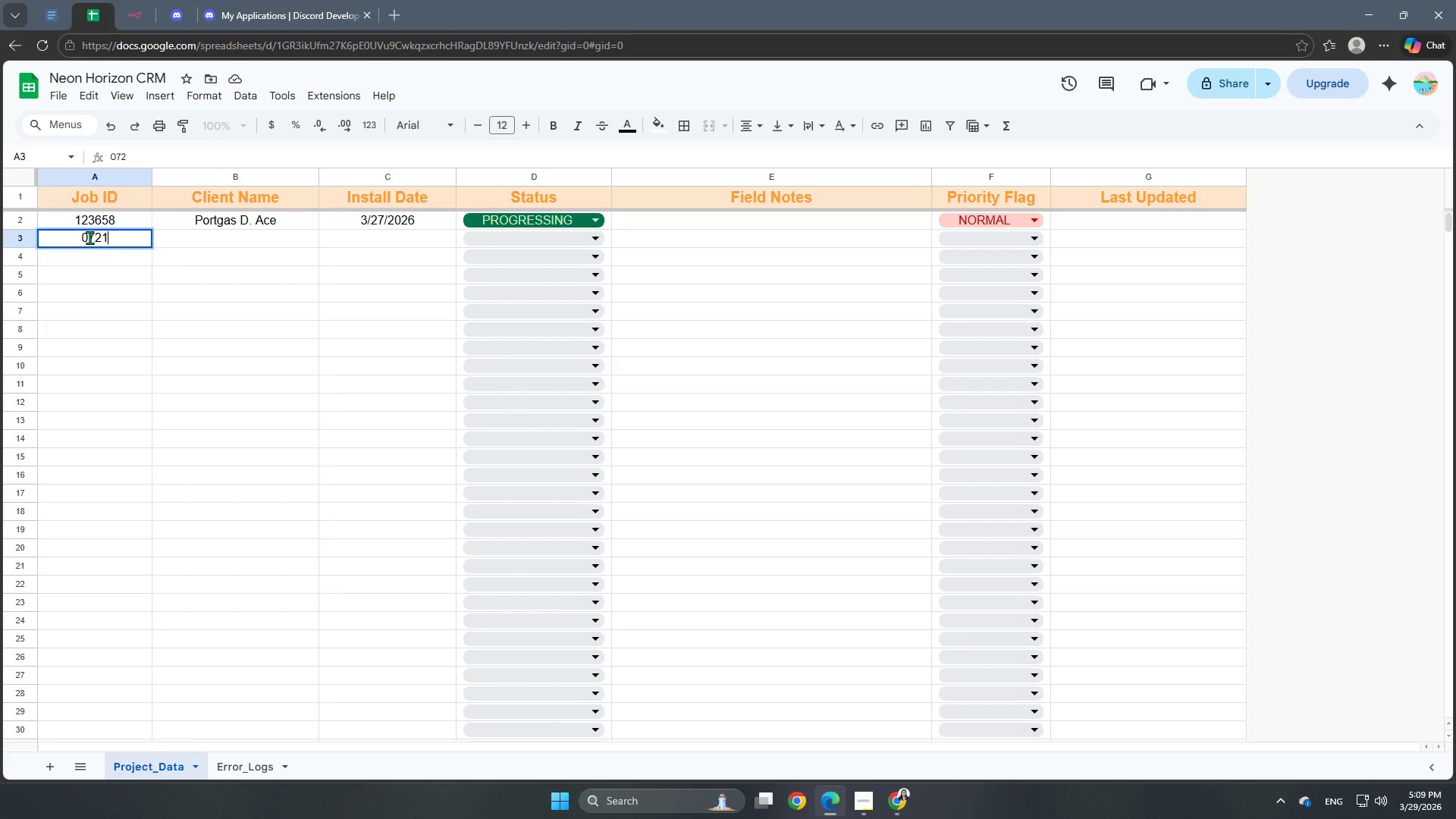 
key(Numpad1)
 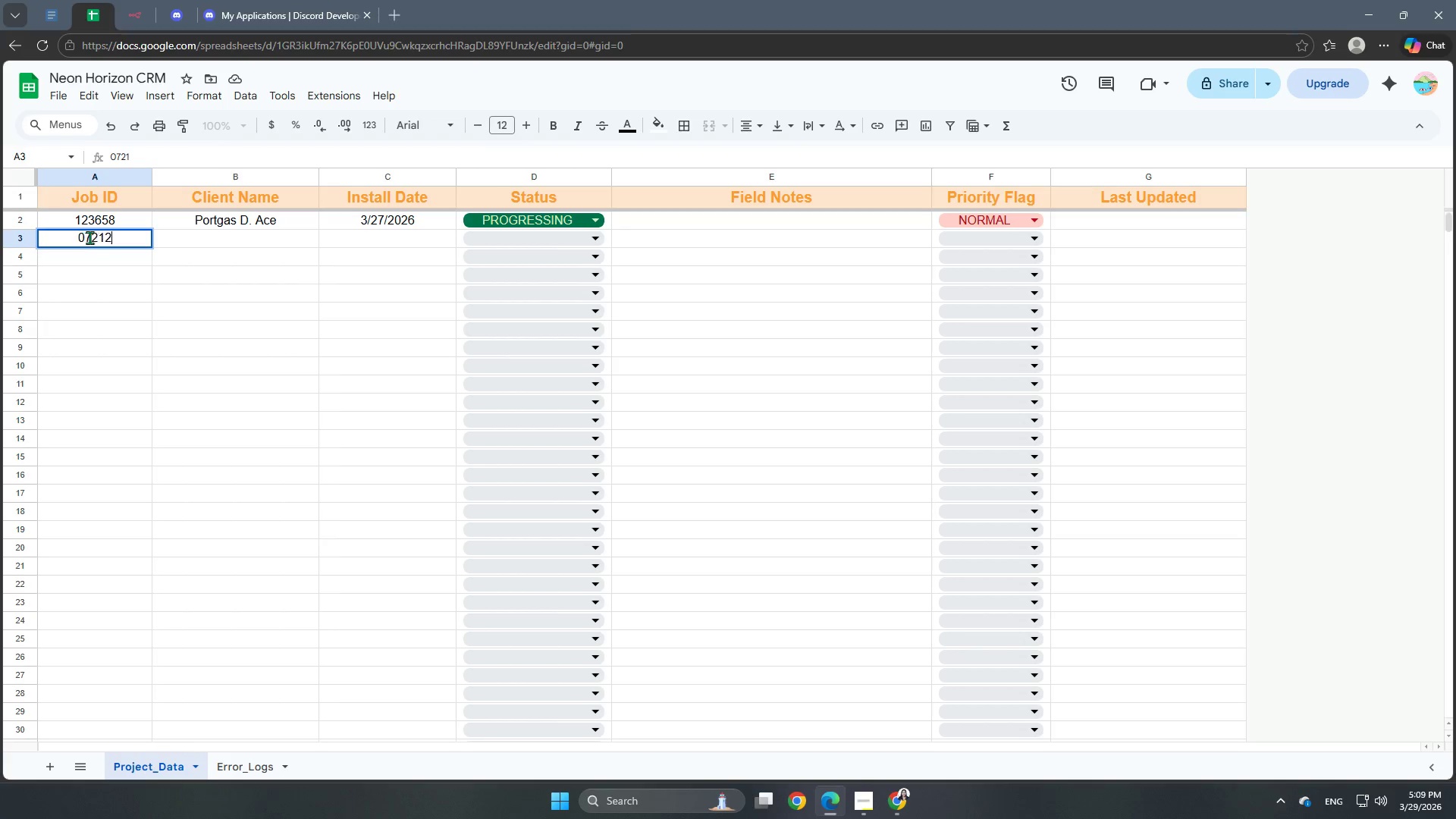 
key(Numpad2)
 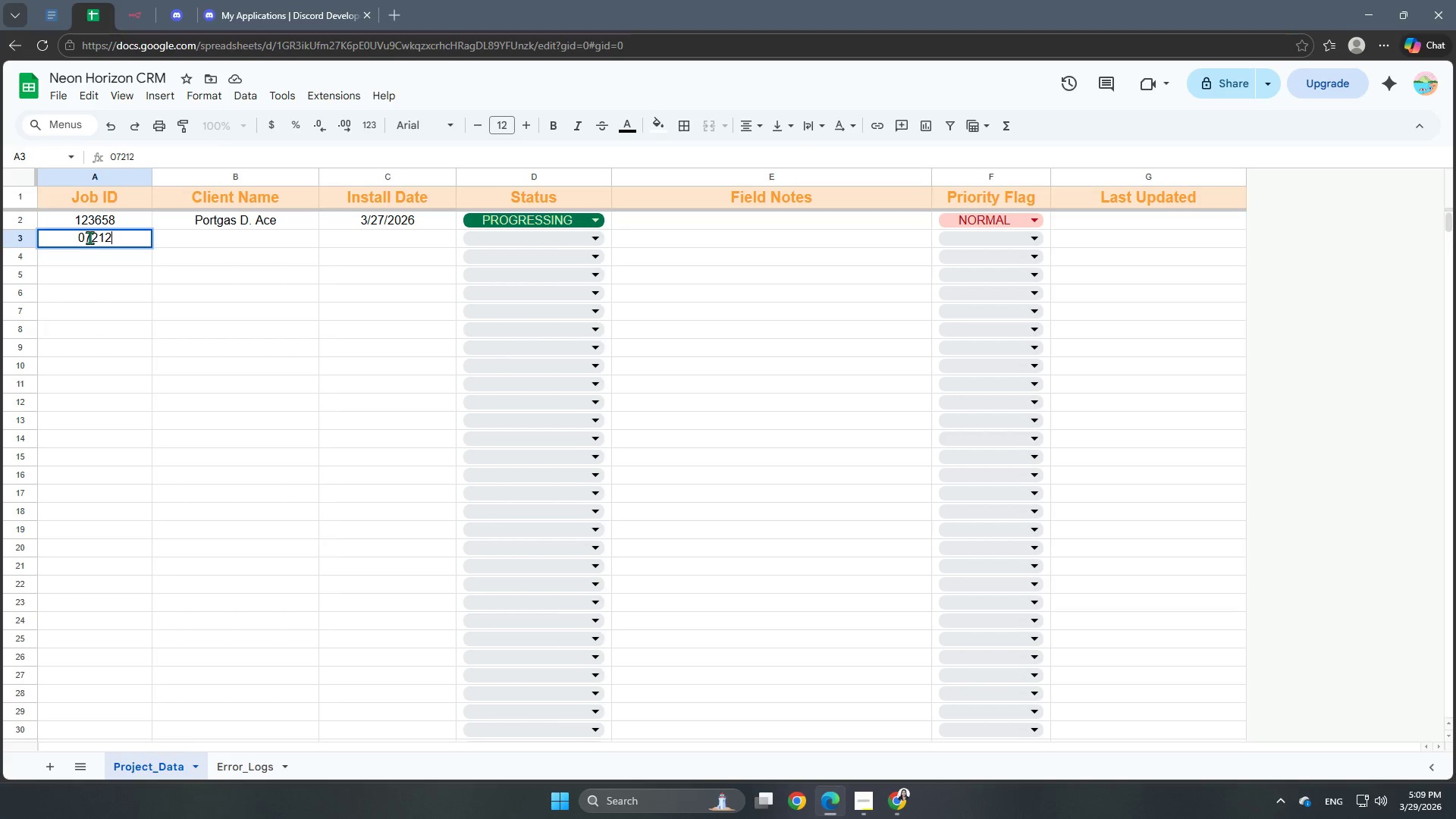 
key(Numpad2)
 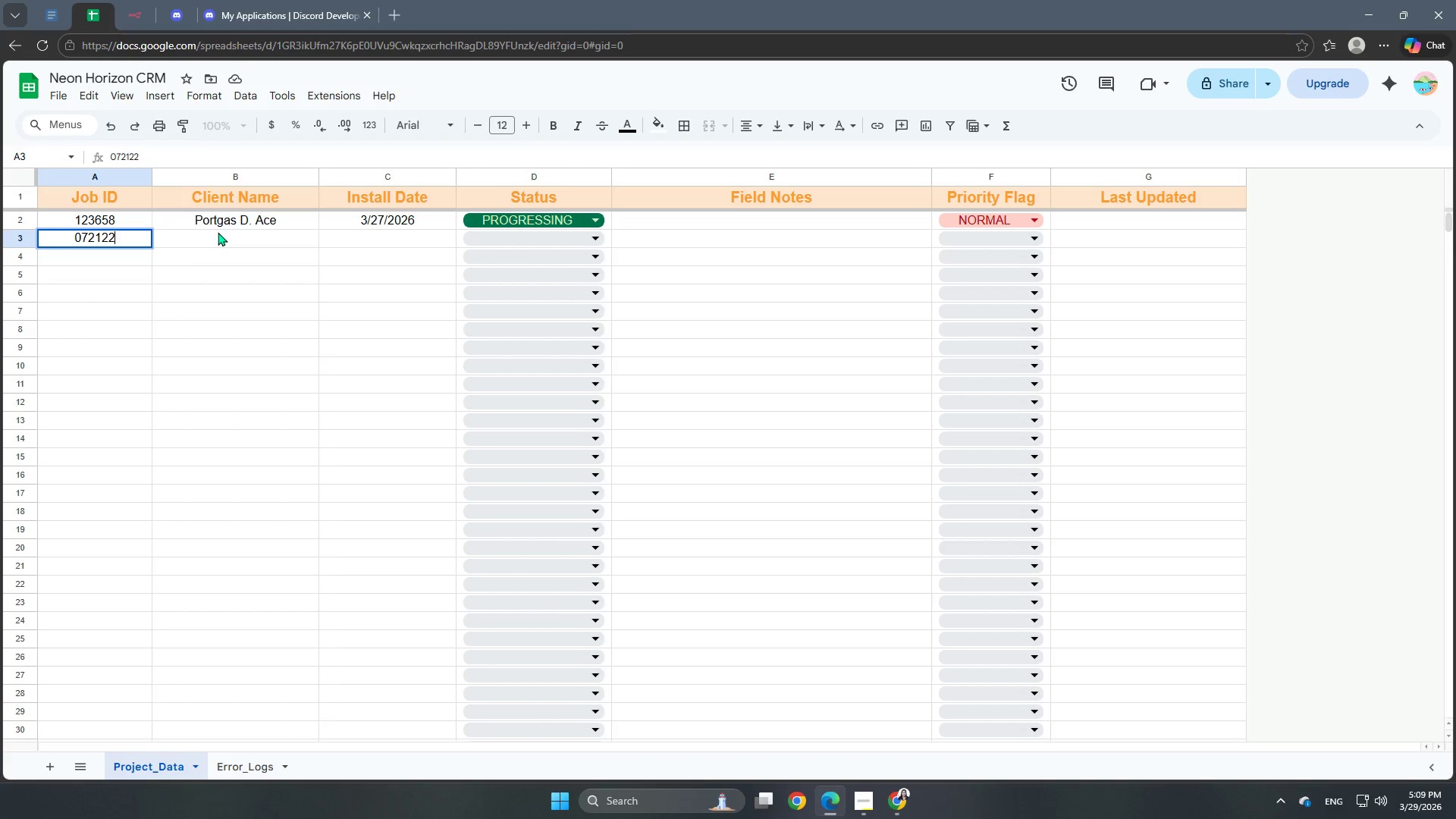 
double_click([221, 239])
 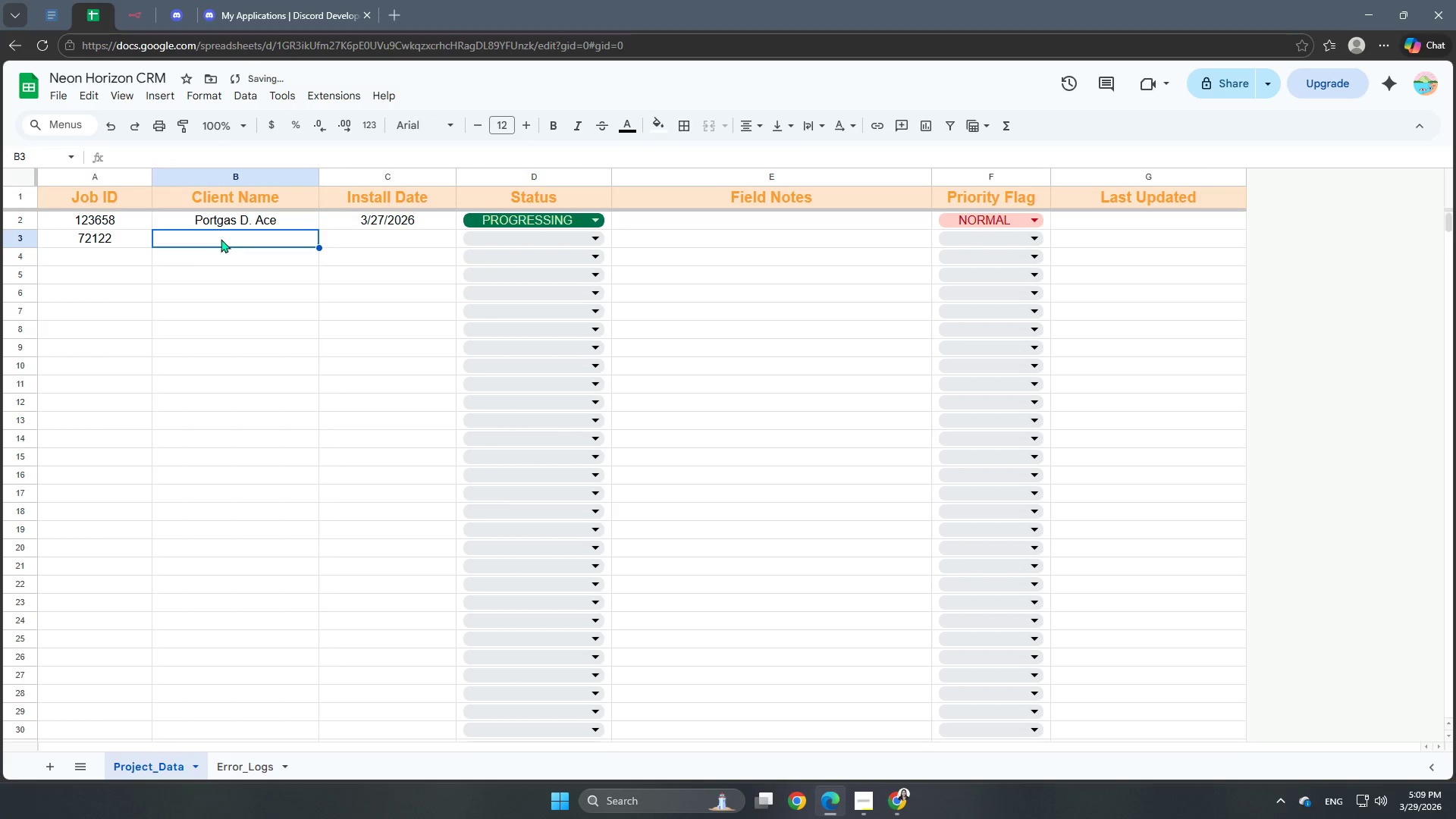 
triple_click([221, 239])
 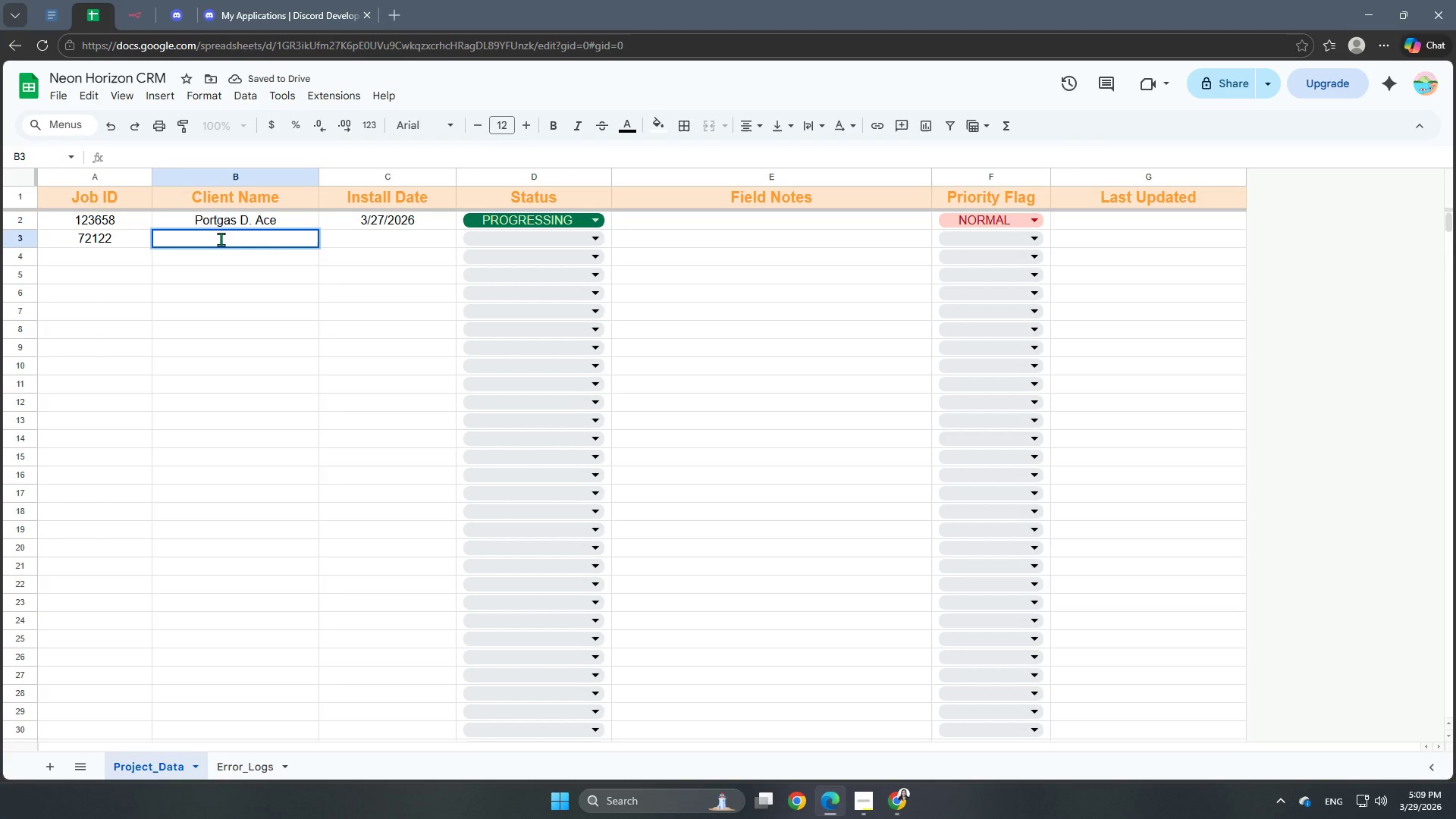 
type(LG)
key(Backspace)
key(Backspace)
type(Gol D. Roger)
 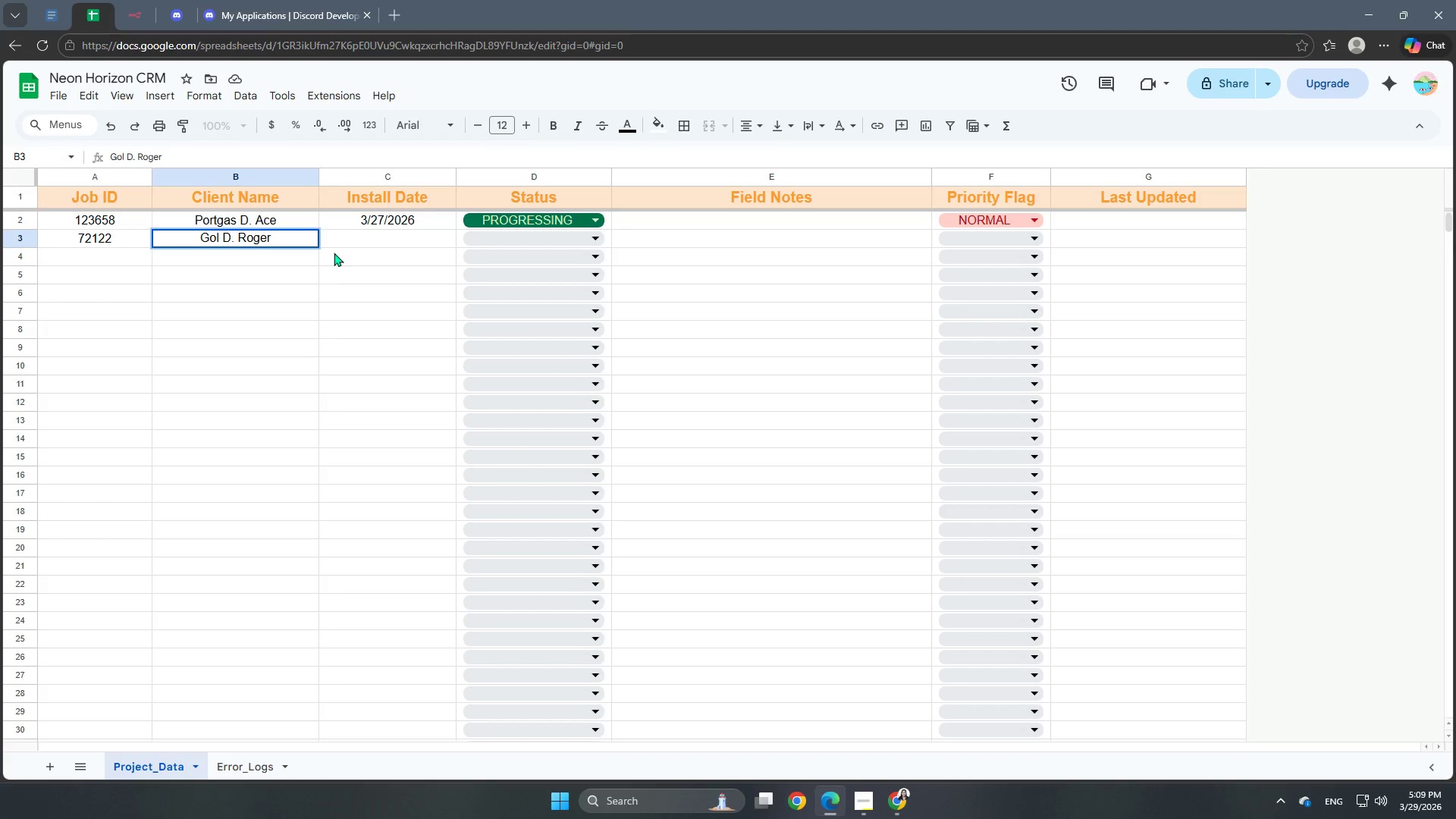 
double_click([385, 237])
 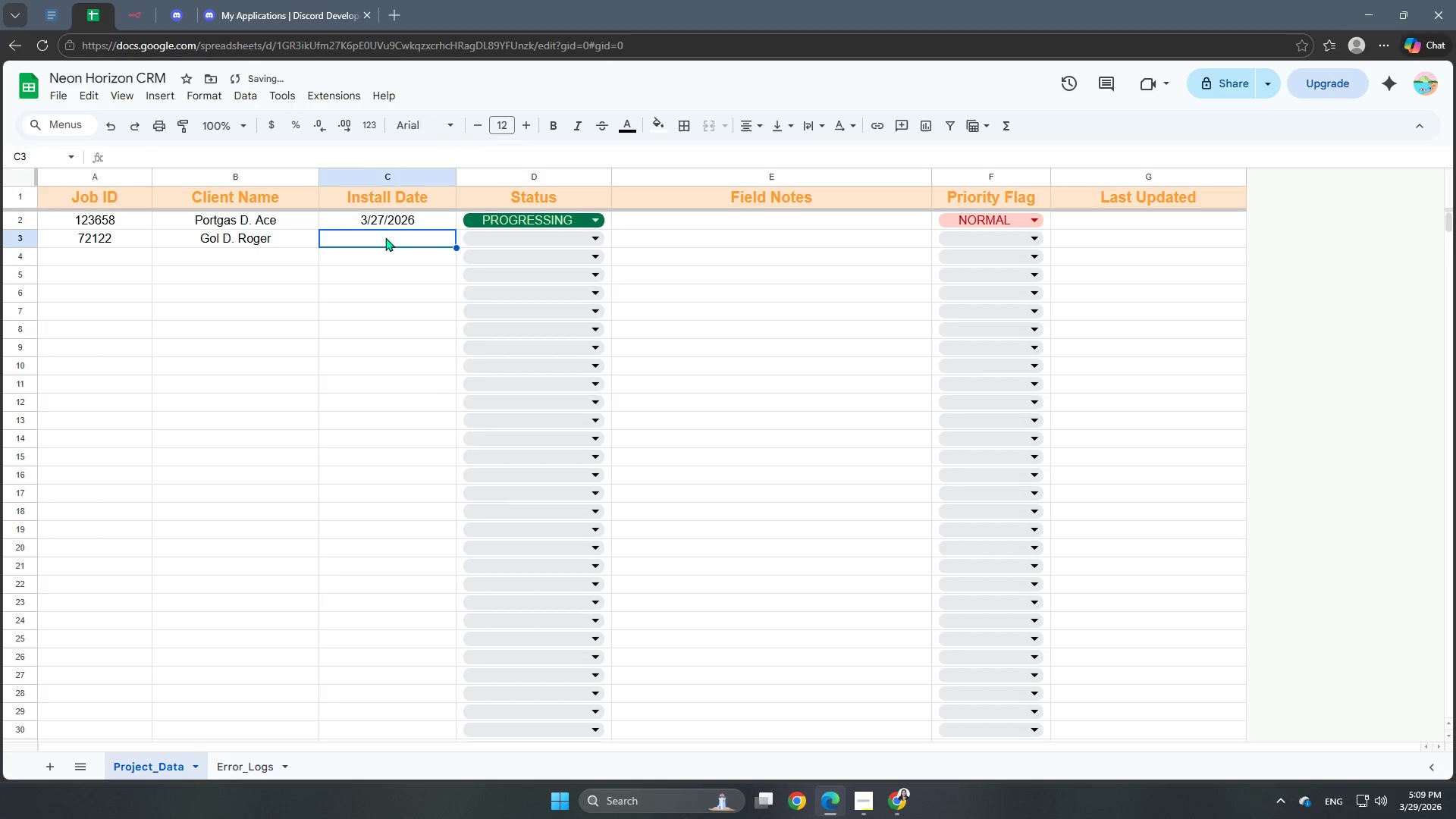 
triple_click([385, 237])
 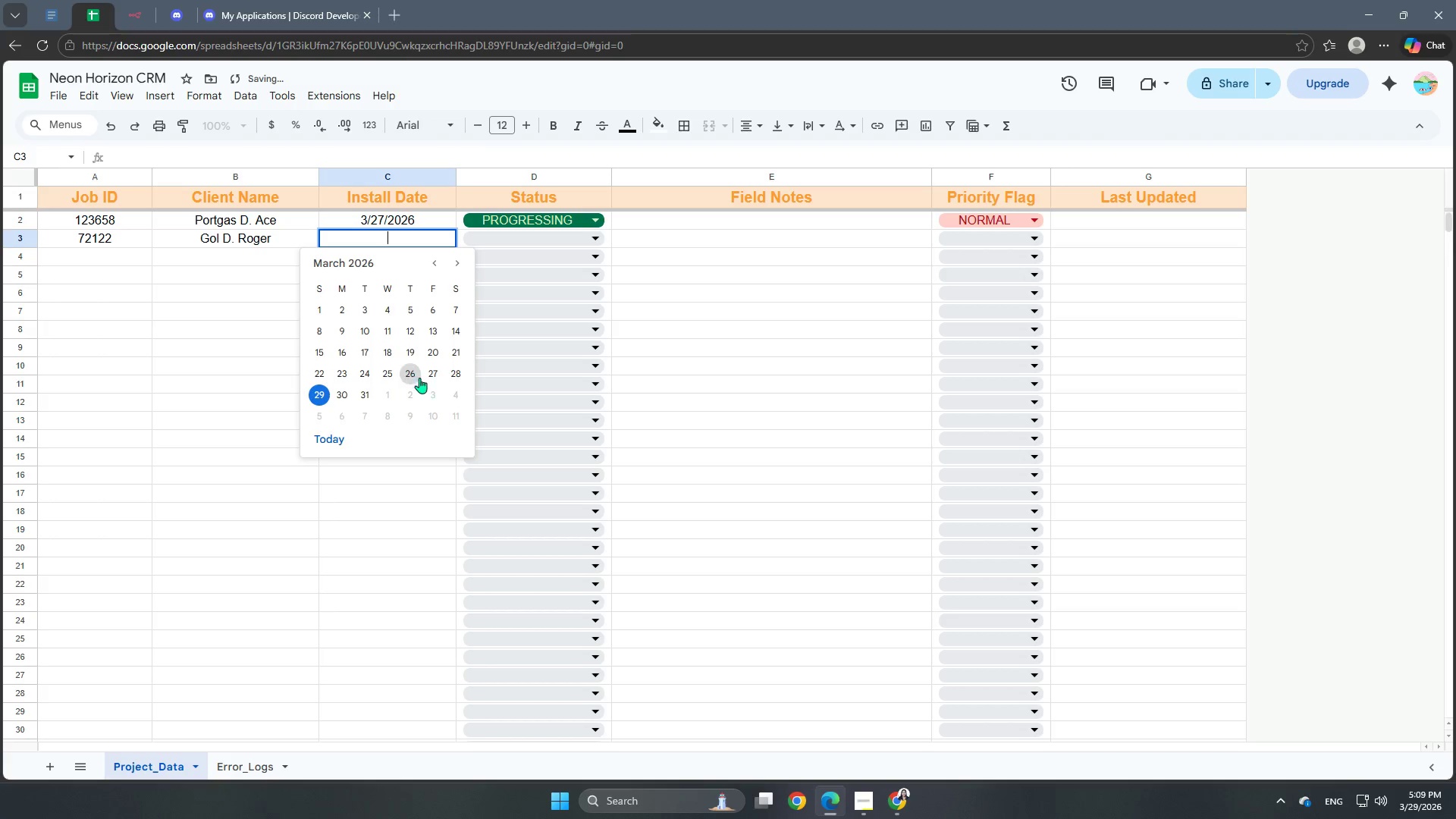 
left_click([450, 374])
 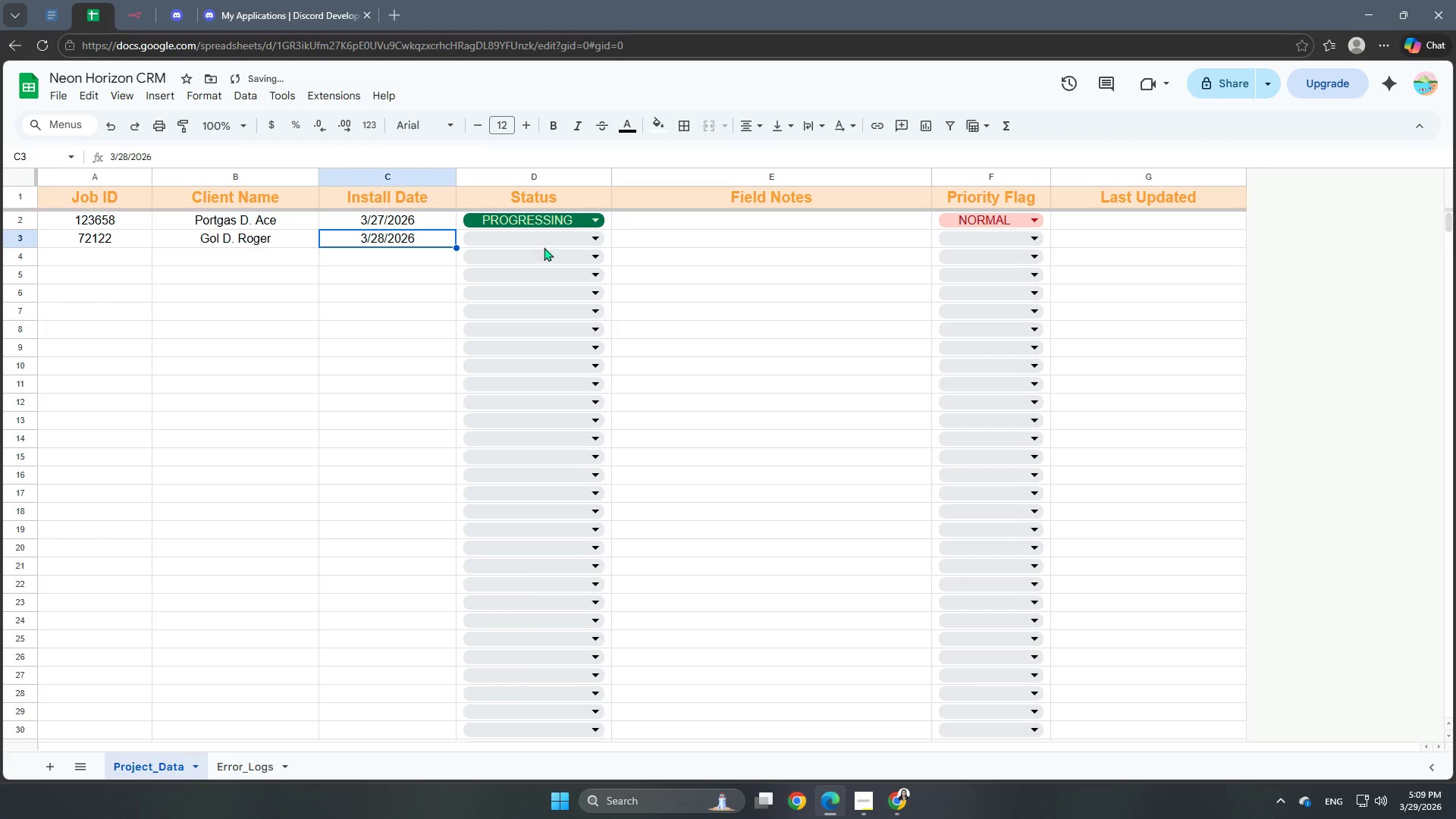 
left_click([552, 242])
 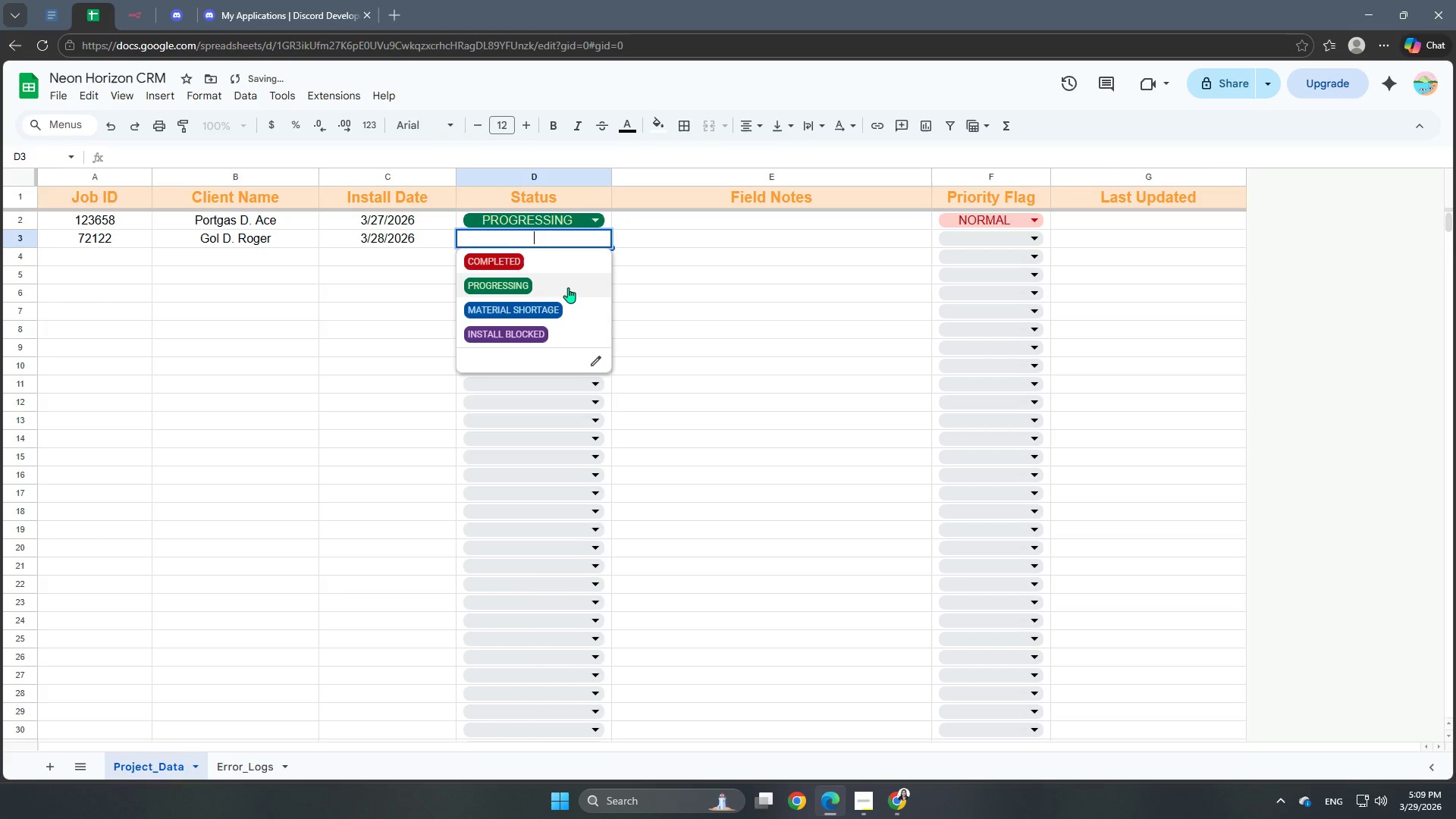 
left_click([568, 287])
 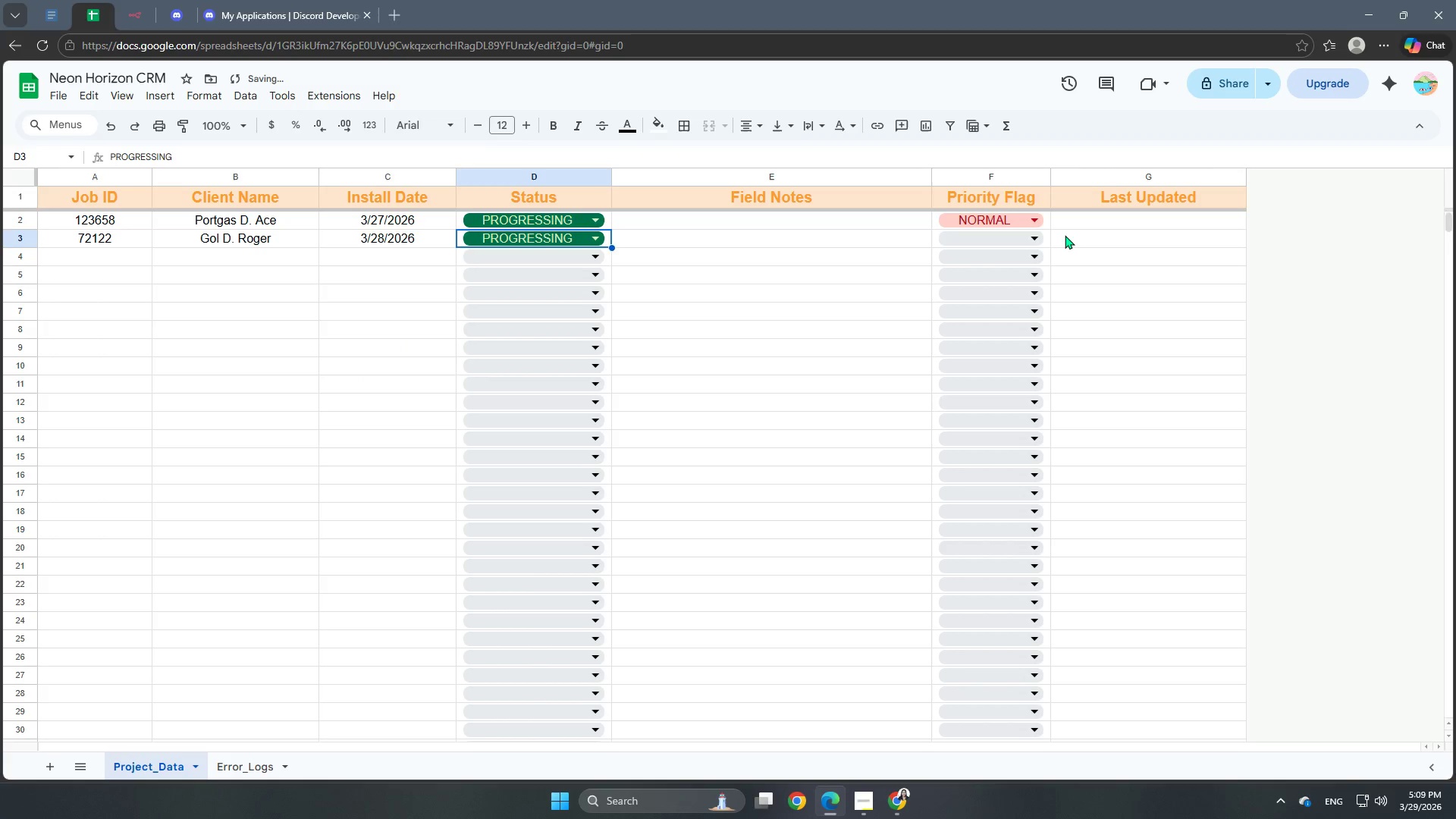 
left_click([1015, 246])
 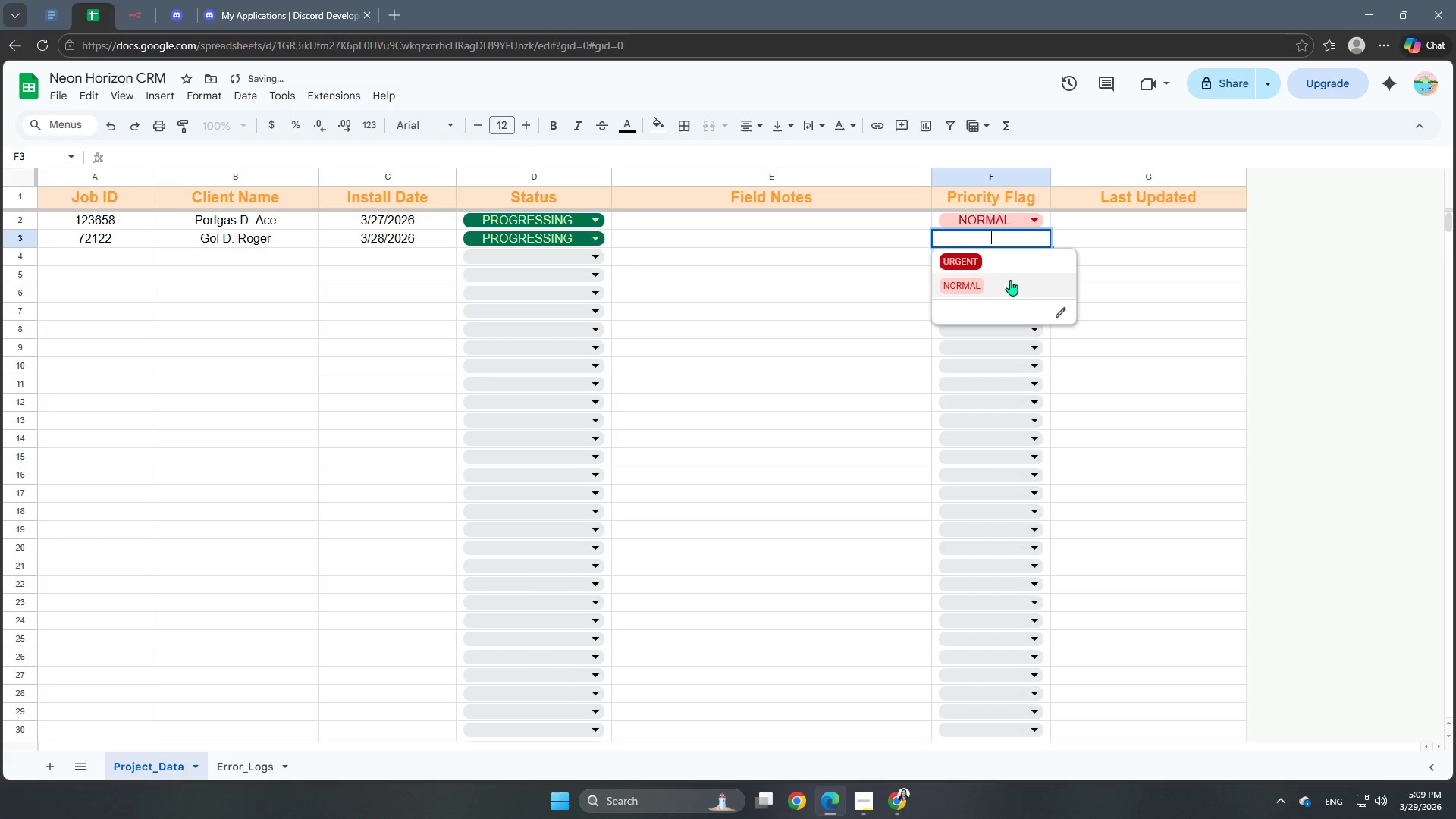 
left_click([1008, 283])
 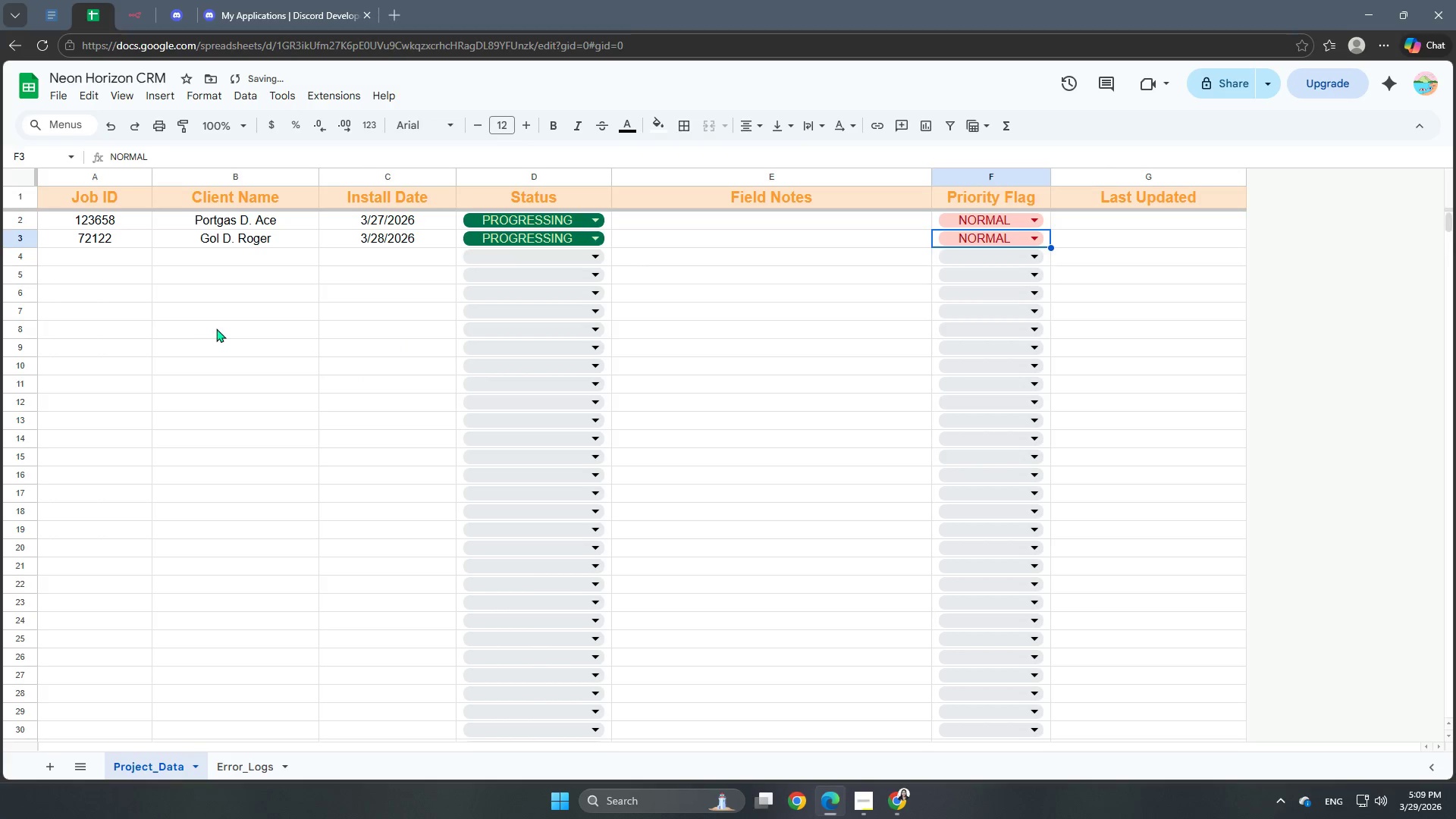 
left_click([96, 272])
 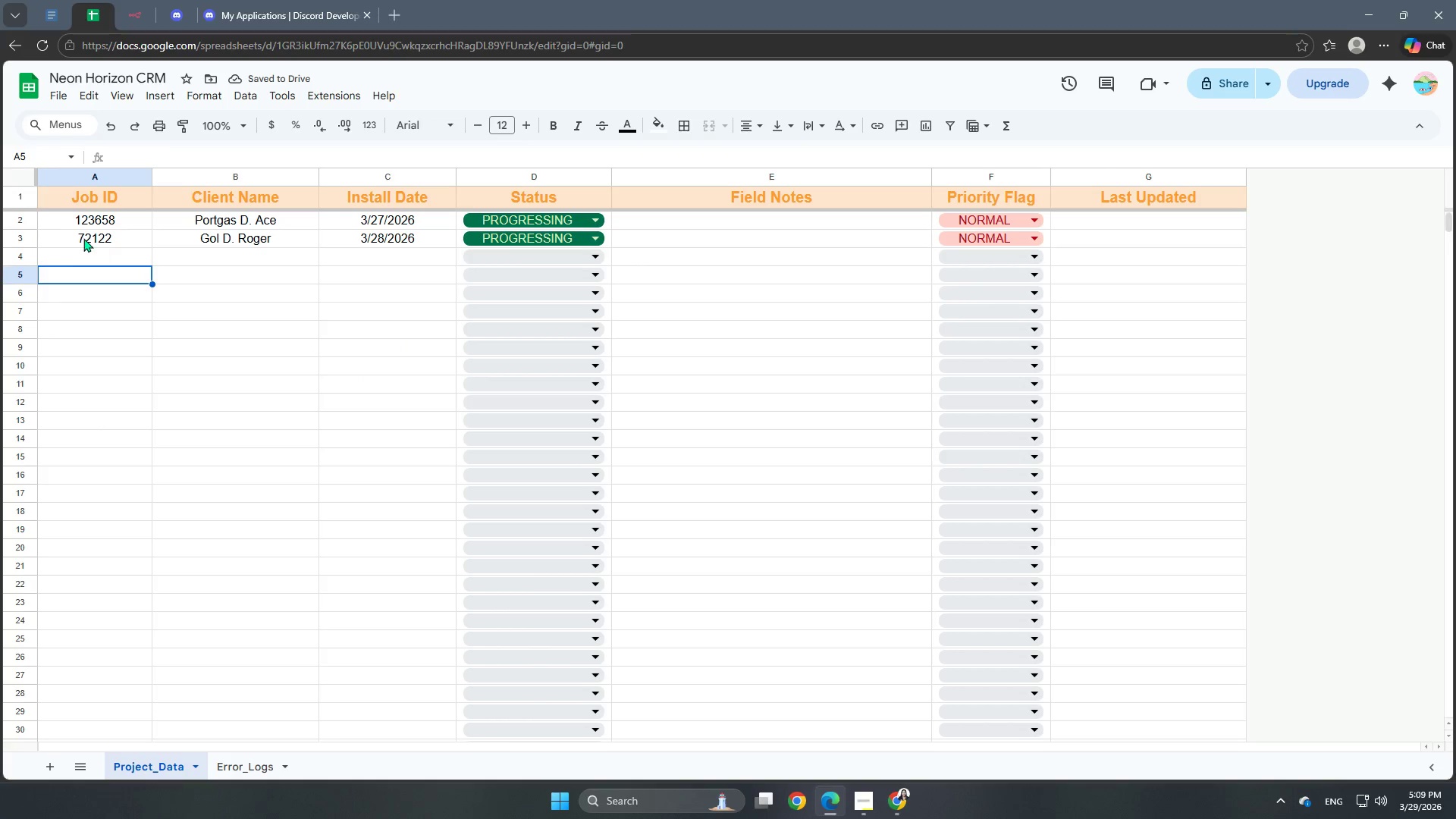 
double_click([75, 235])
 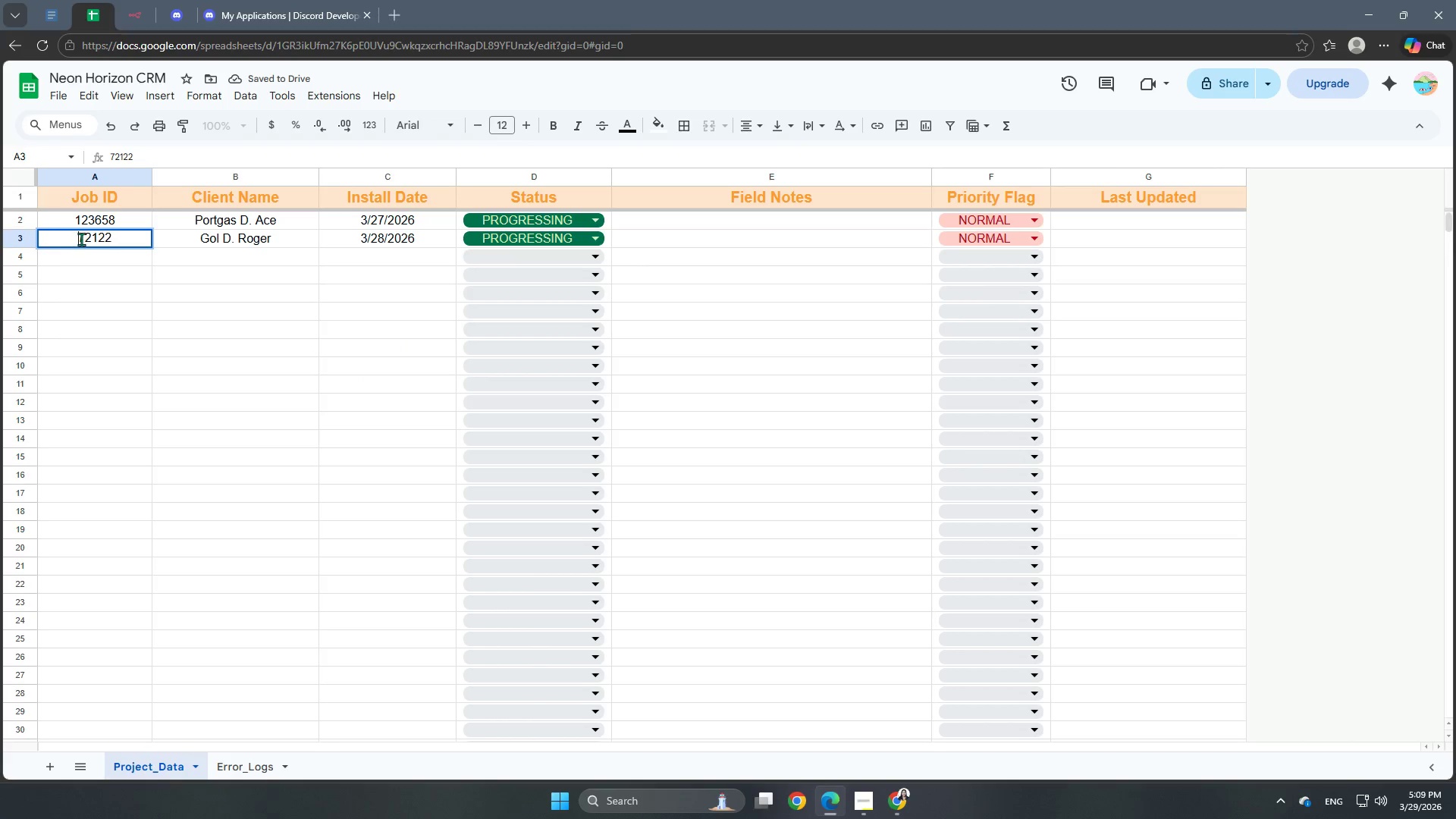 
left_click([81, 239])
 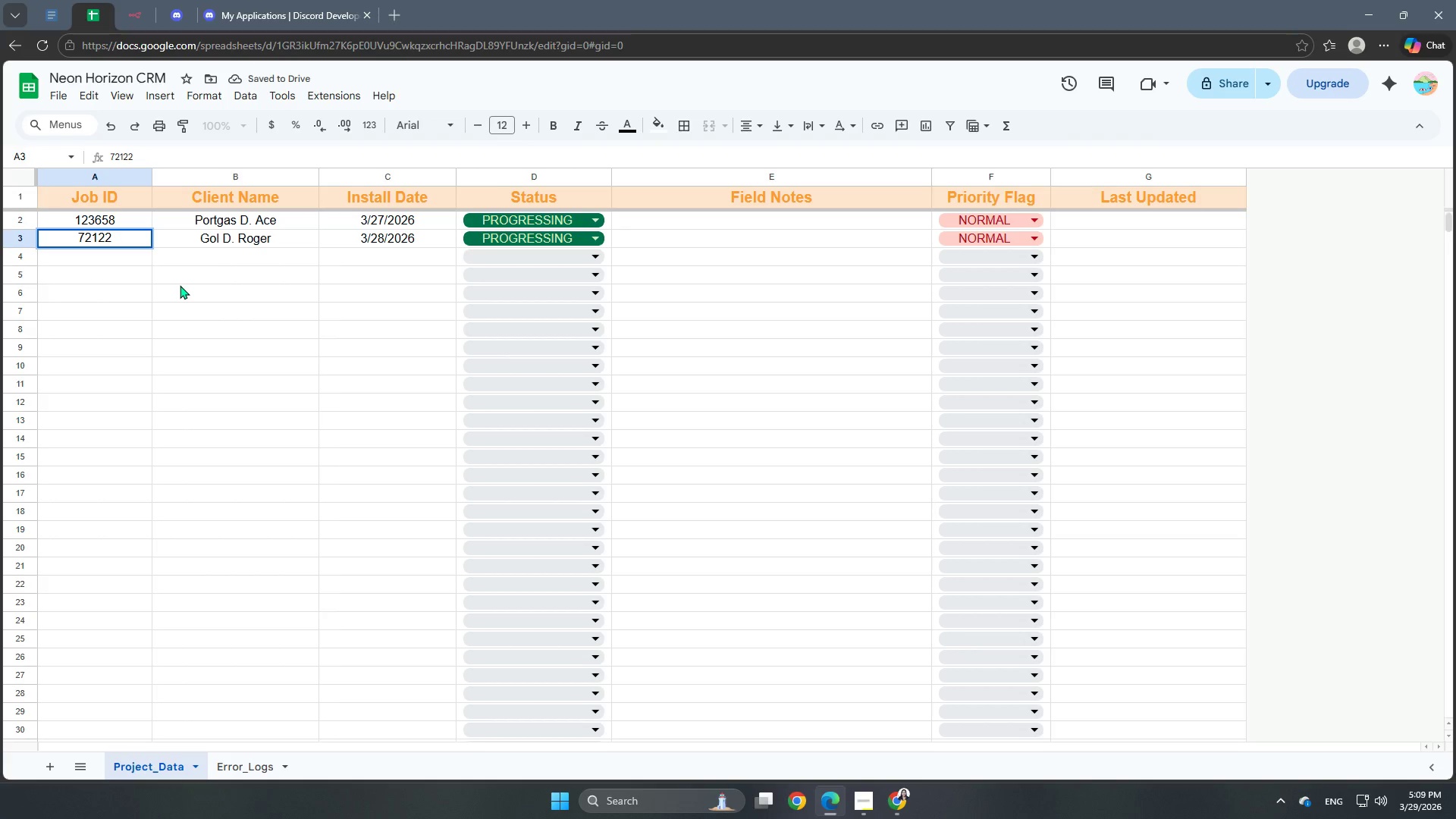 
key(Numpad0)
 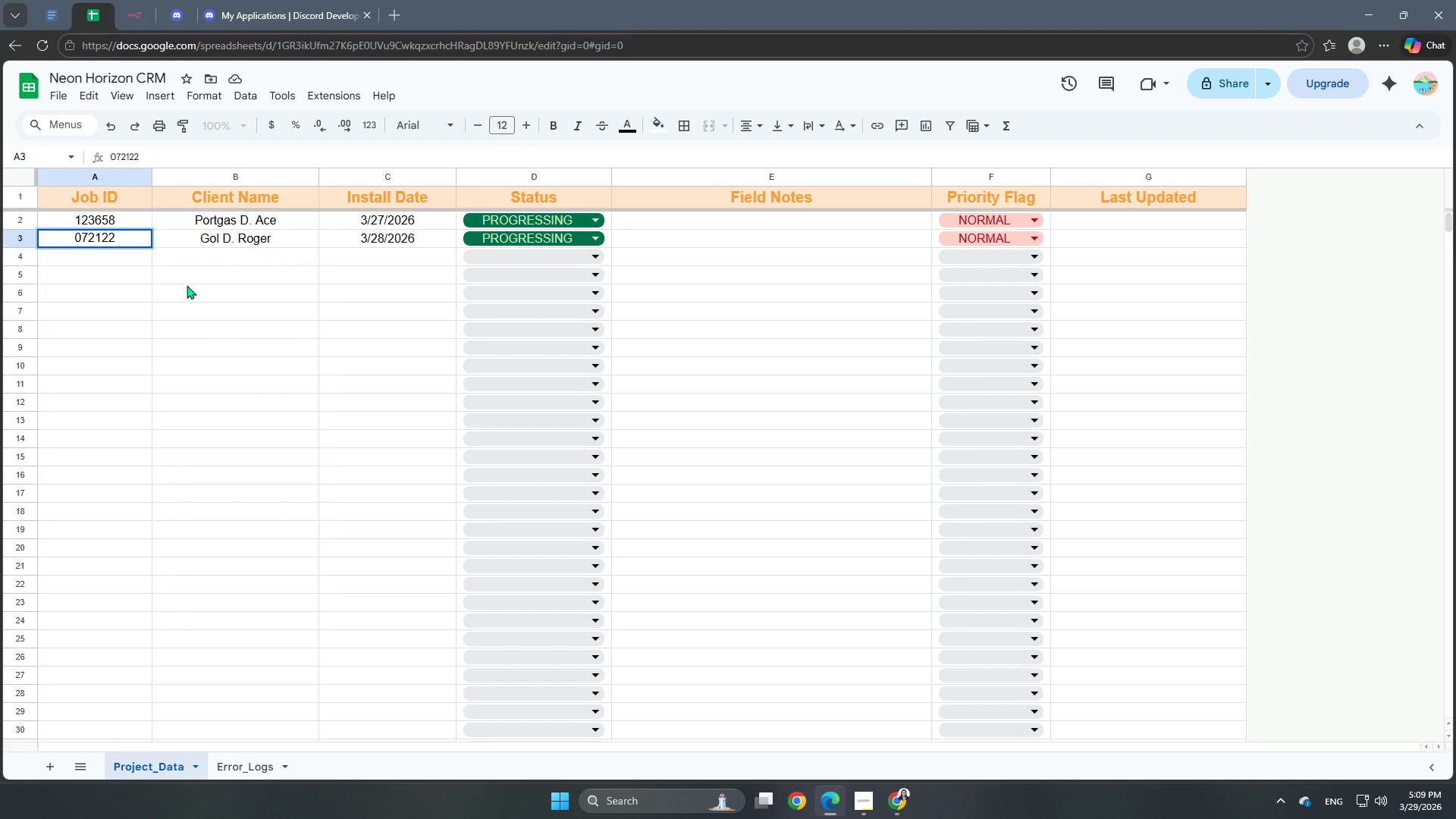 
left_click([189, 284])
 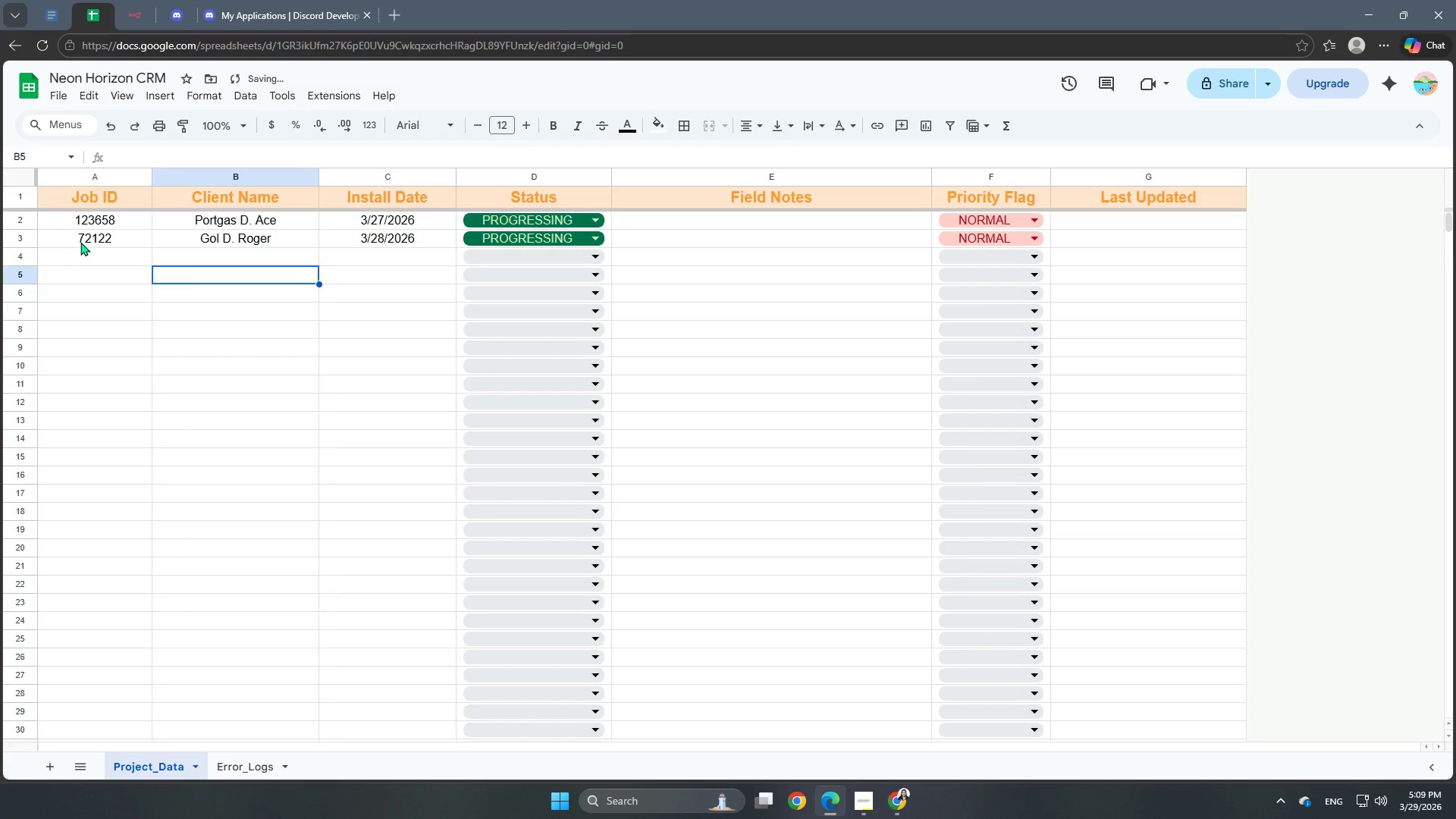 
double_click([80, 242])
 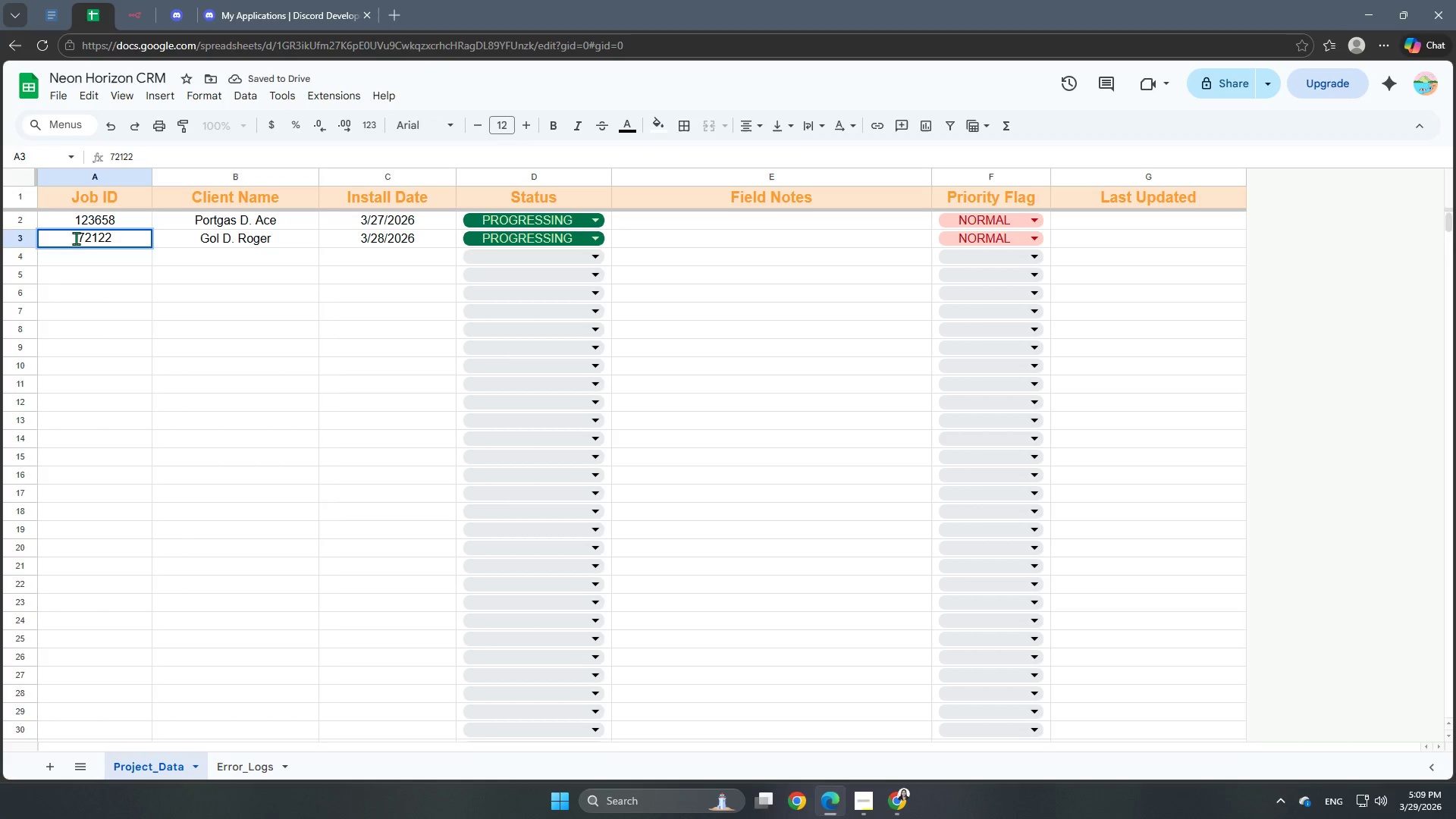 
left_click([220, 329])
 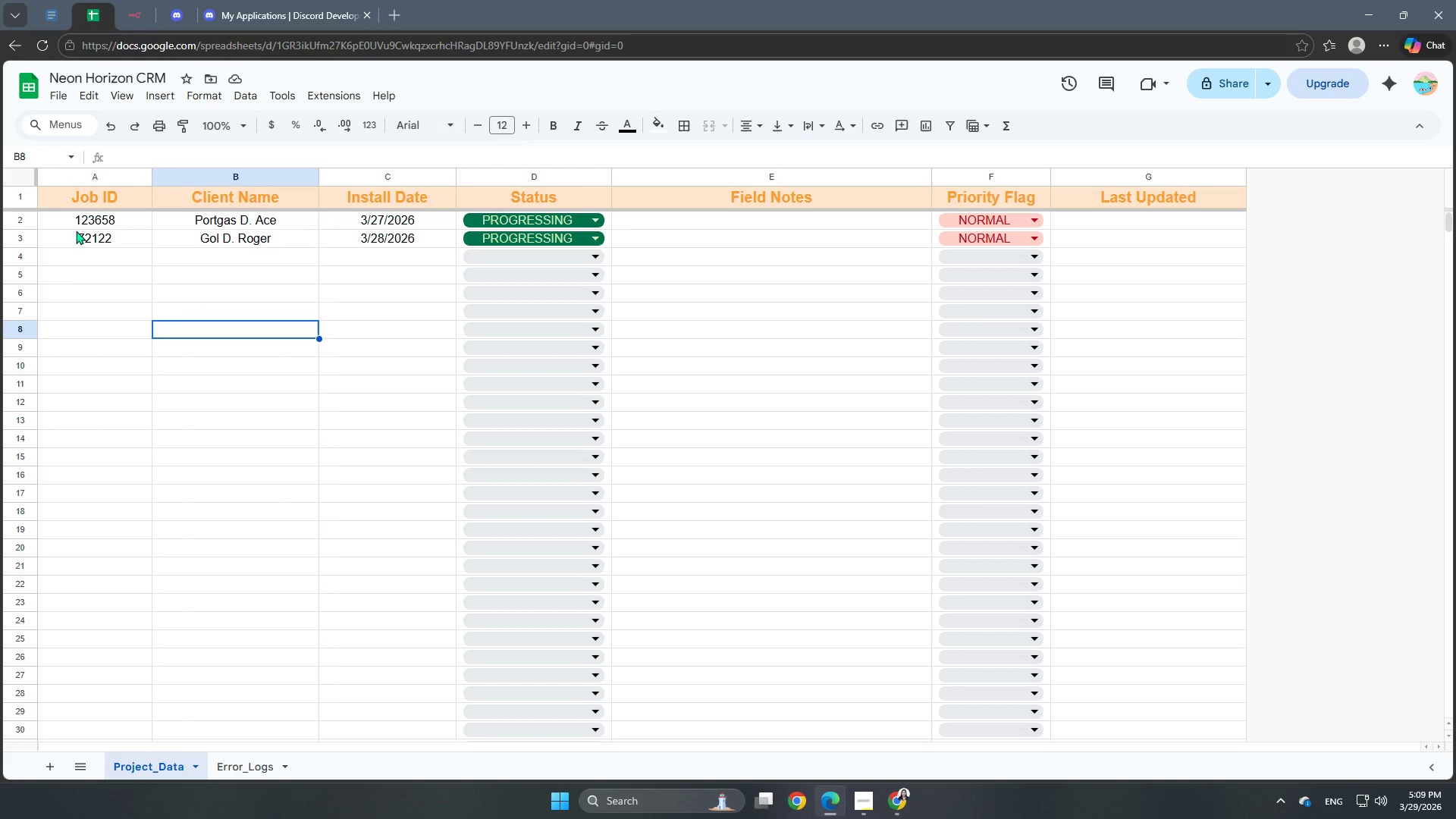 
left_click([137, 17])
 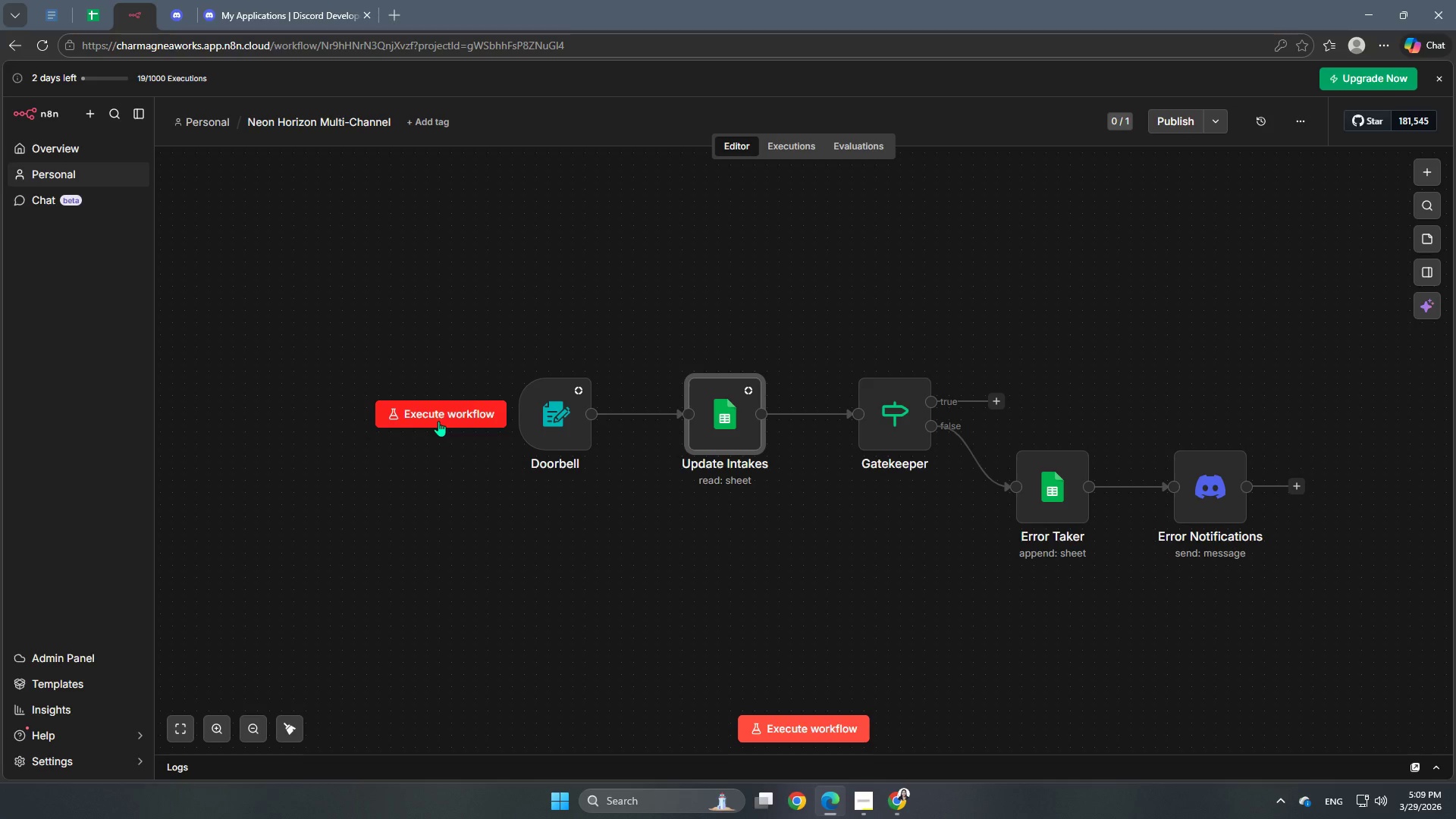 
left_click([438, 420])
 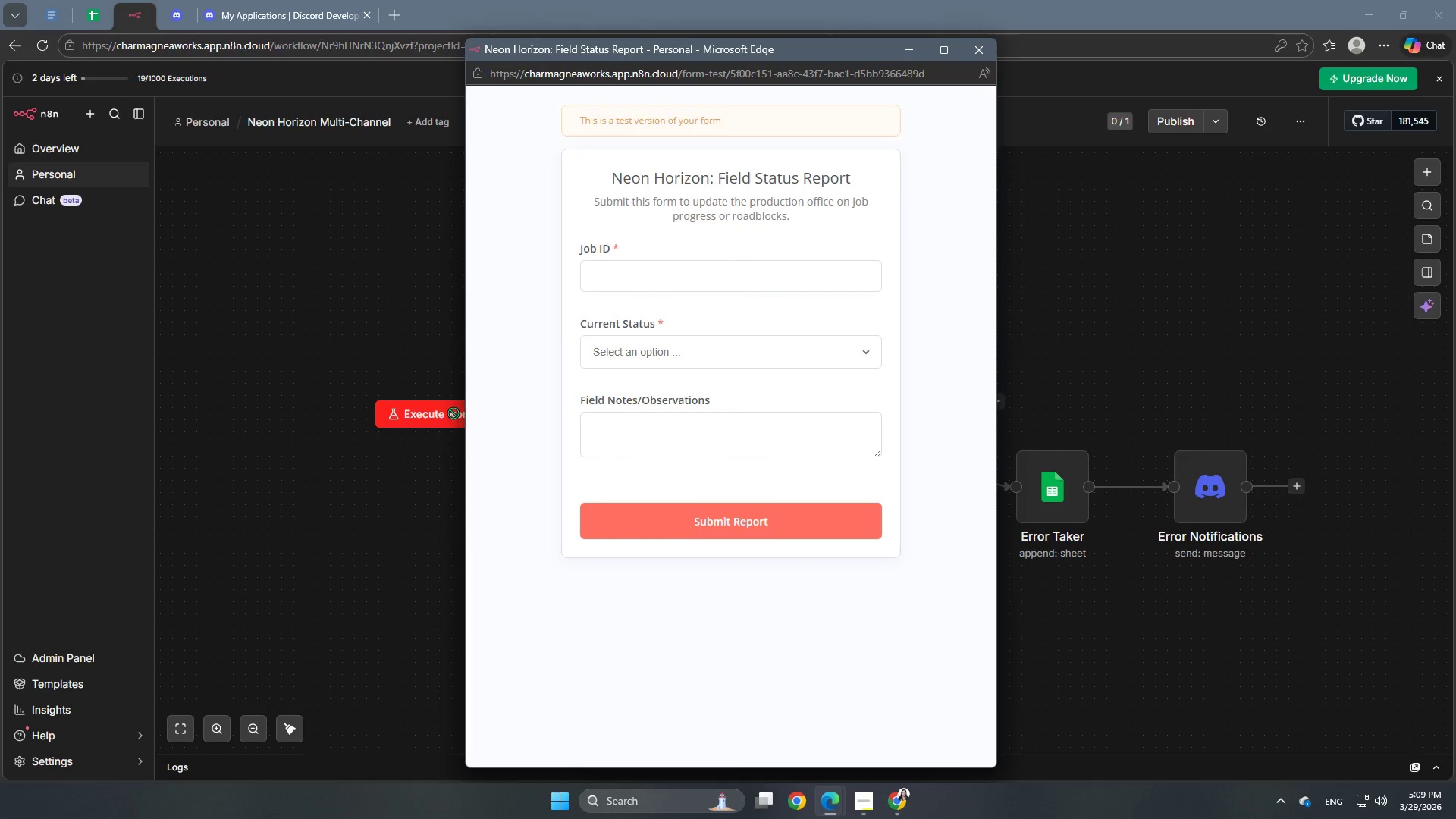 
left_click([629, 277])
 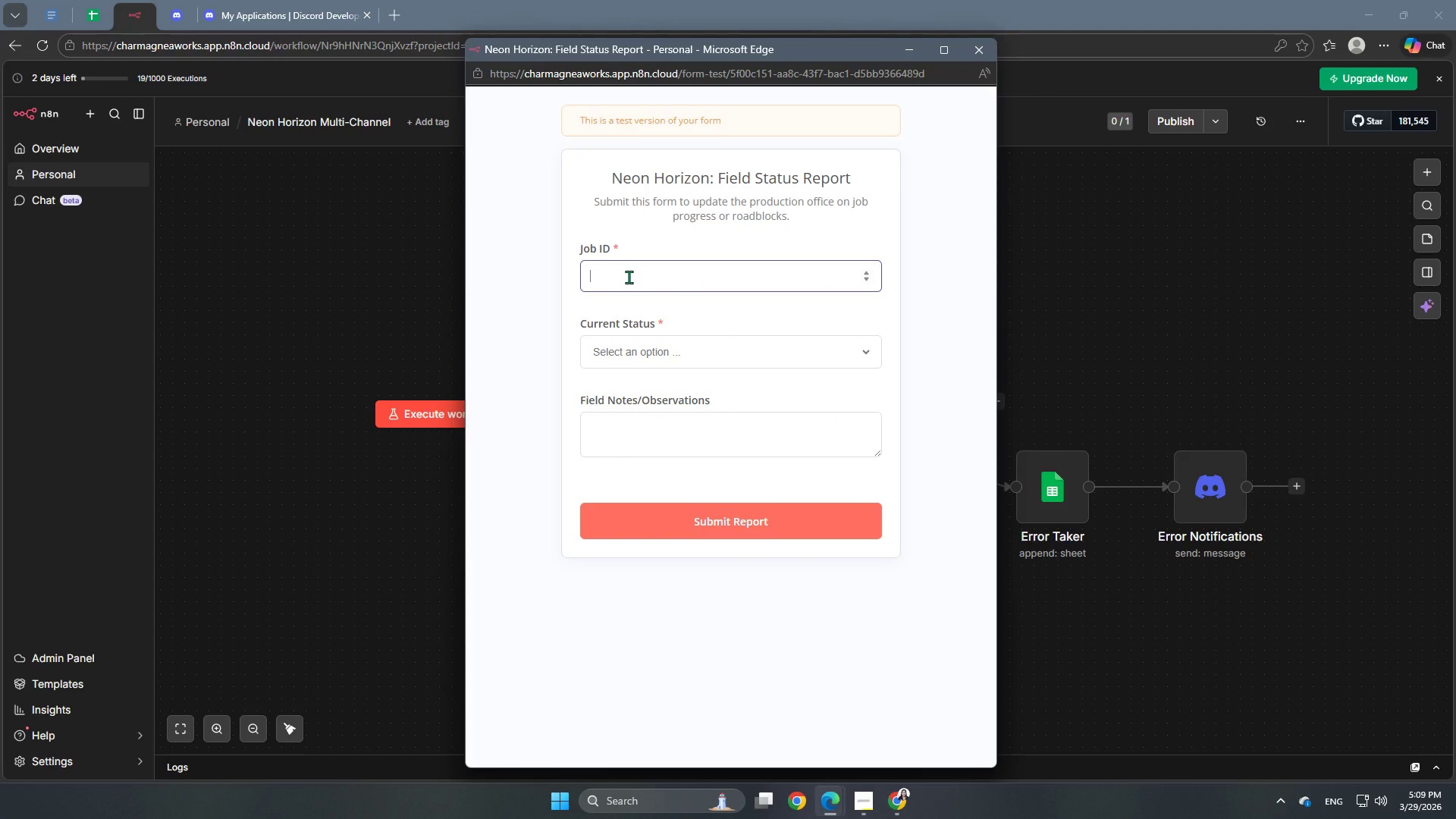 
key(Numpad2)
 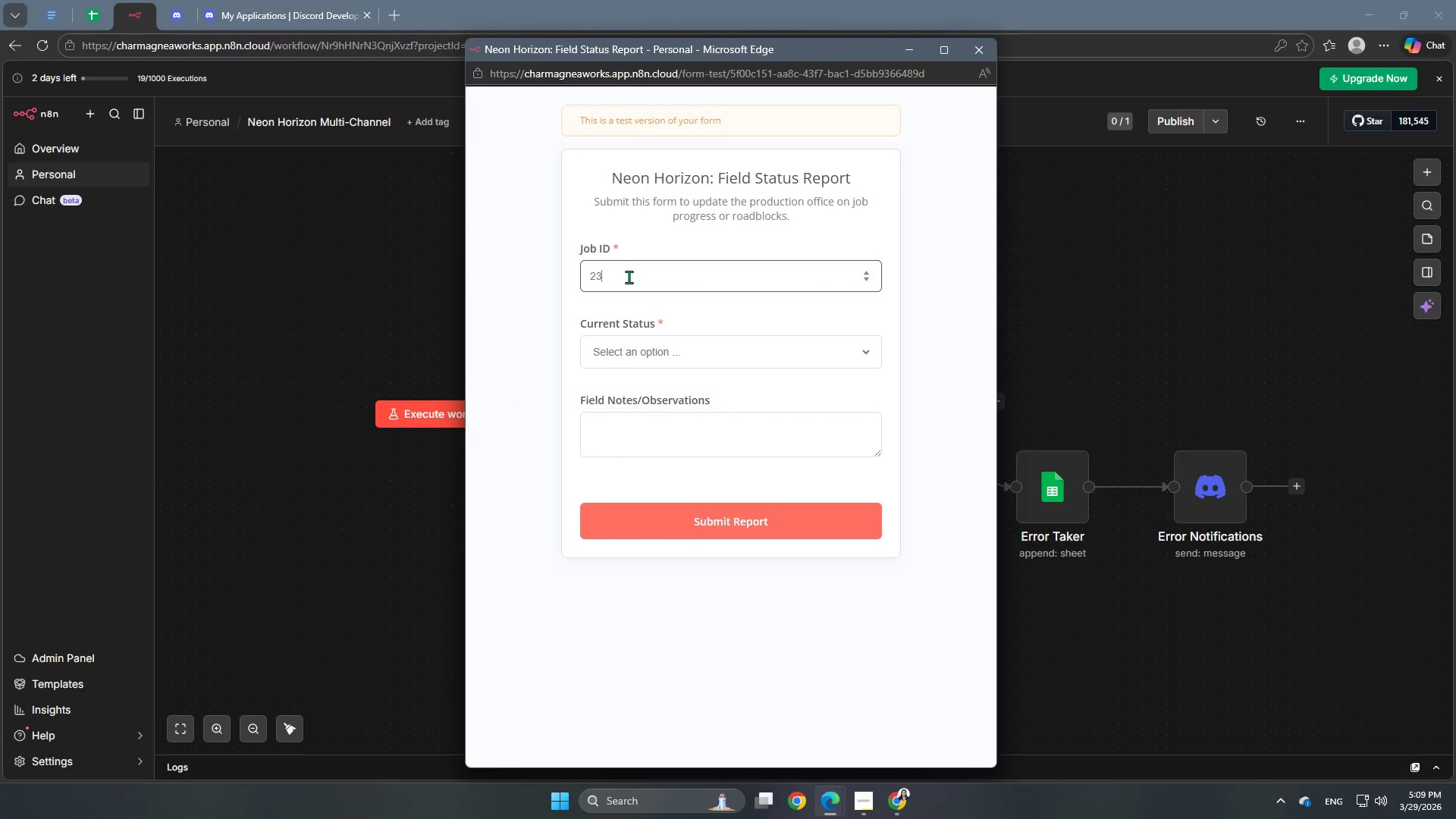 
key(Numpad3)
 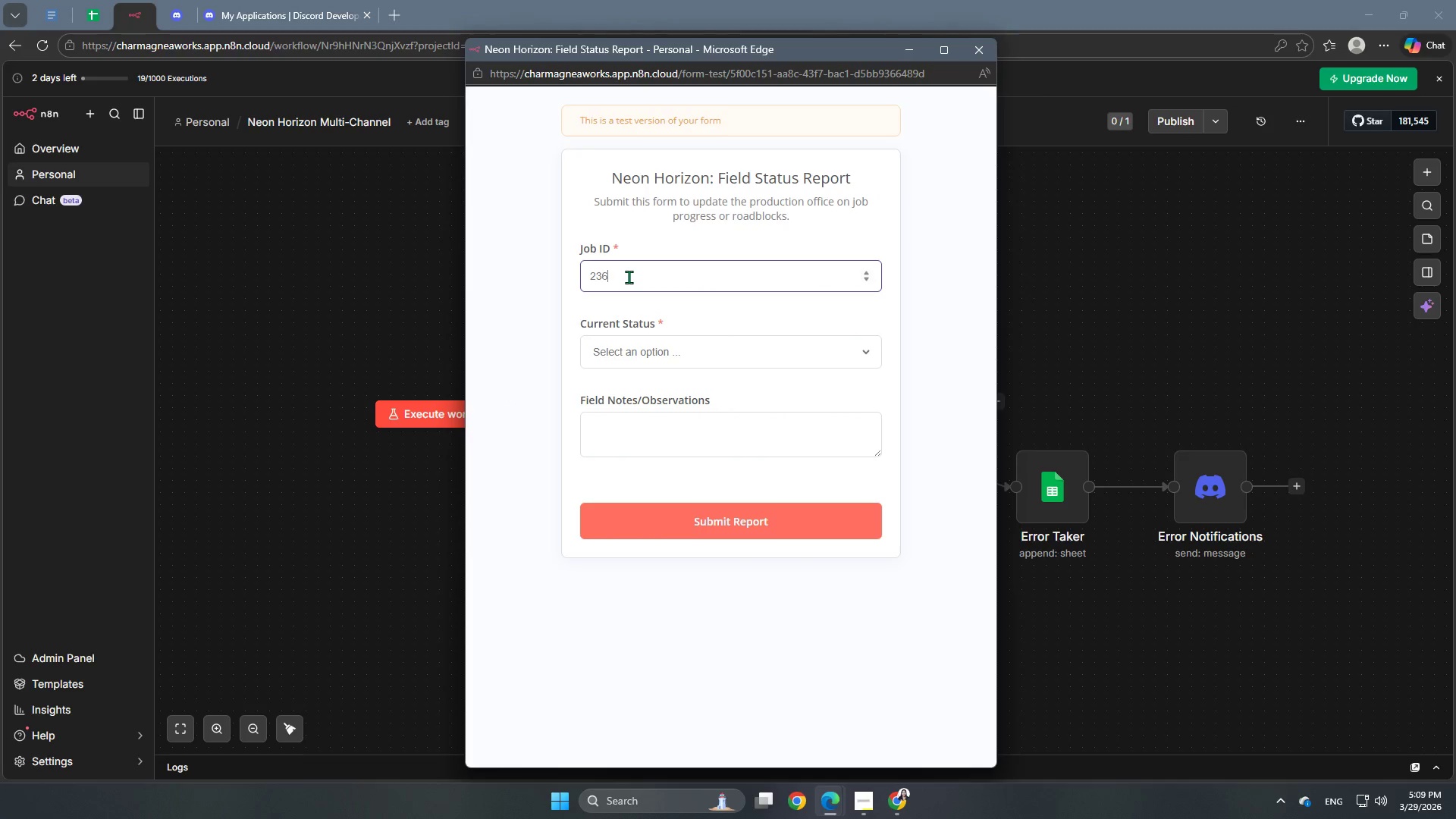 
key(Numpad6)
 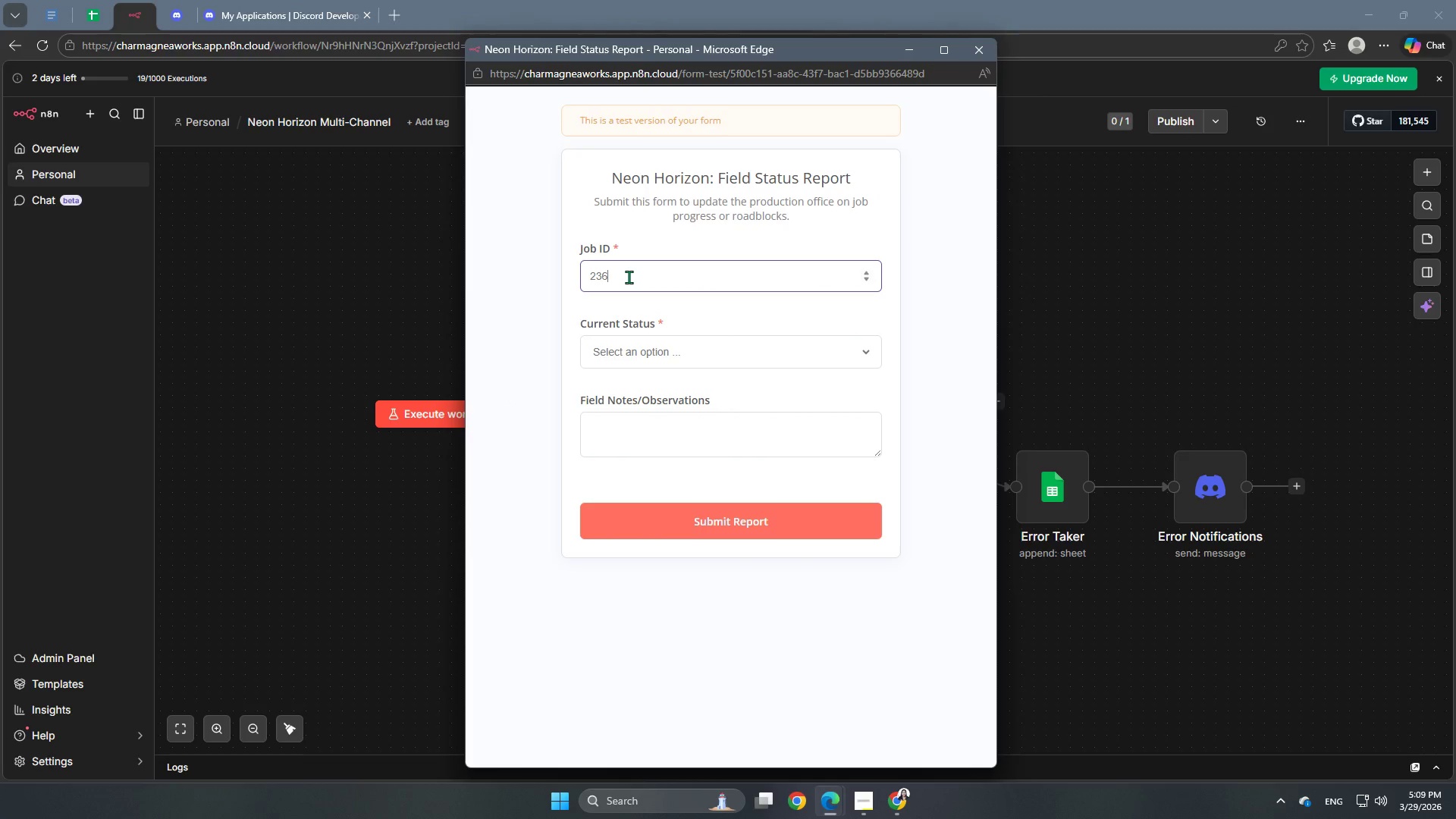 
key(Numpad2)
 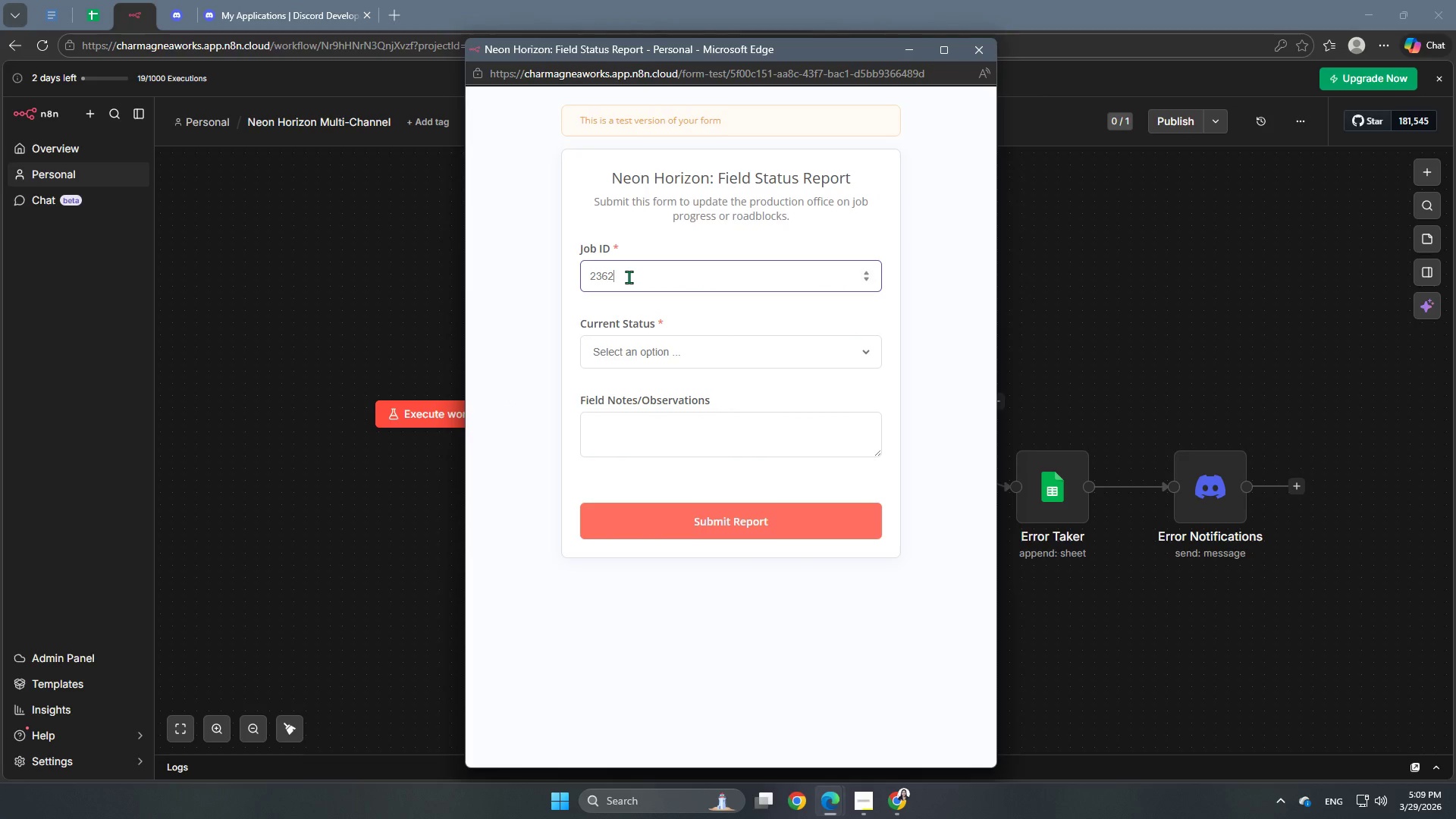 
key(Numpad0)
 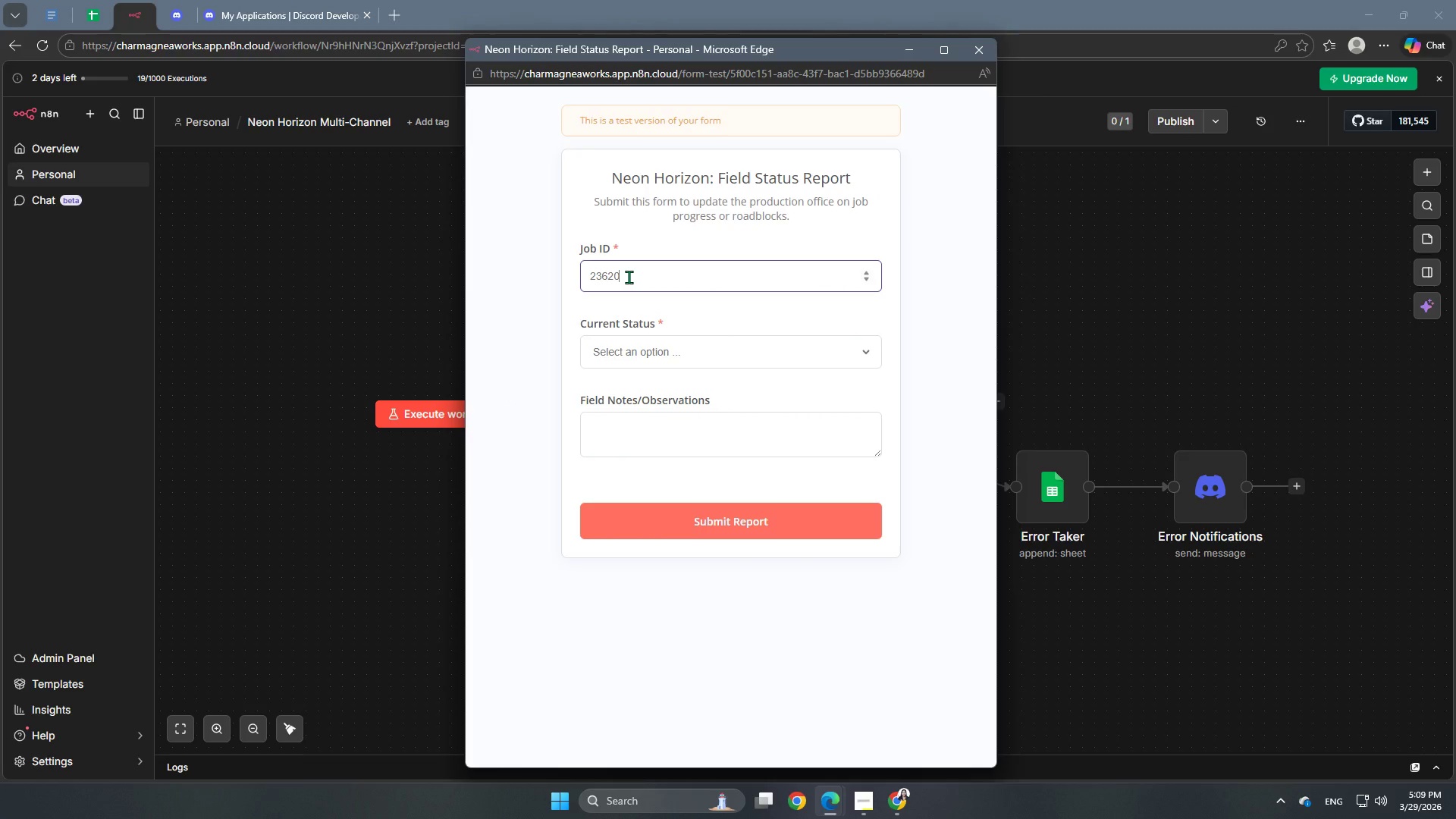 
key(Numpad0)
 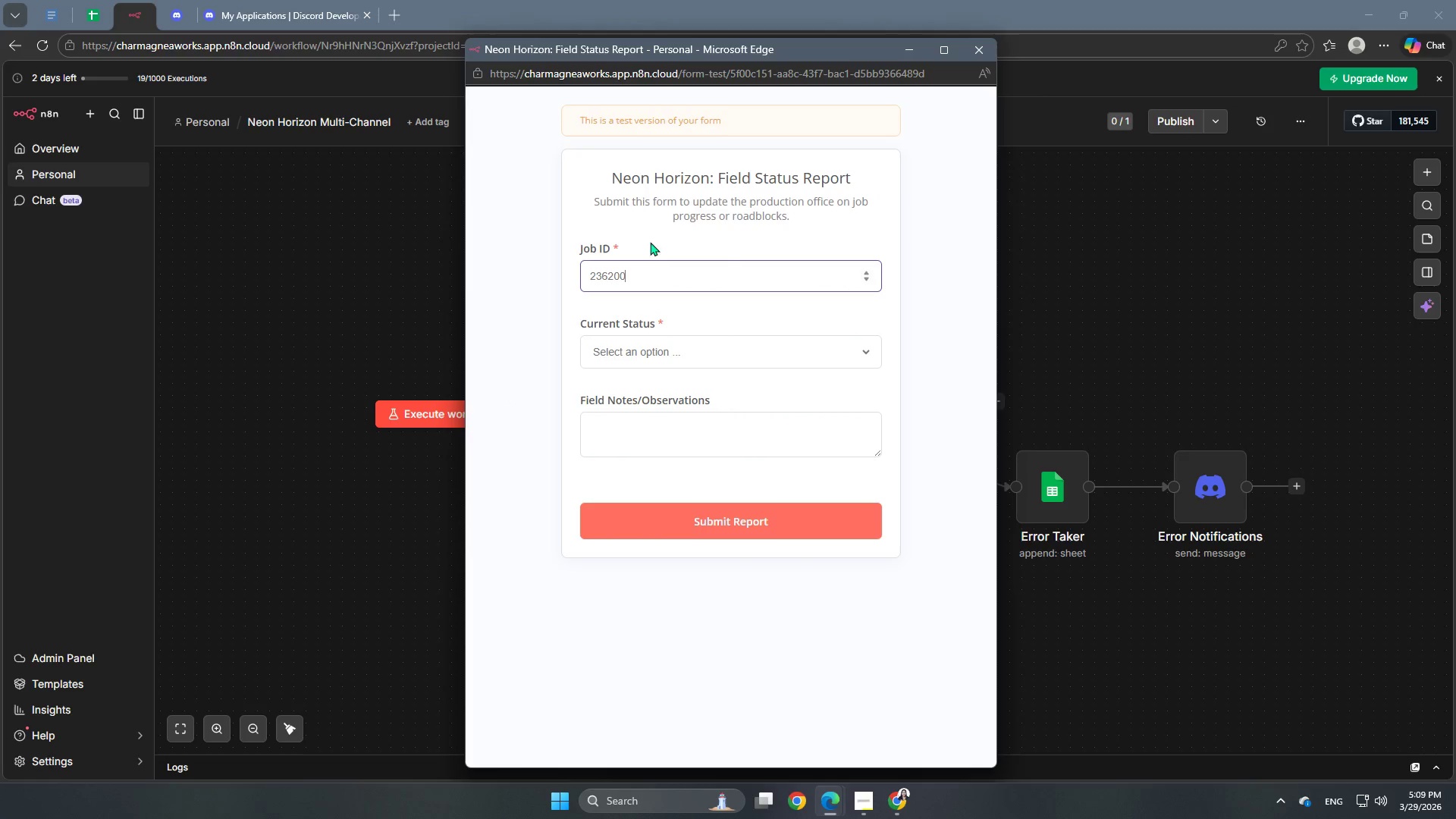 
left_click([683, 340])
 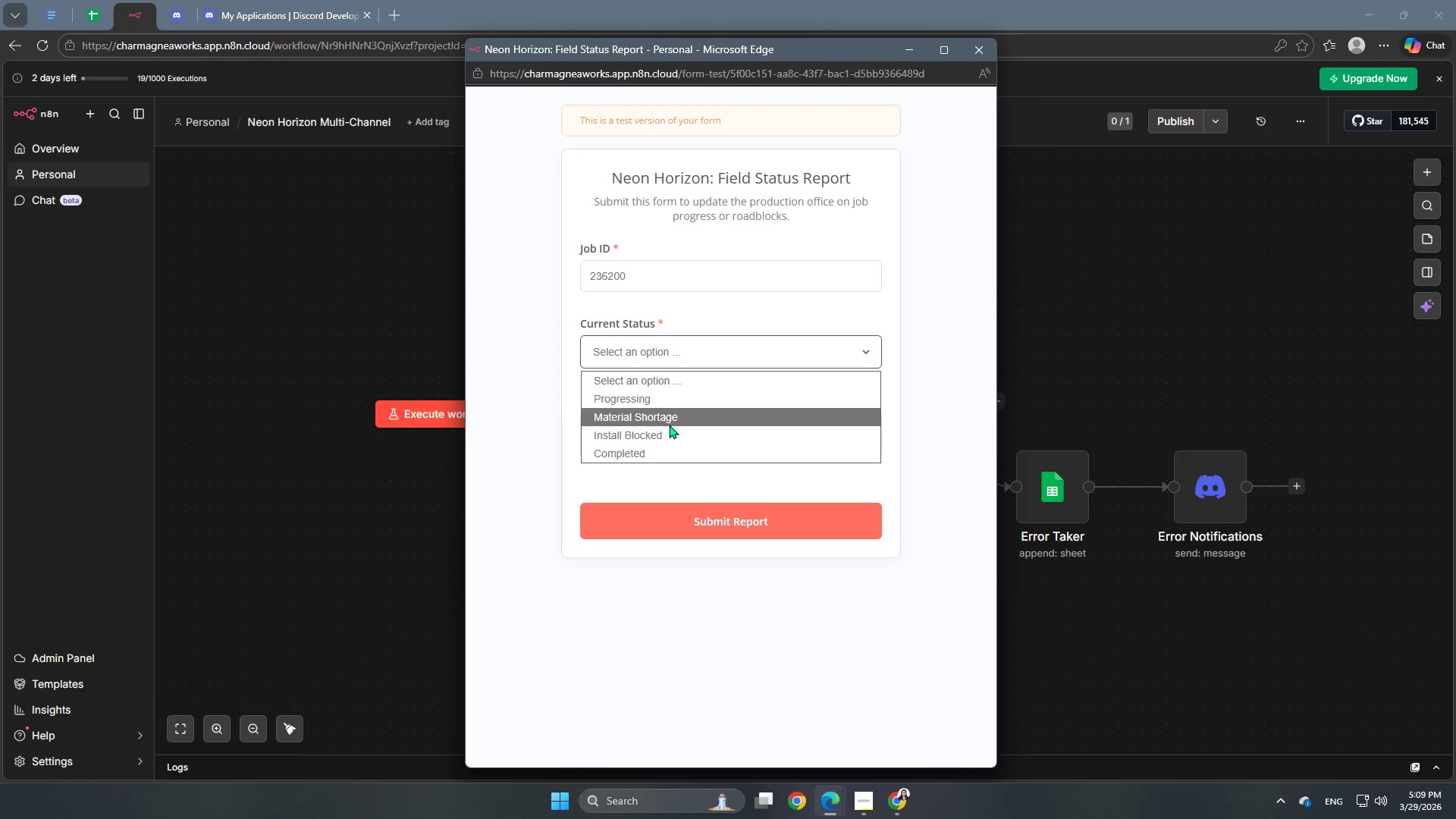 
left_click([665, 431])
 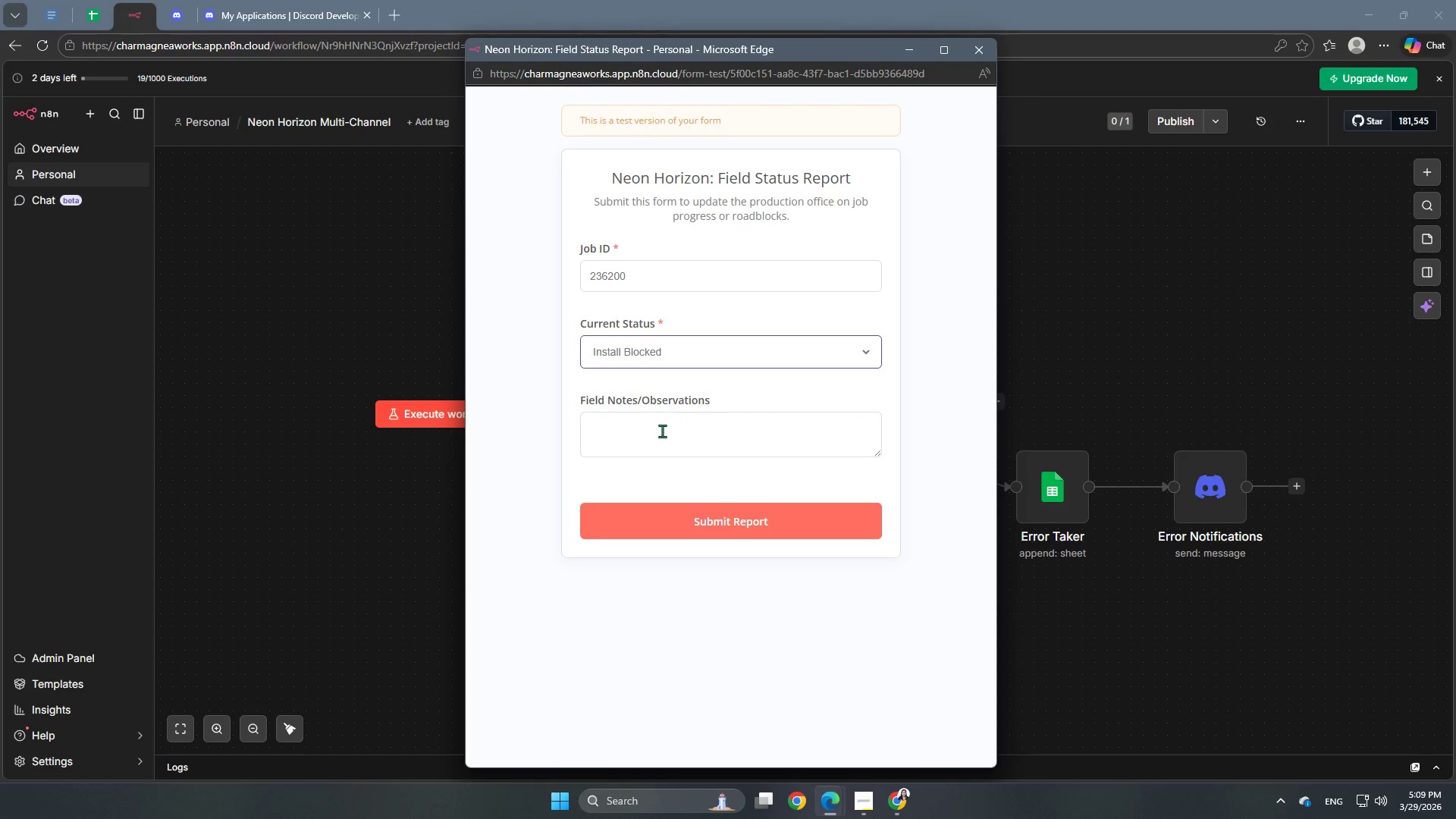 
left_click([661, 433])
 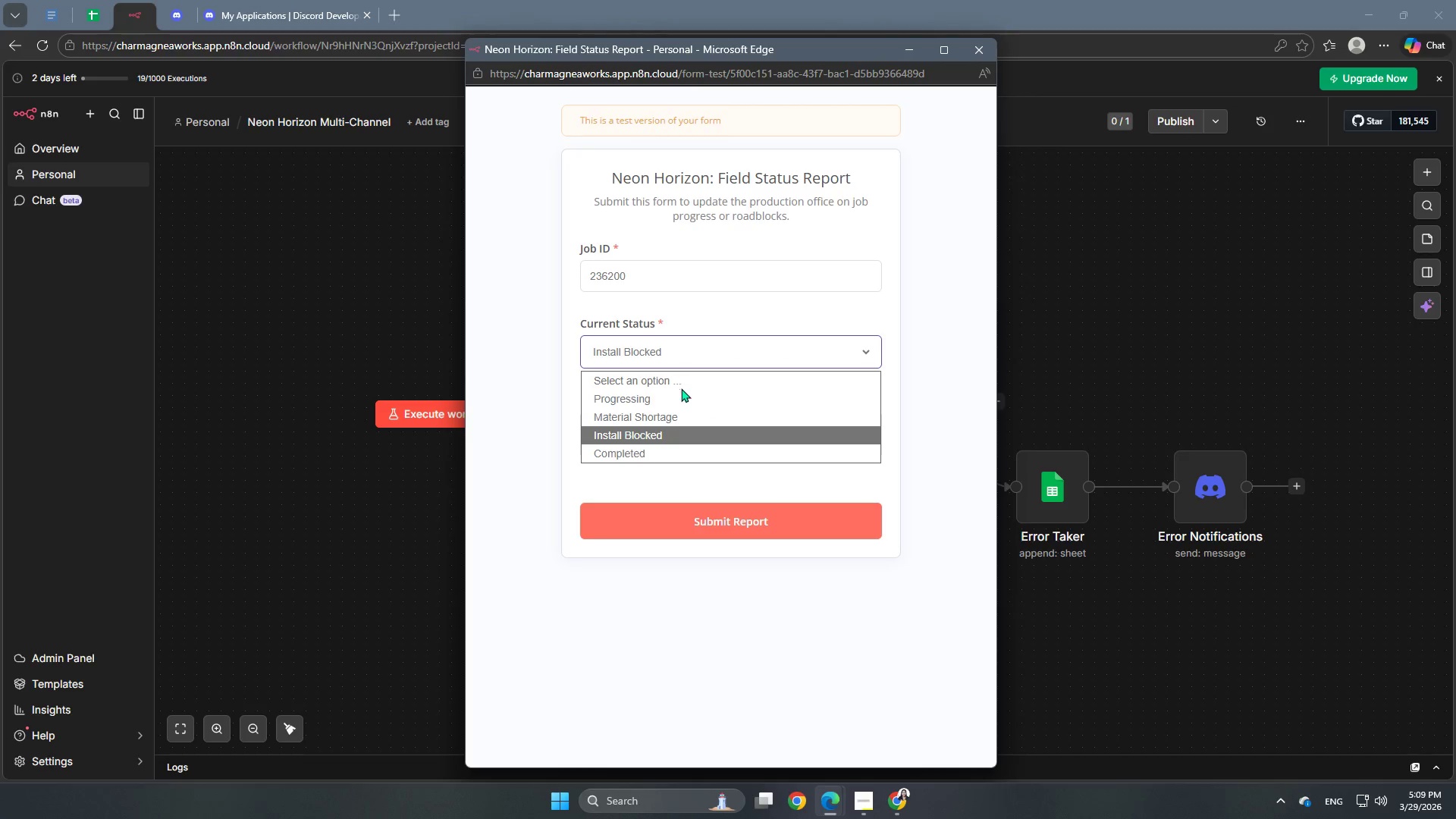 
scroll: coordinate [681, 393], scroll_direction: down, amount: 1.0
 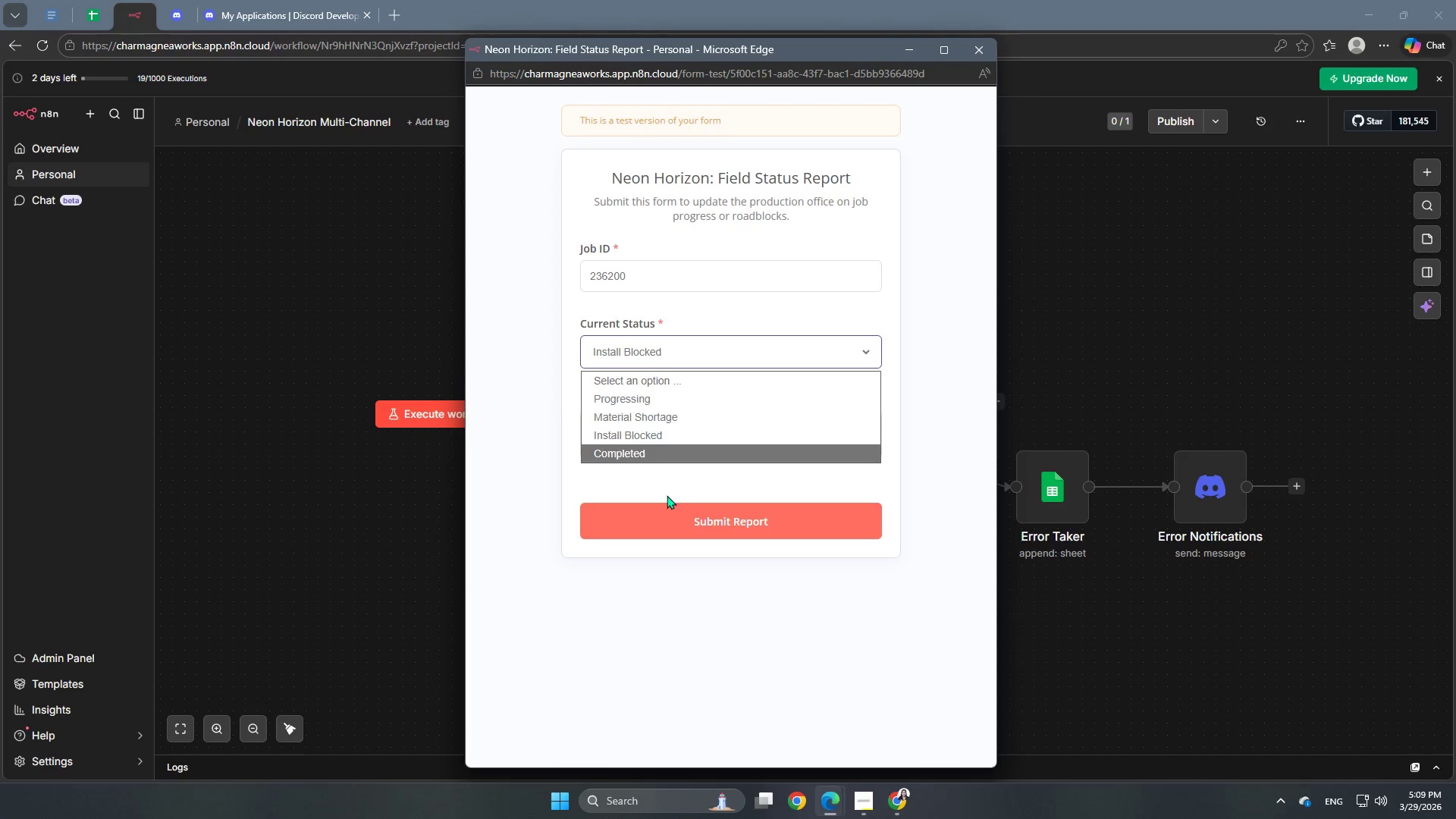 
left_click([672, 460])
 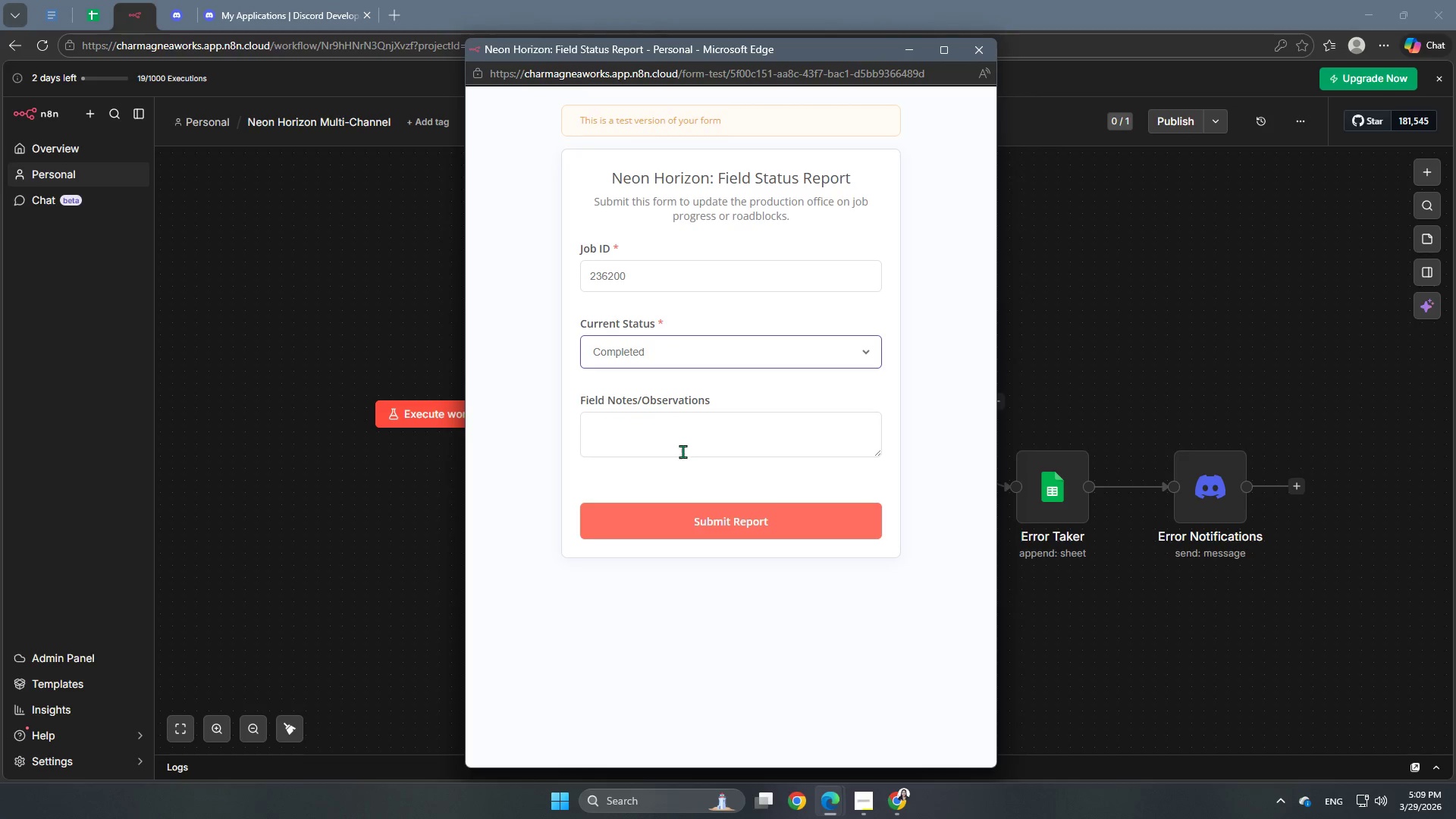 
left_click([682, 451])
 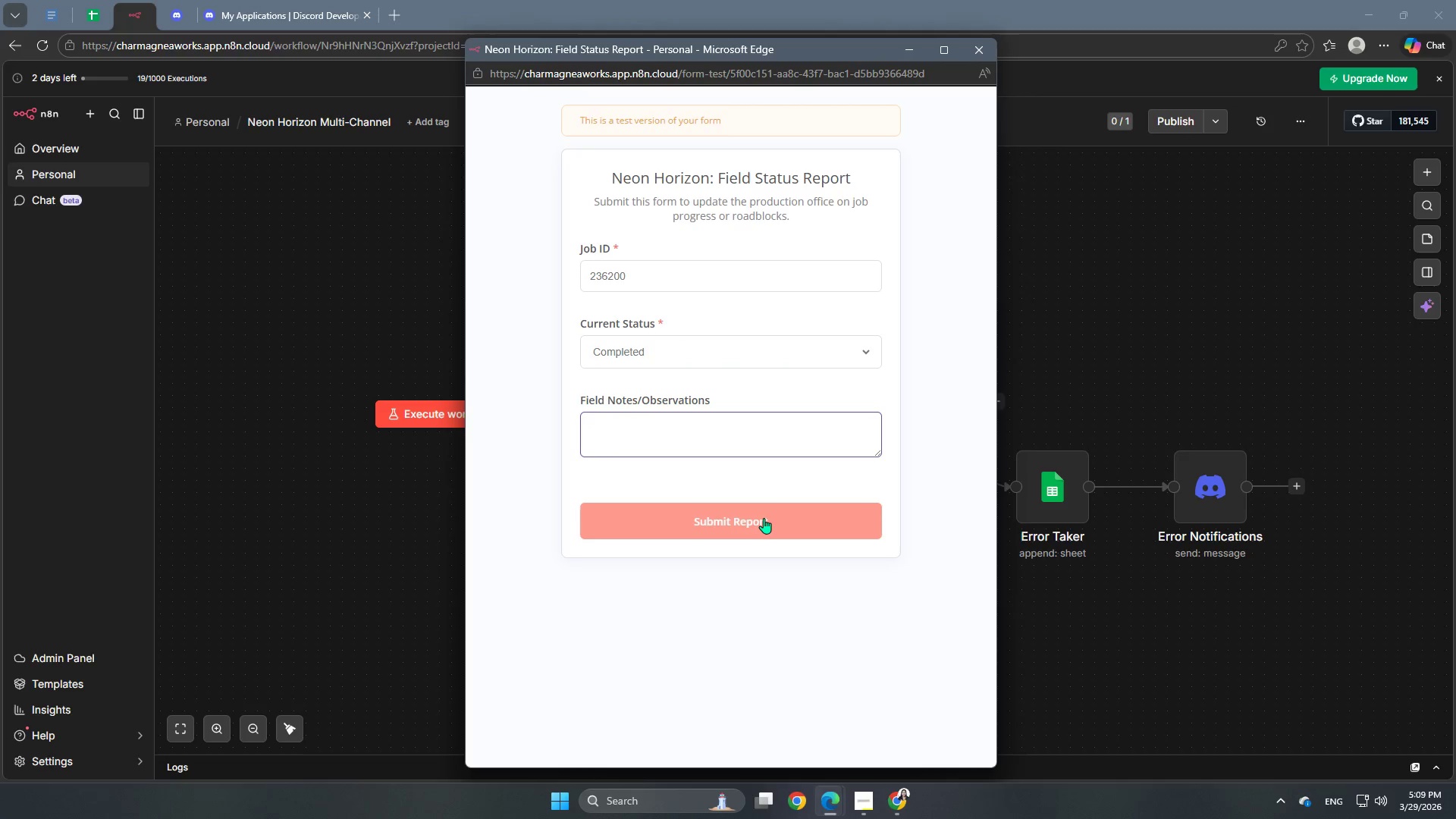 
left_click([764, 519])
 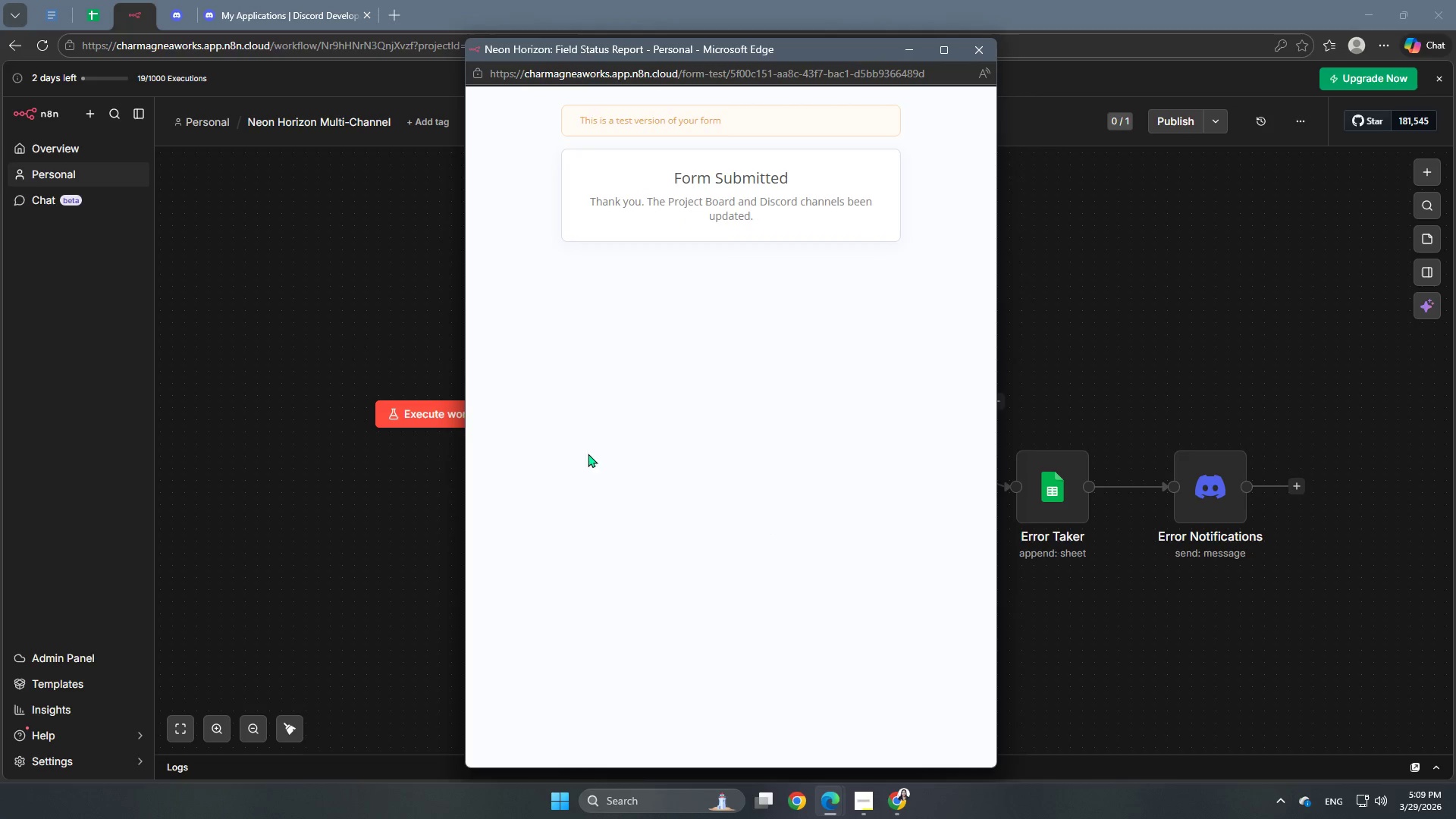 
left_click([300, 315])
 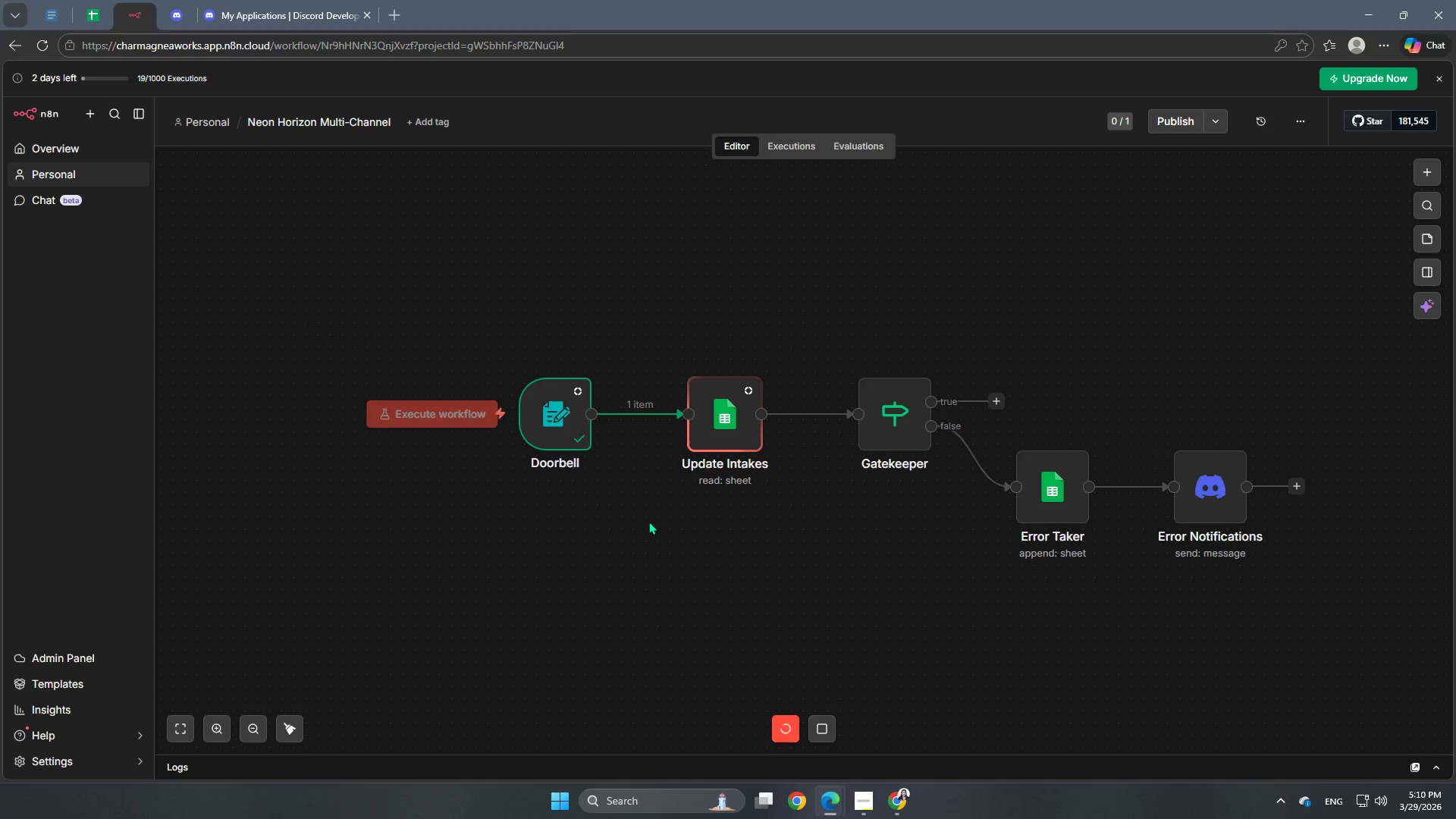 
wait(16.61)
 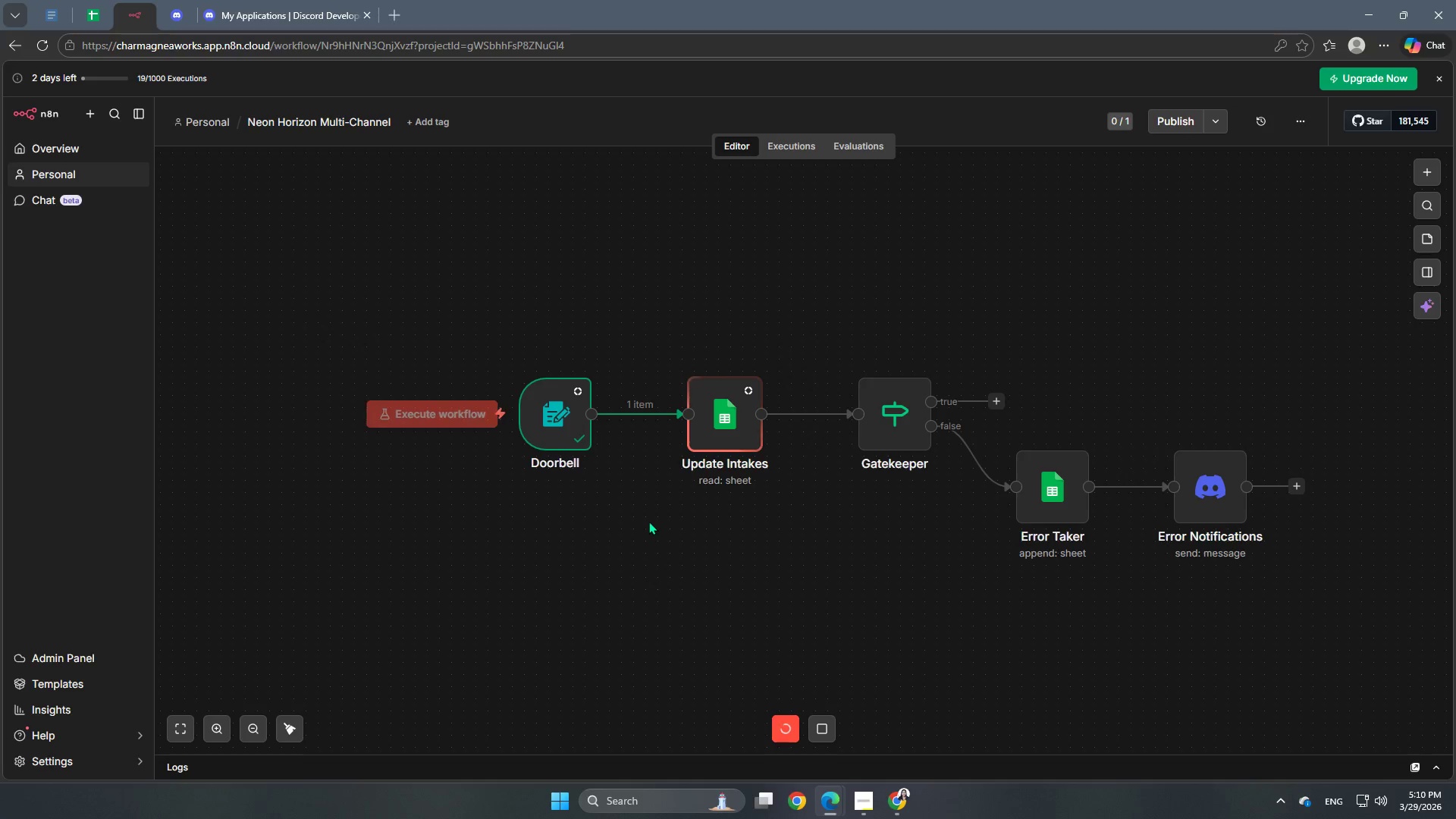 
double_click([709, 417])
 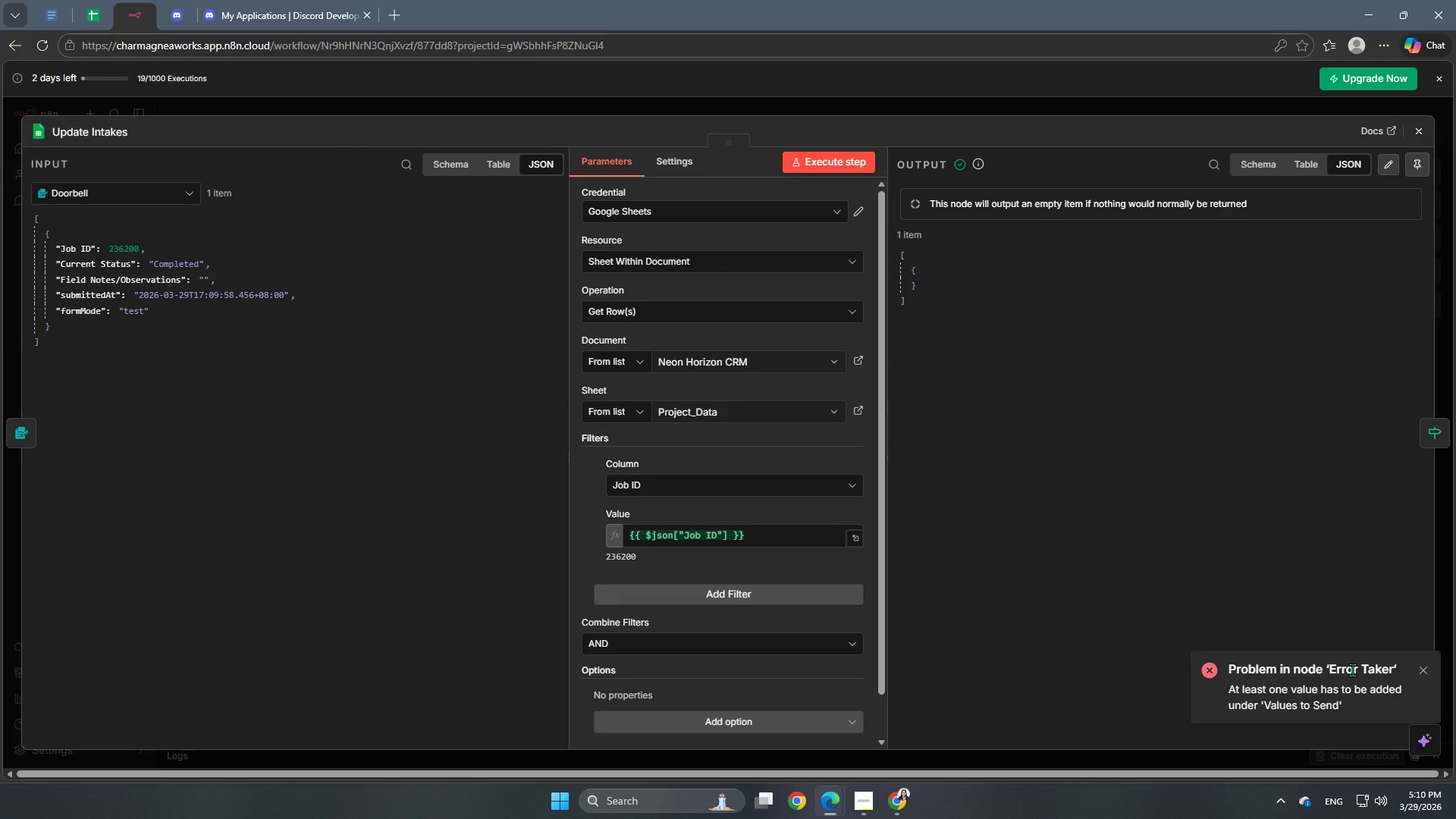 
wait(16.0)
 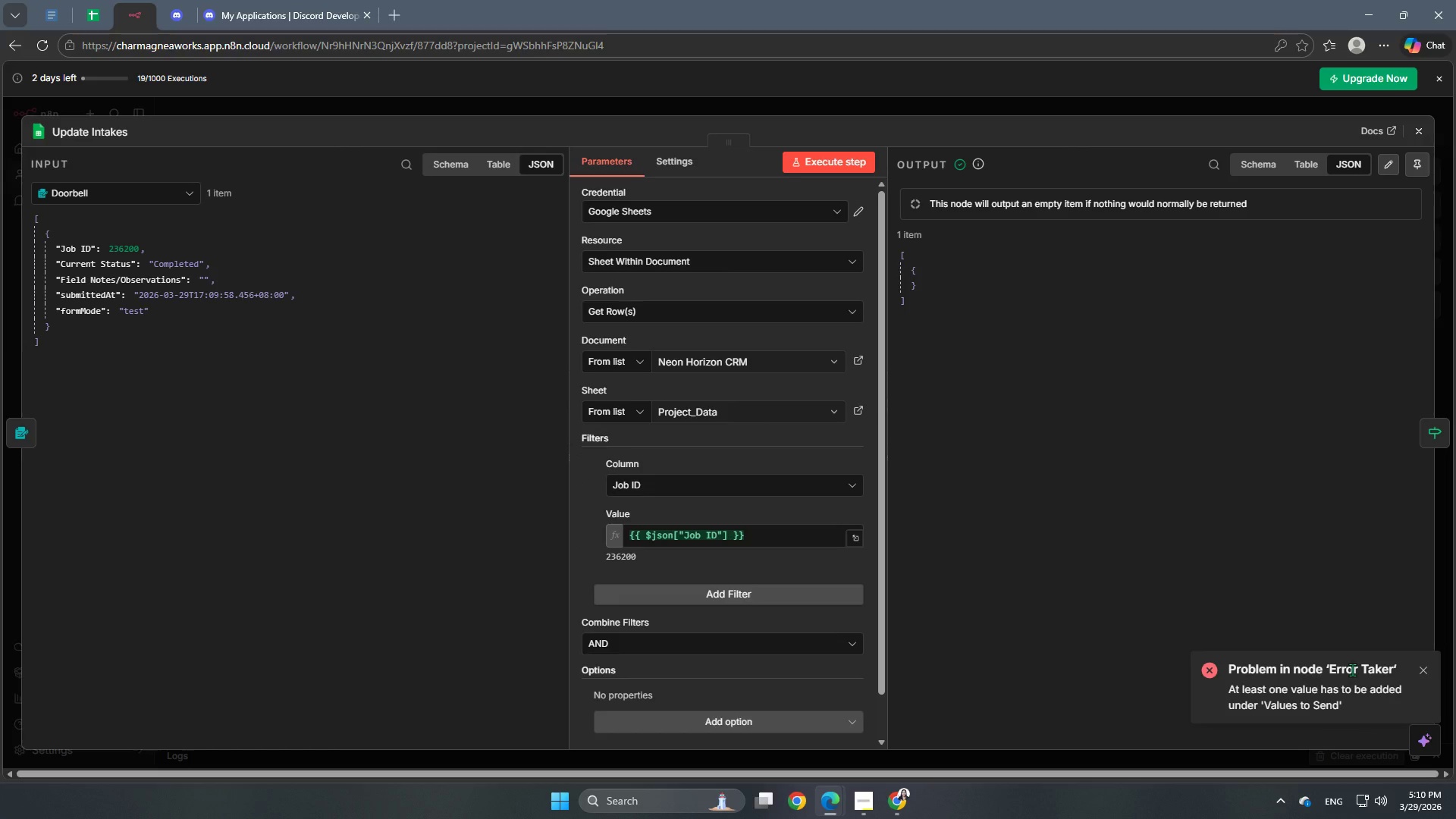 
scroll: coordinate [688, 412], scroll_direction: none, amount: 0.0
 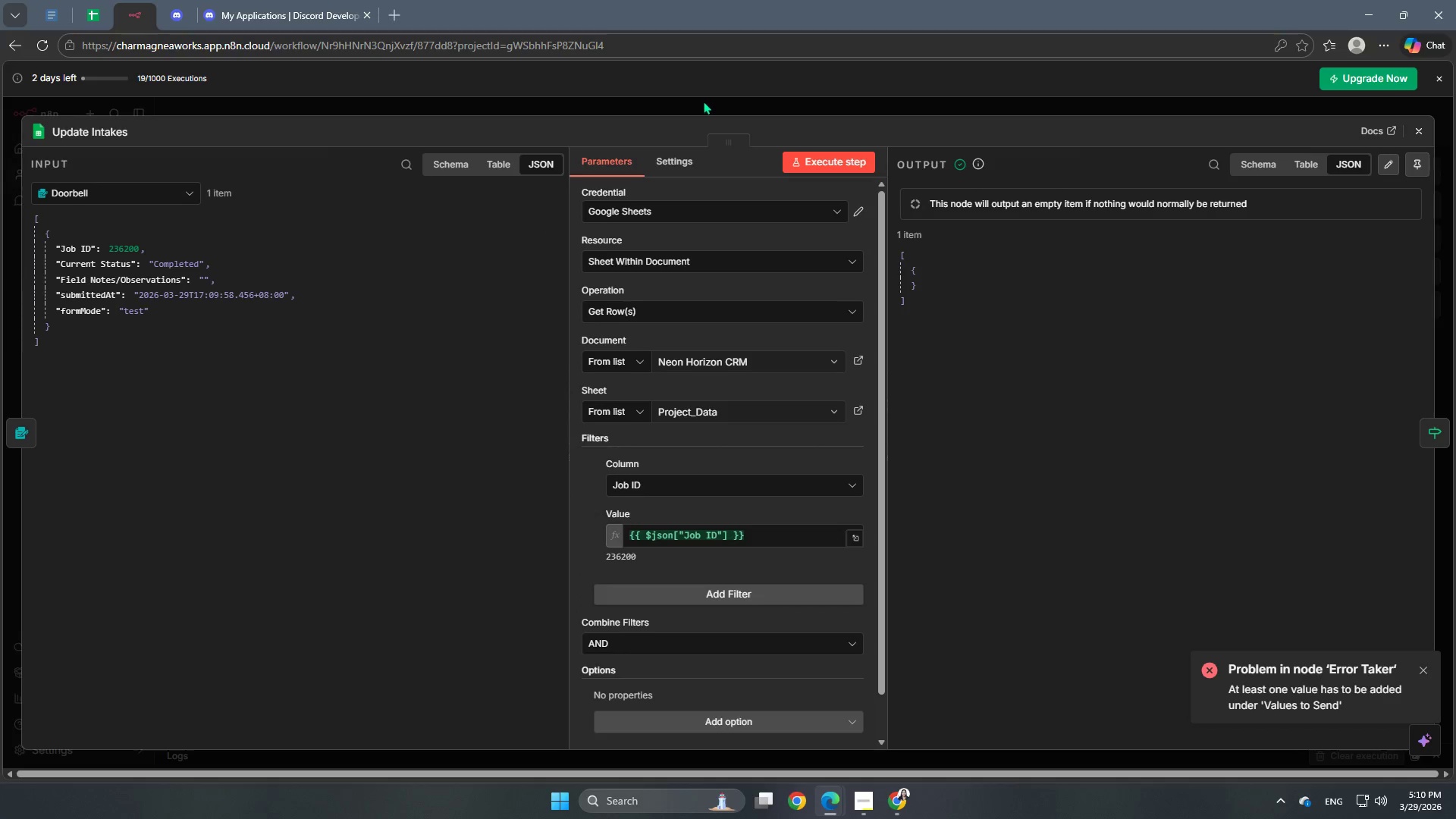 
left_click([702, 105])
 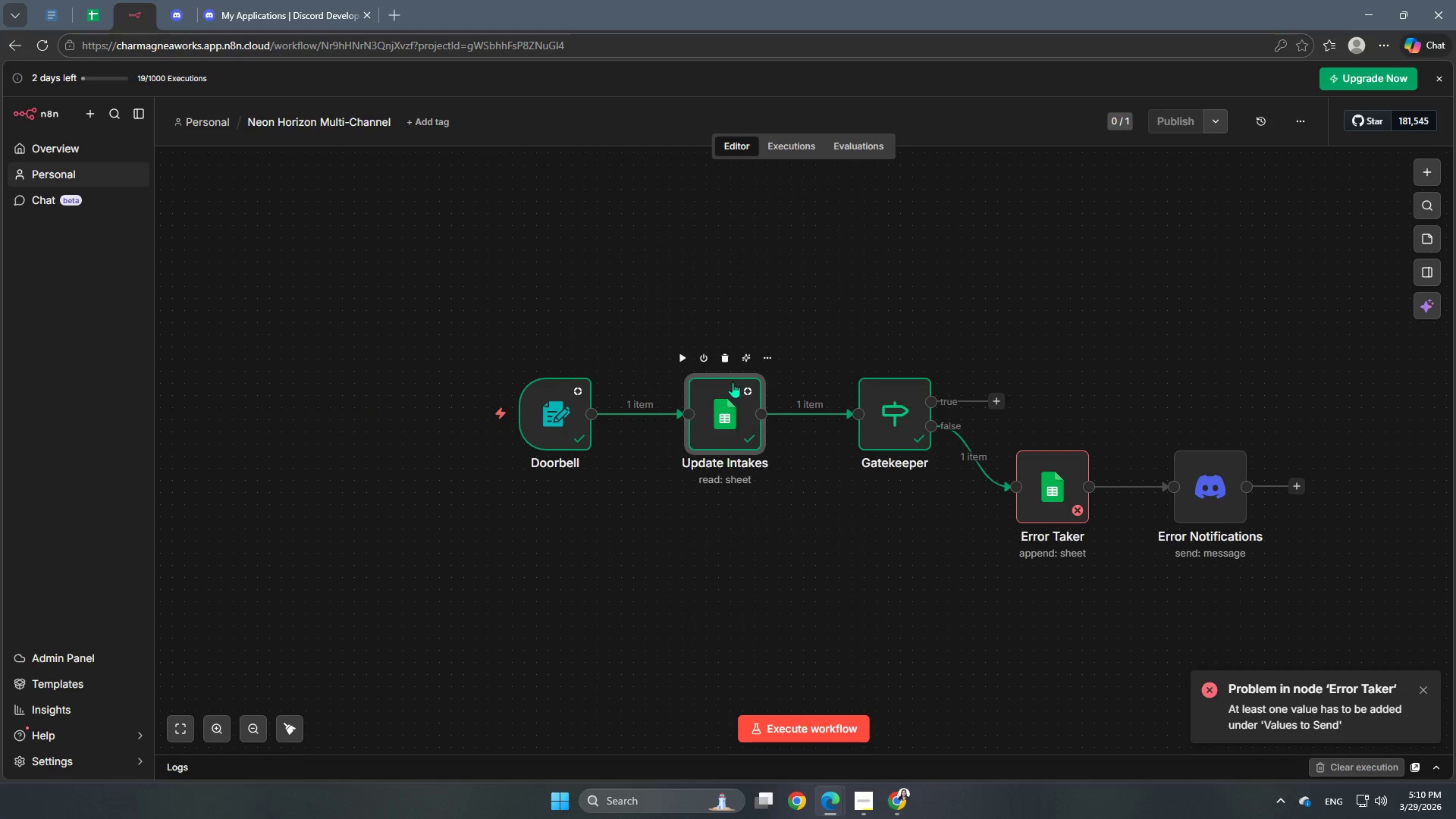 
double_click([727, 407])
 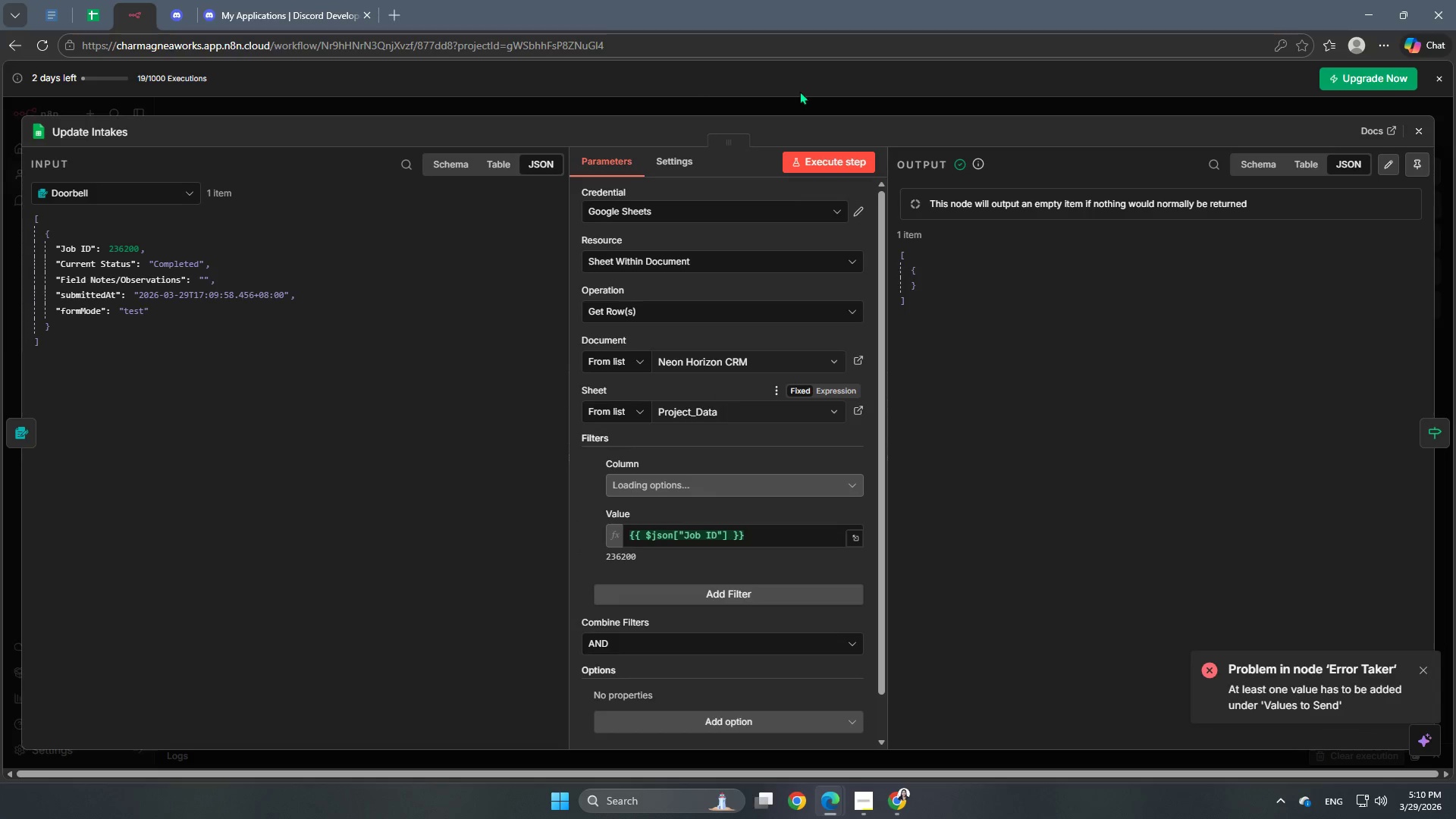 
left_click([790, 103])
 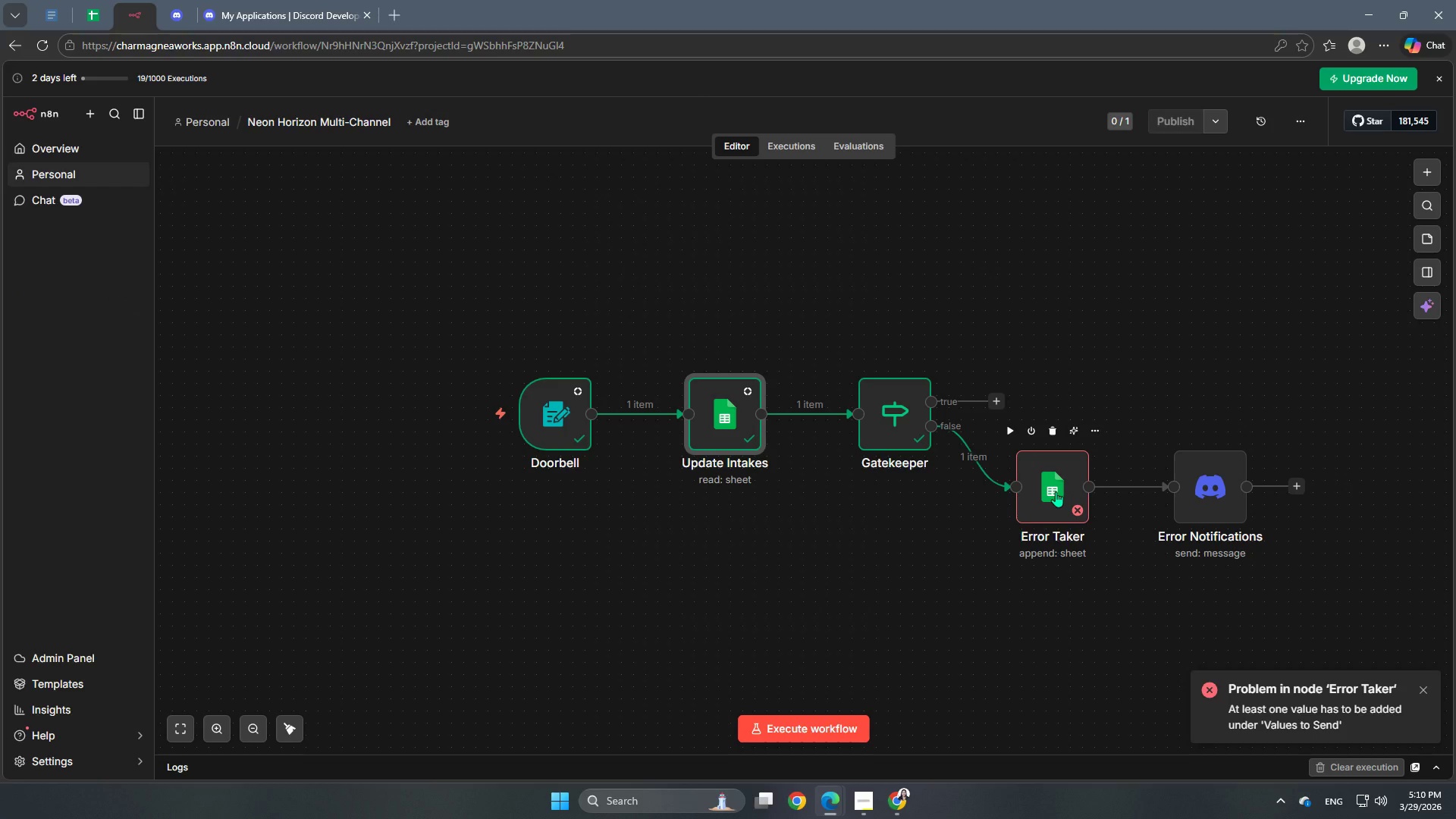 
double_click([1056, 491])
 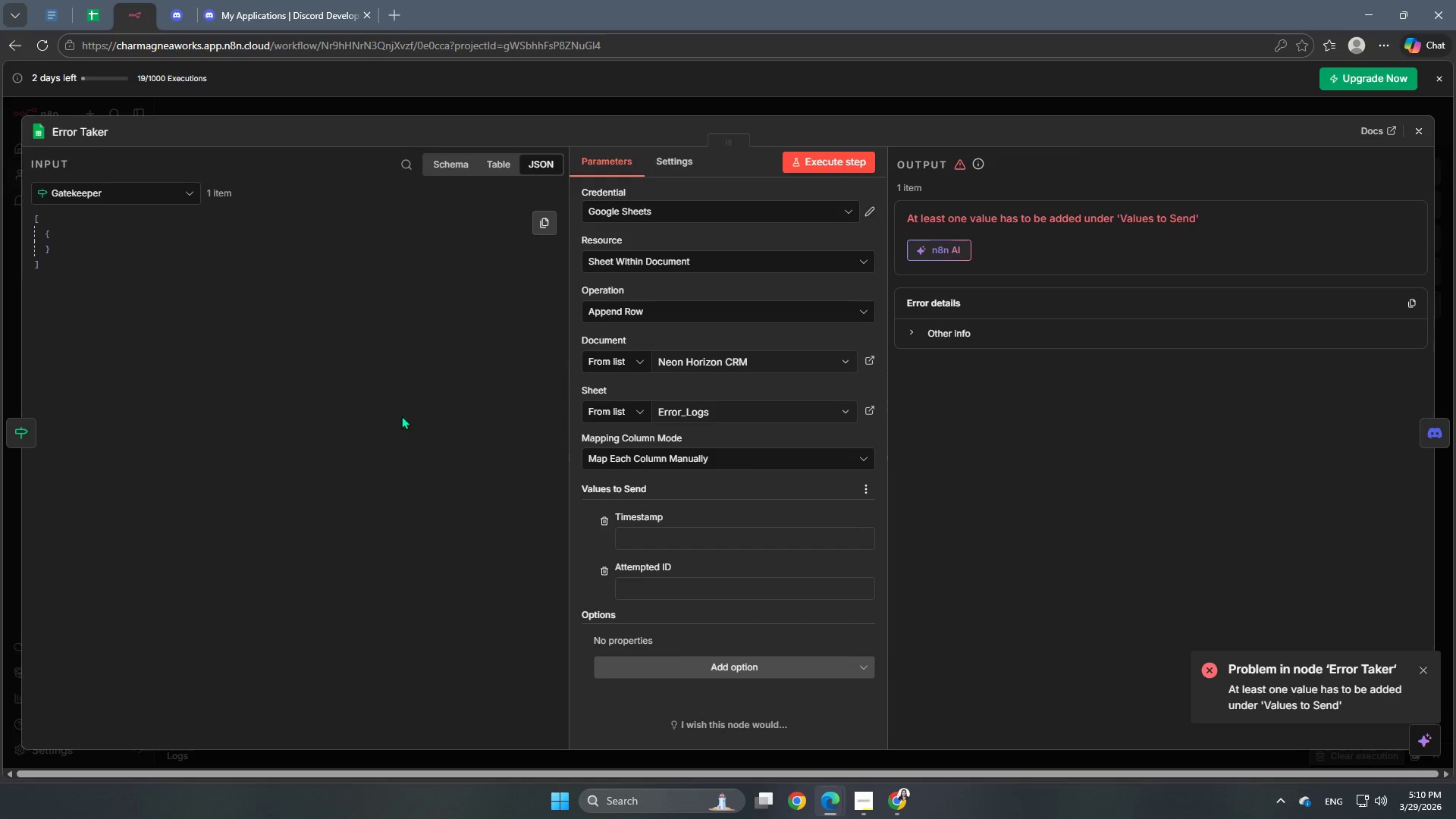 
scroll: coordinate [658, 518], scroll_direction: down, amount: 1.0
 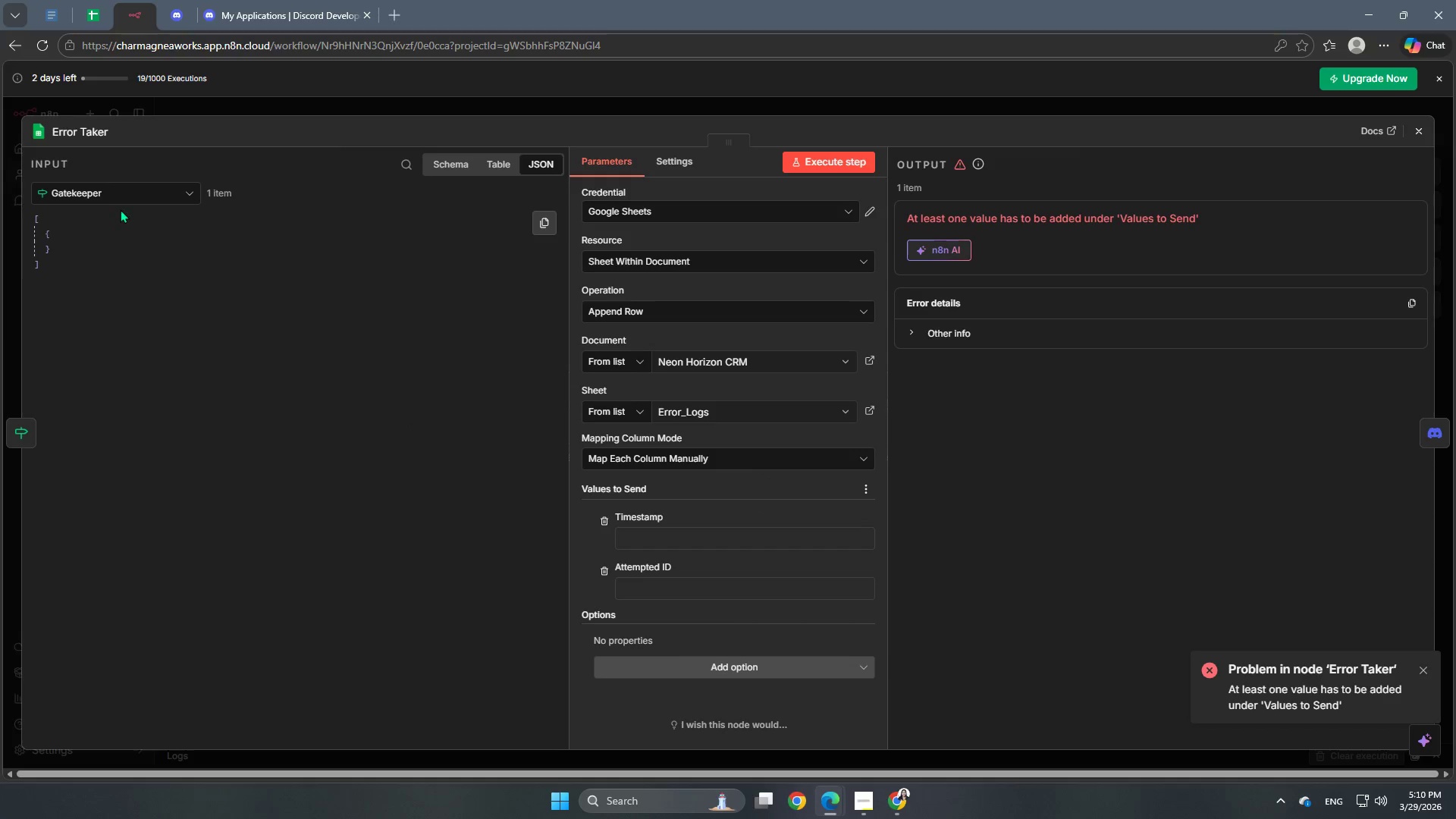 
left_click([134, 195])
 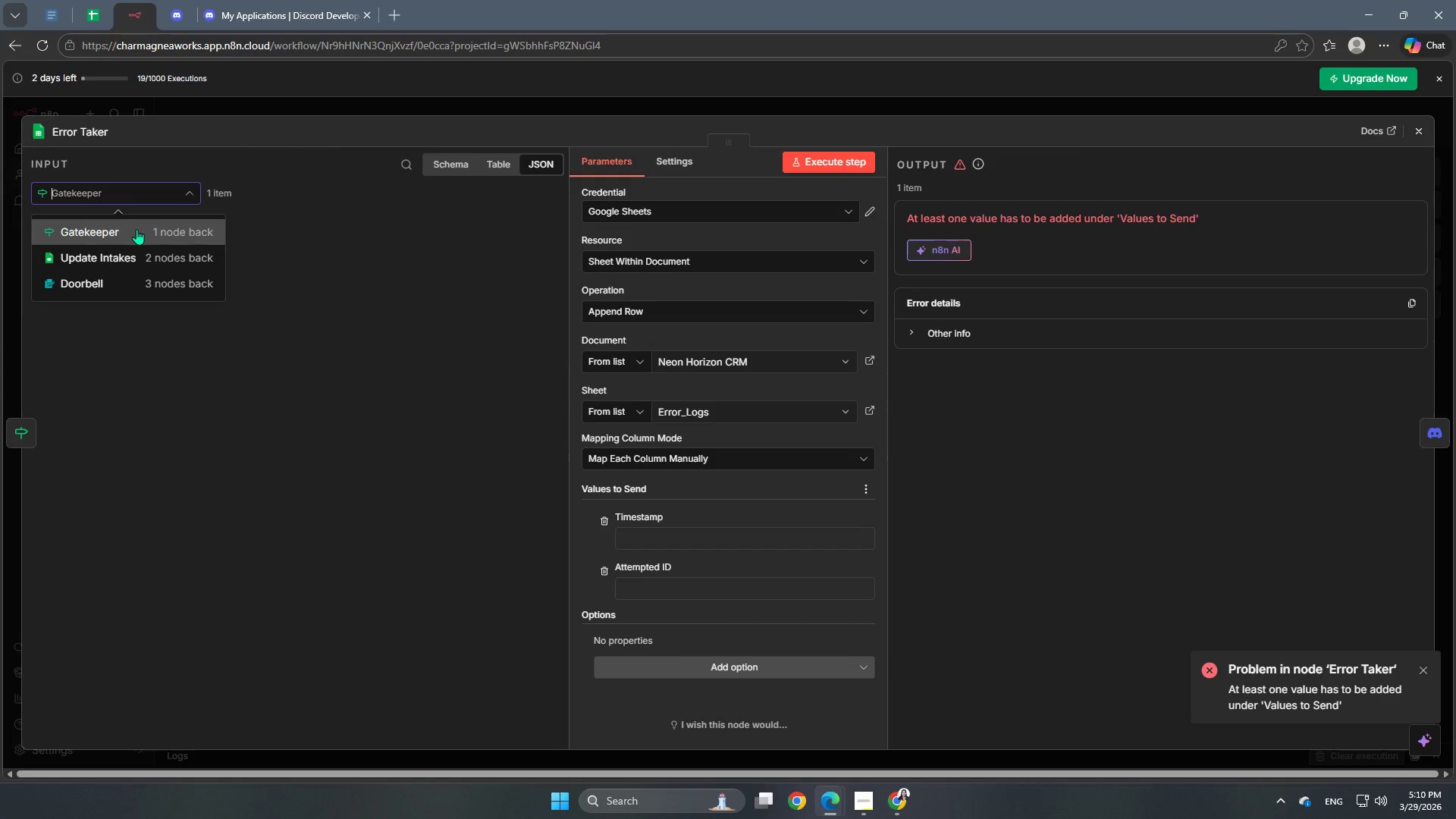 
left_click([136, 229])
 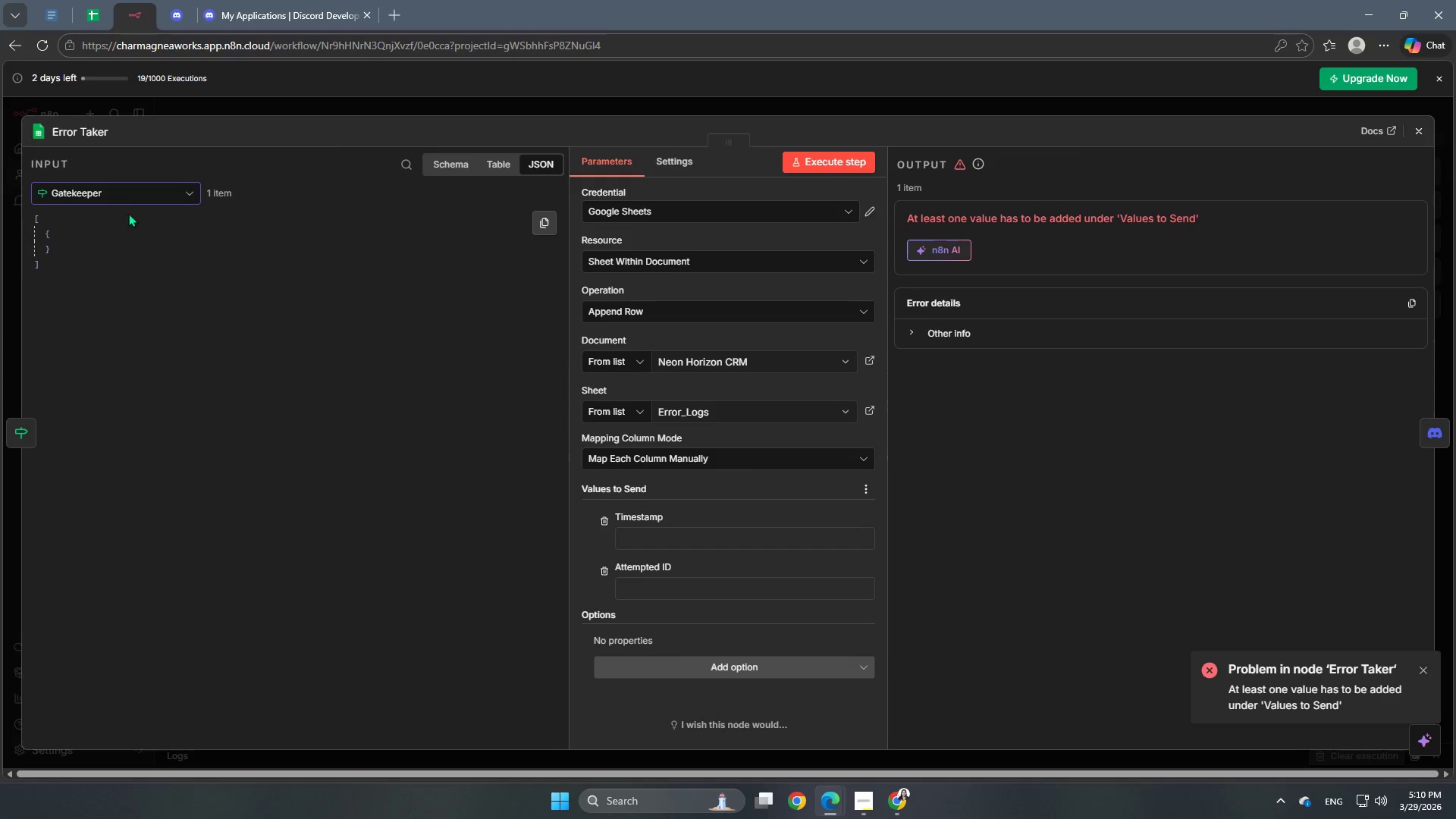 
left_click([126, 200])
 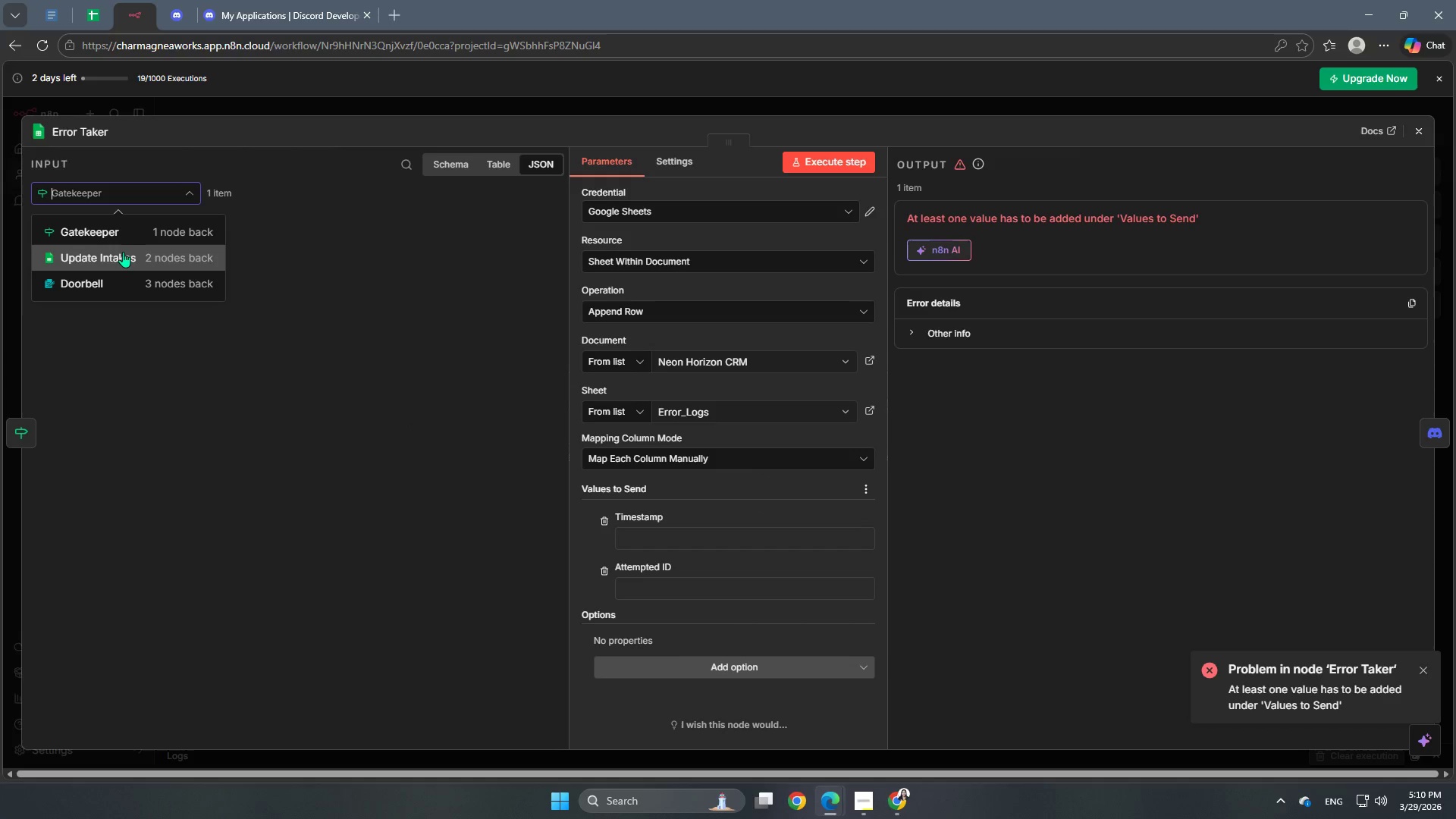 
left_click([123, 253])
 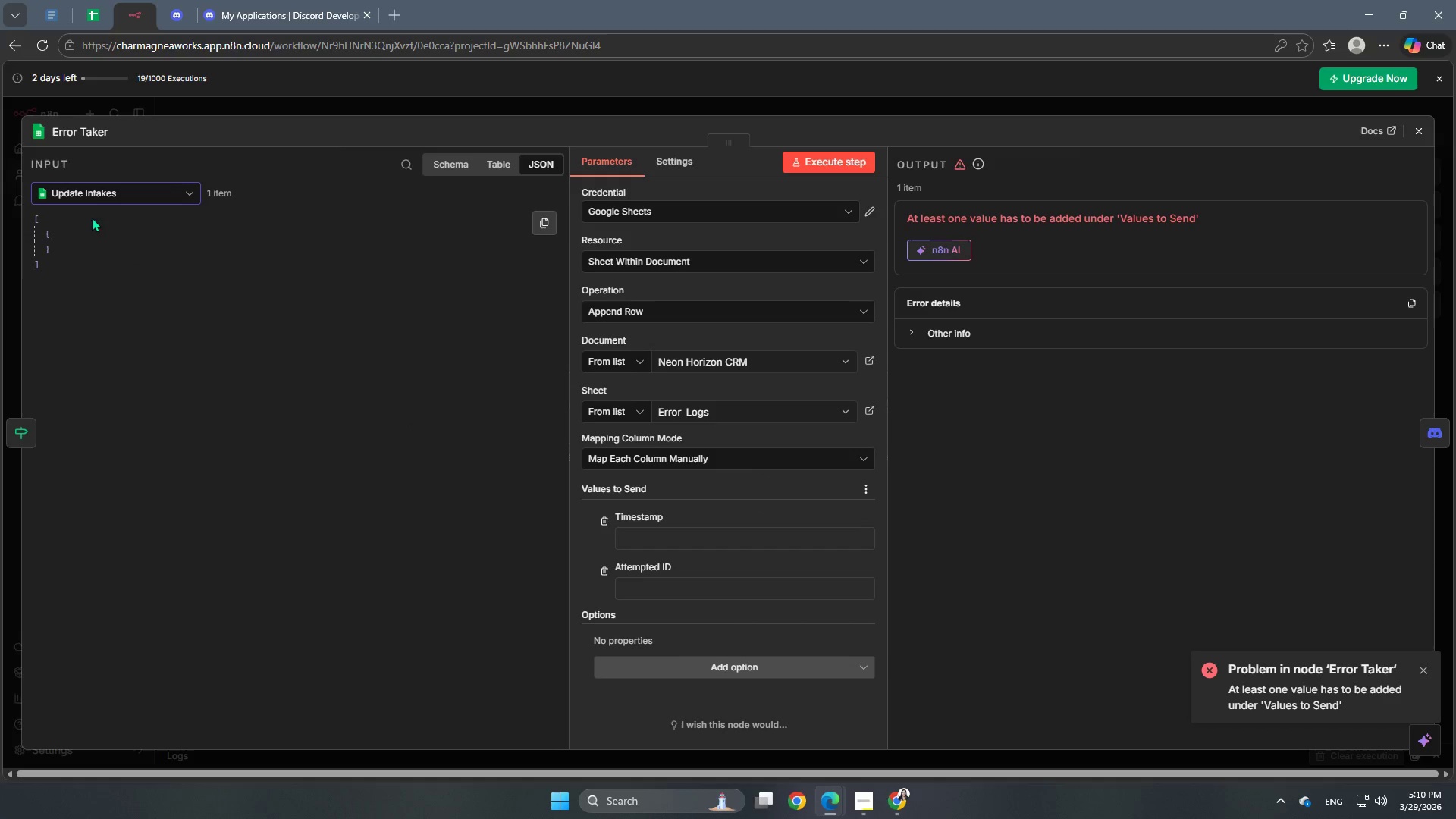 
left_click([118, 200])
 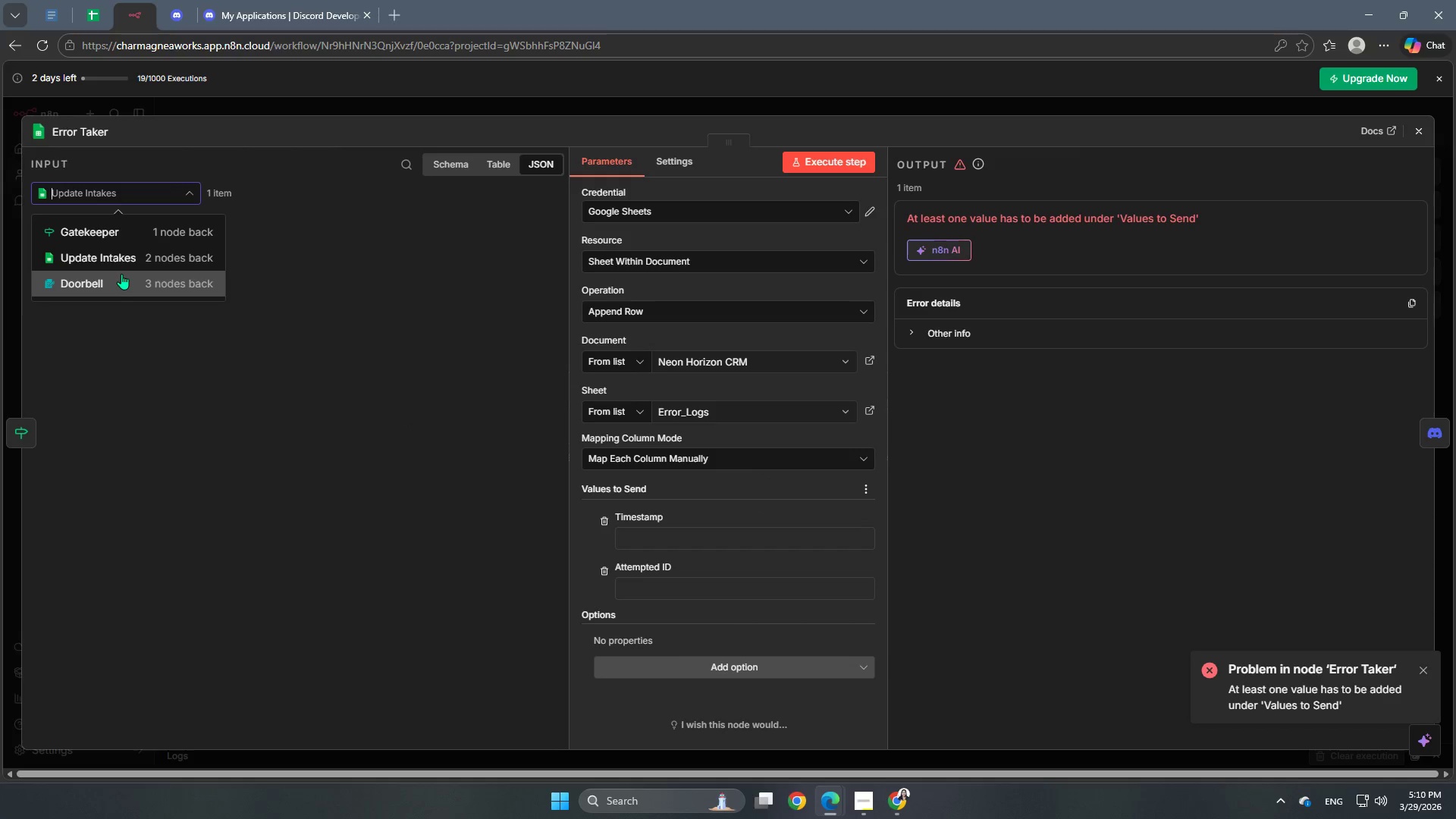 
left_click([121, 274])
 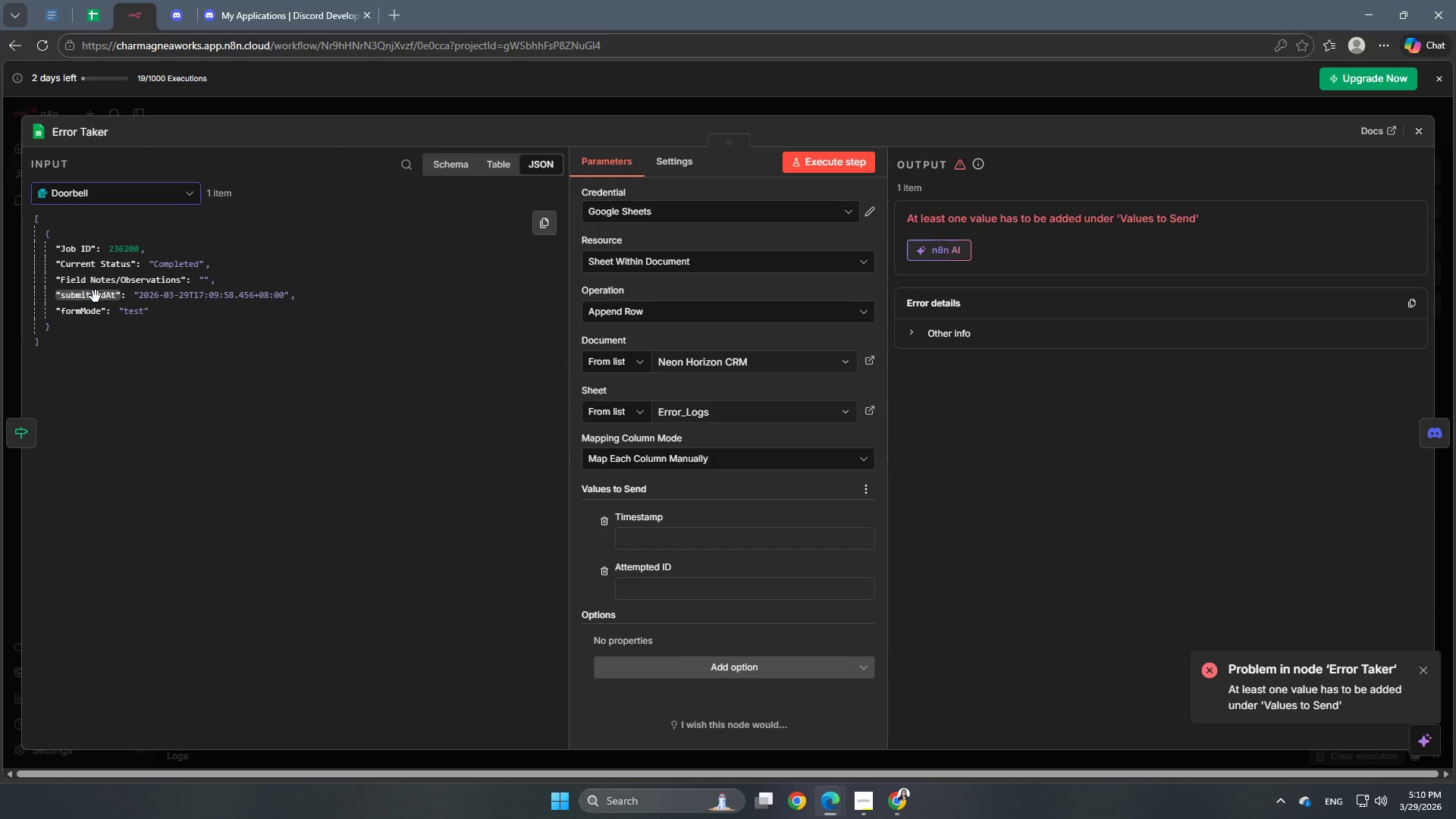 
wait(5.92)
 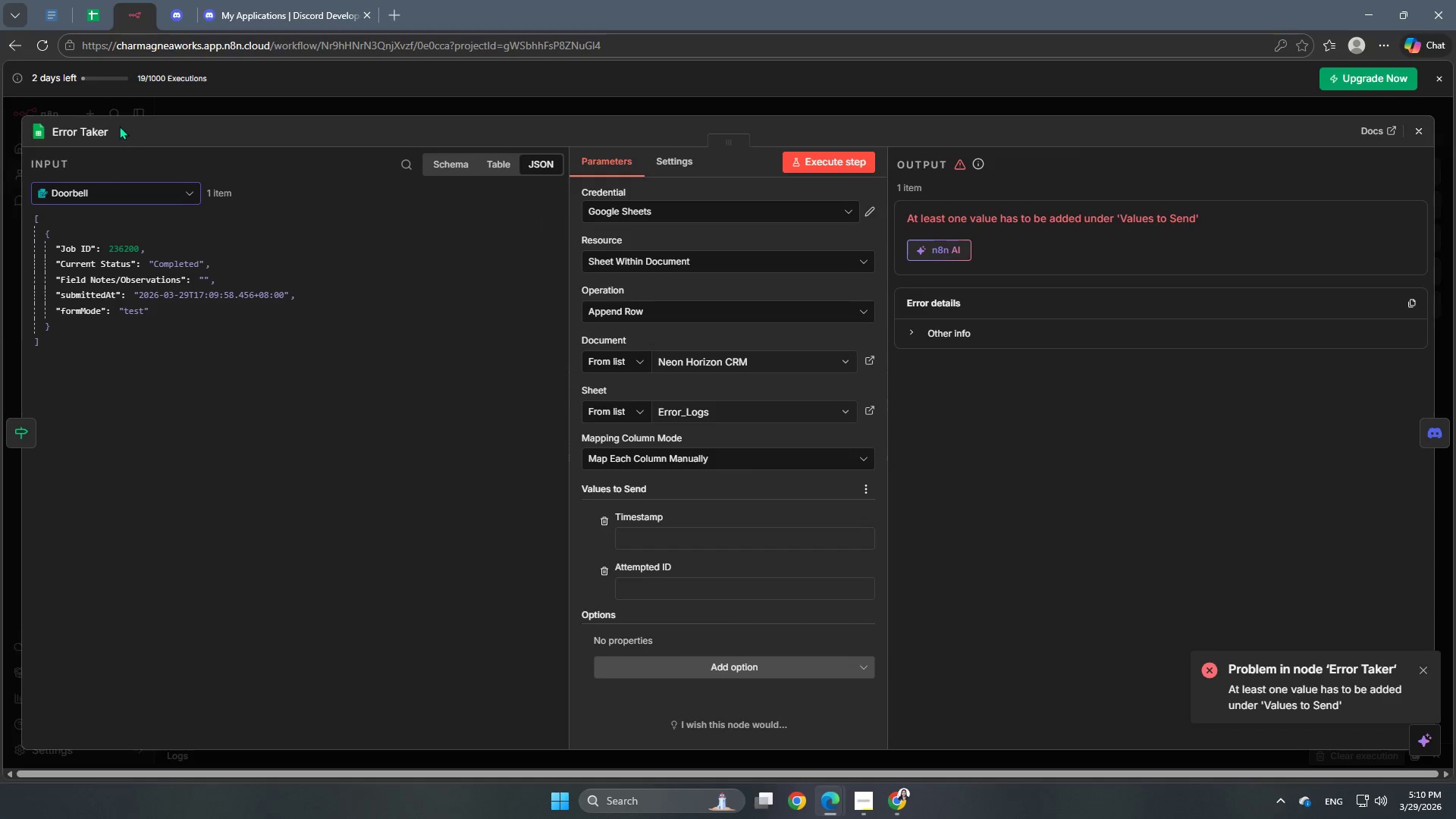 
left_click_drag(start_coordinate=[96, 297], to_coordinate=[667, 535])
 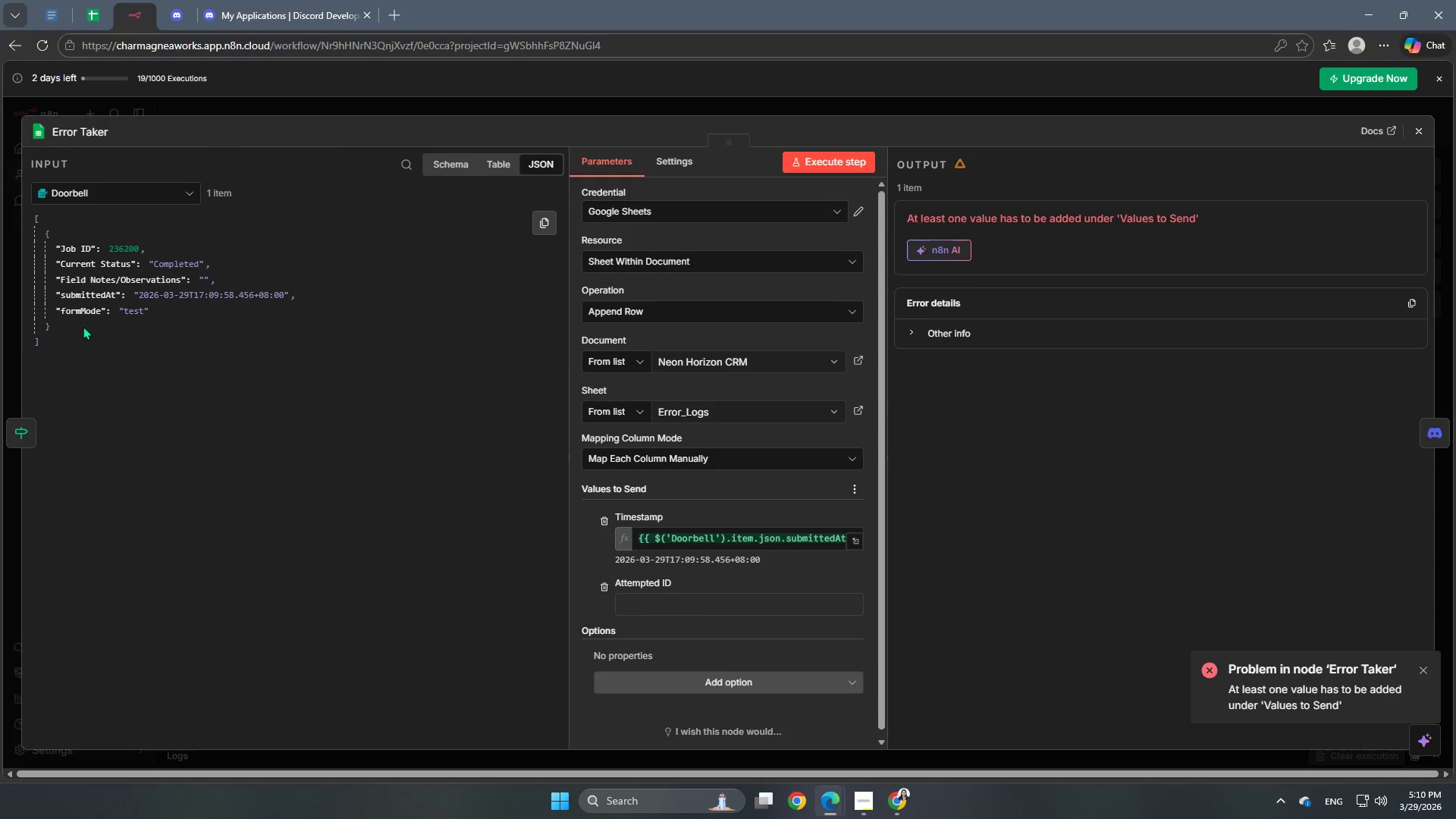 
left_click([226, 501])
 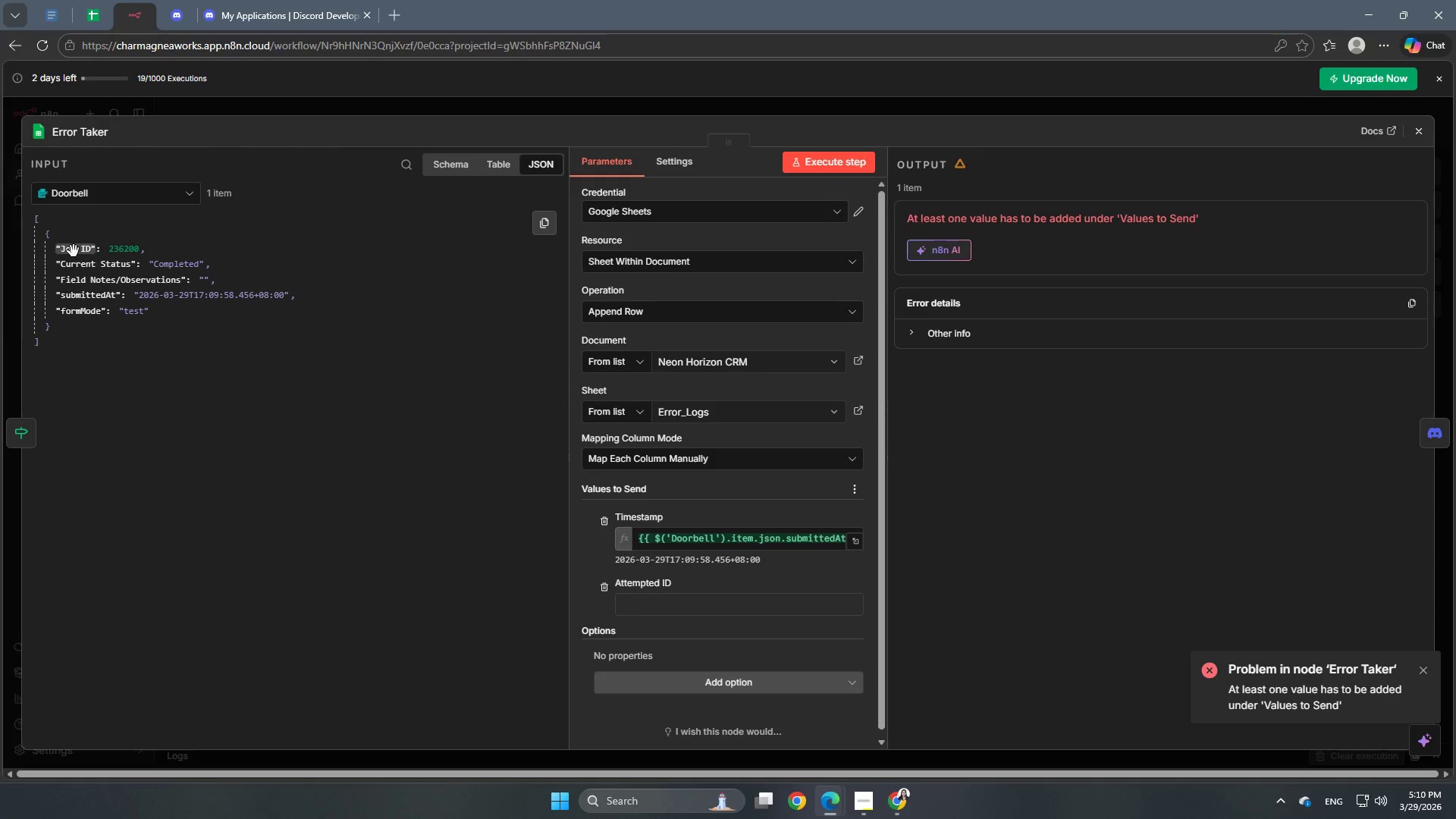 
left_click_drag(start_coordinate=[74, 249], to_coordinate=[664, 601])
 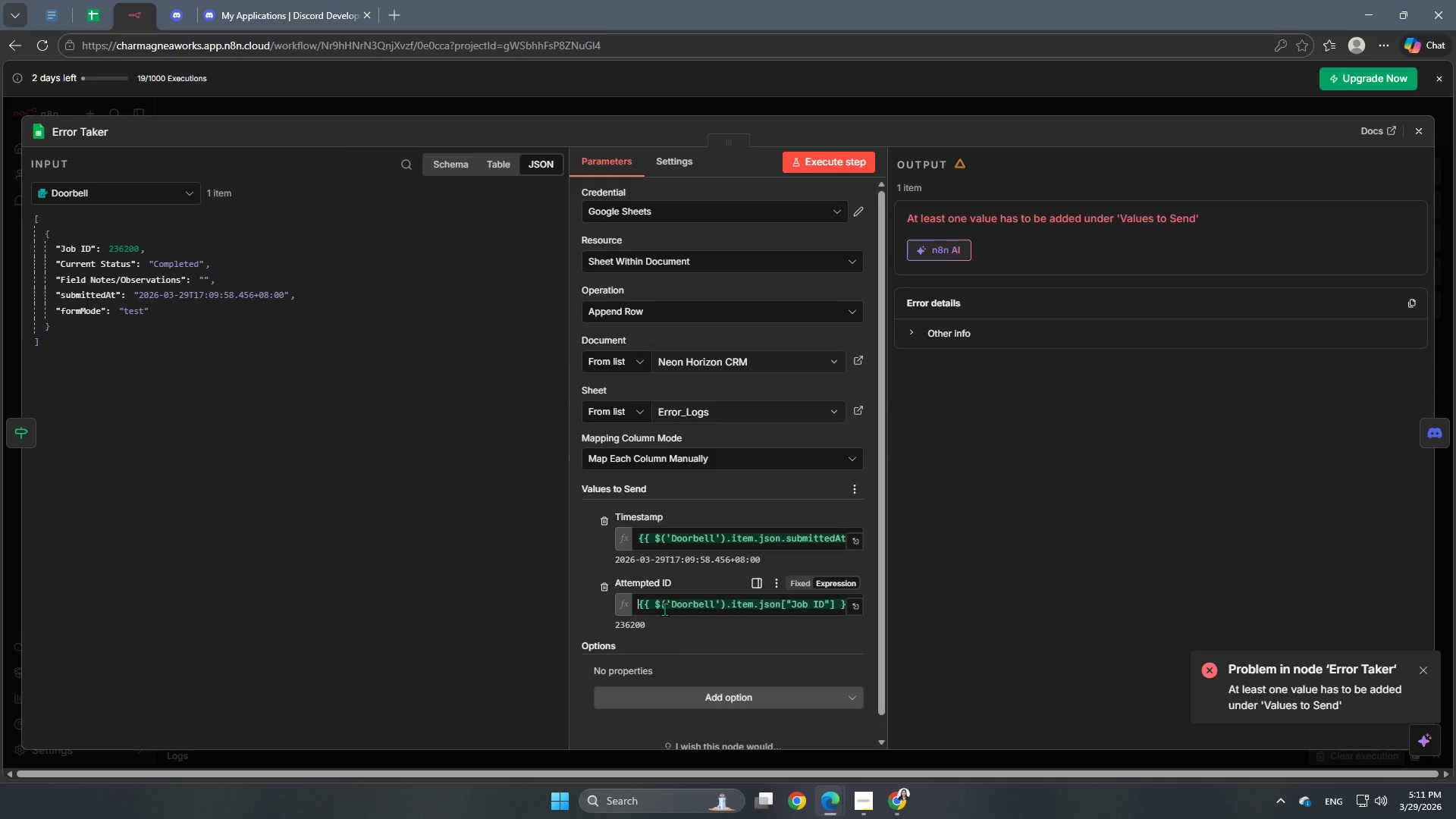 
wait(38.25)
 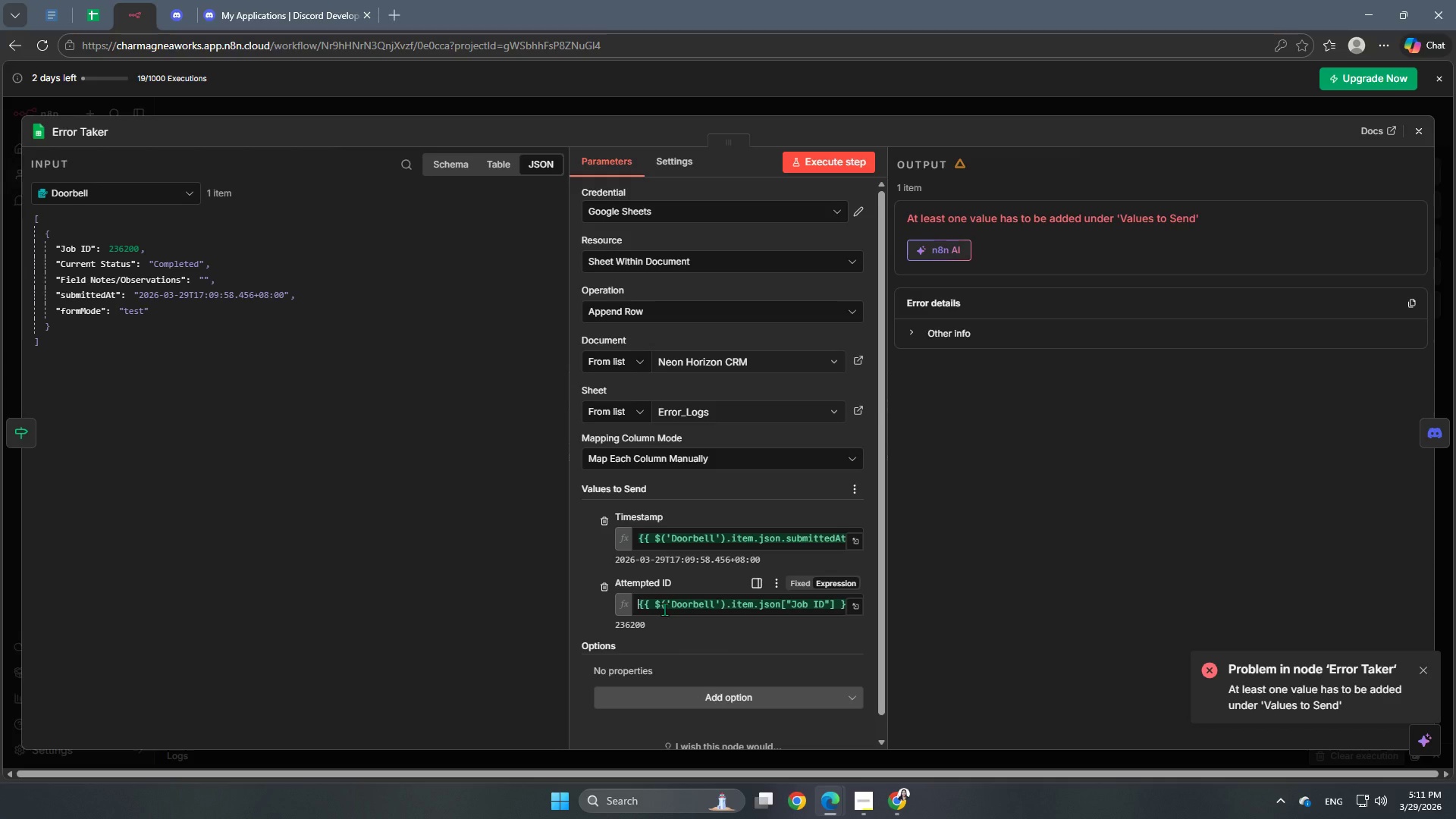 
left_click([736, 110])
 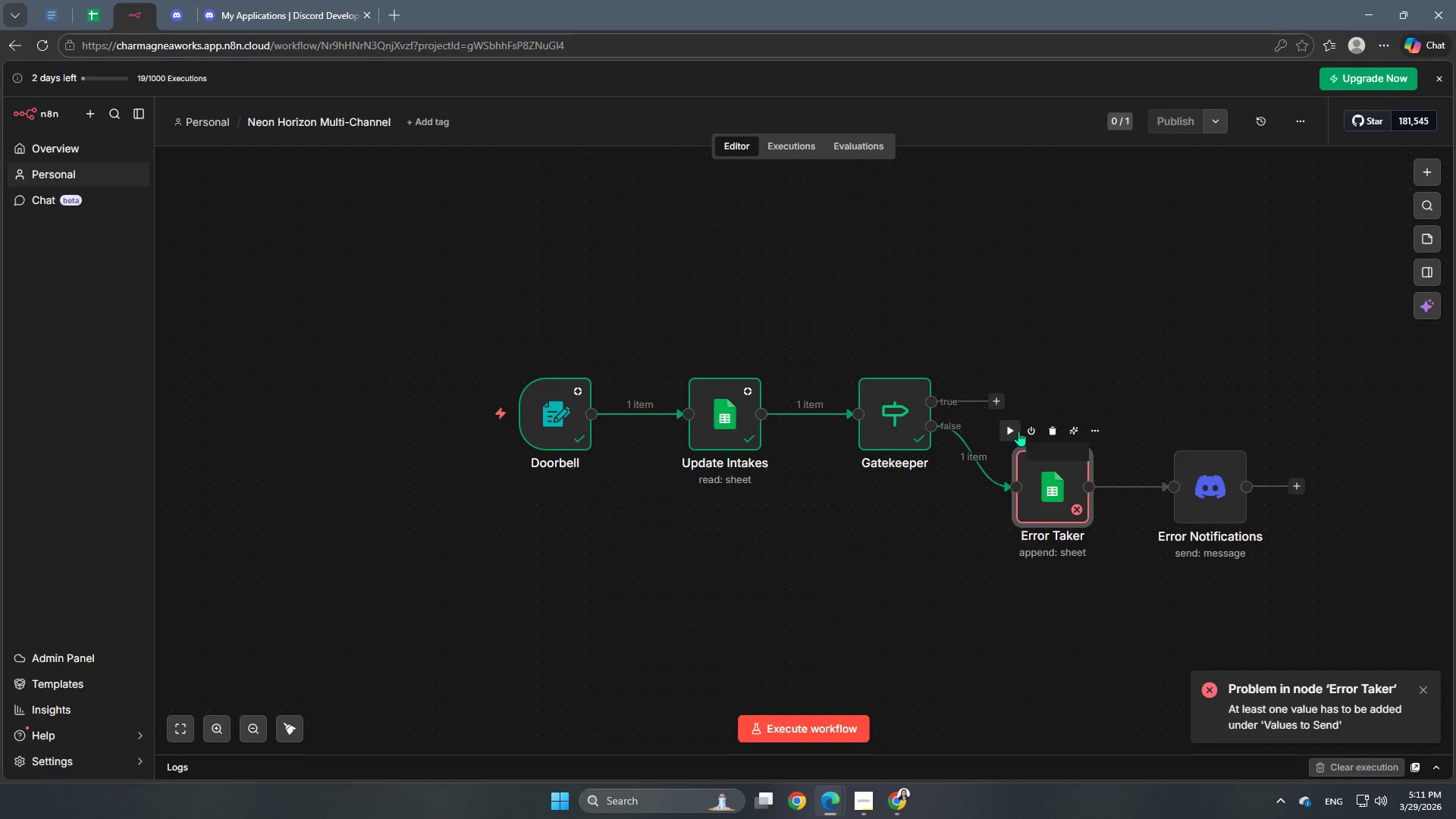 
left_click([1018, 428])
 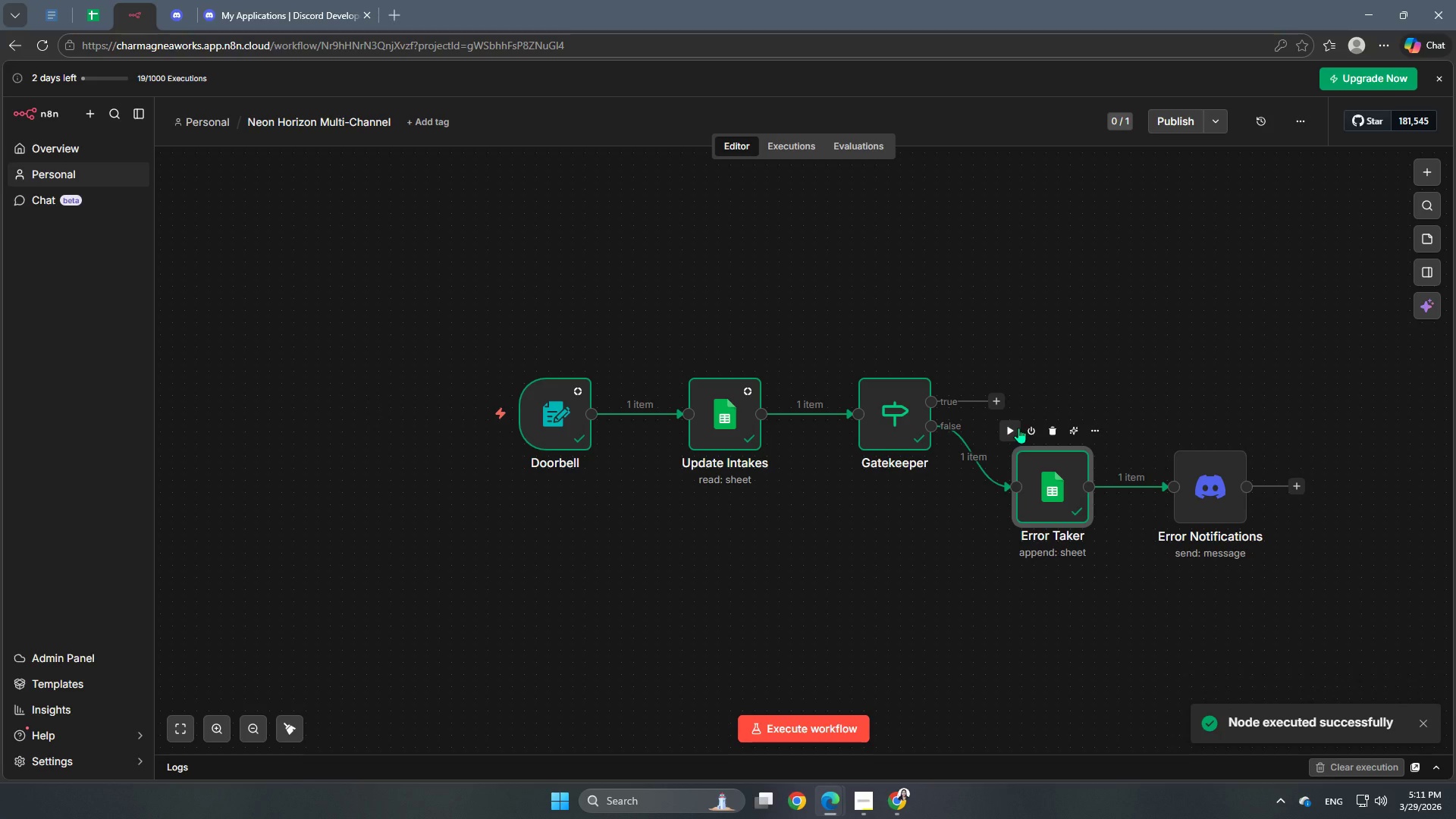 
wait(5.72)
 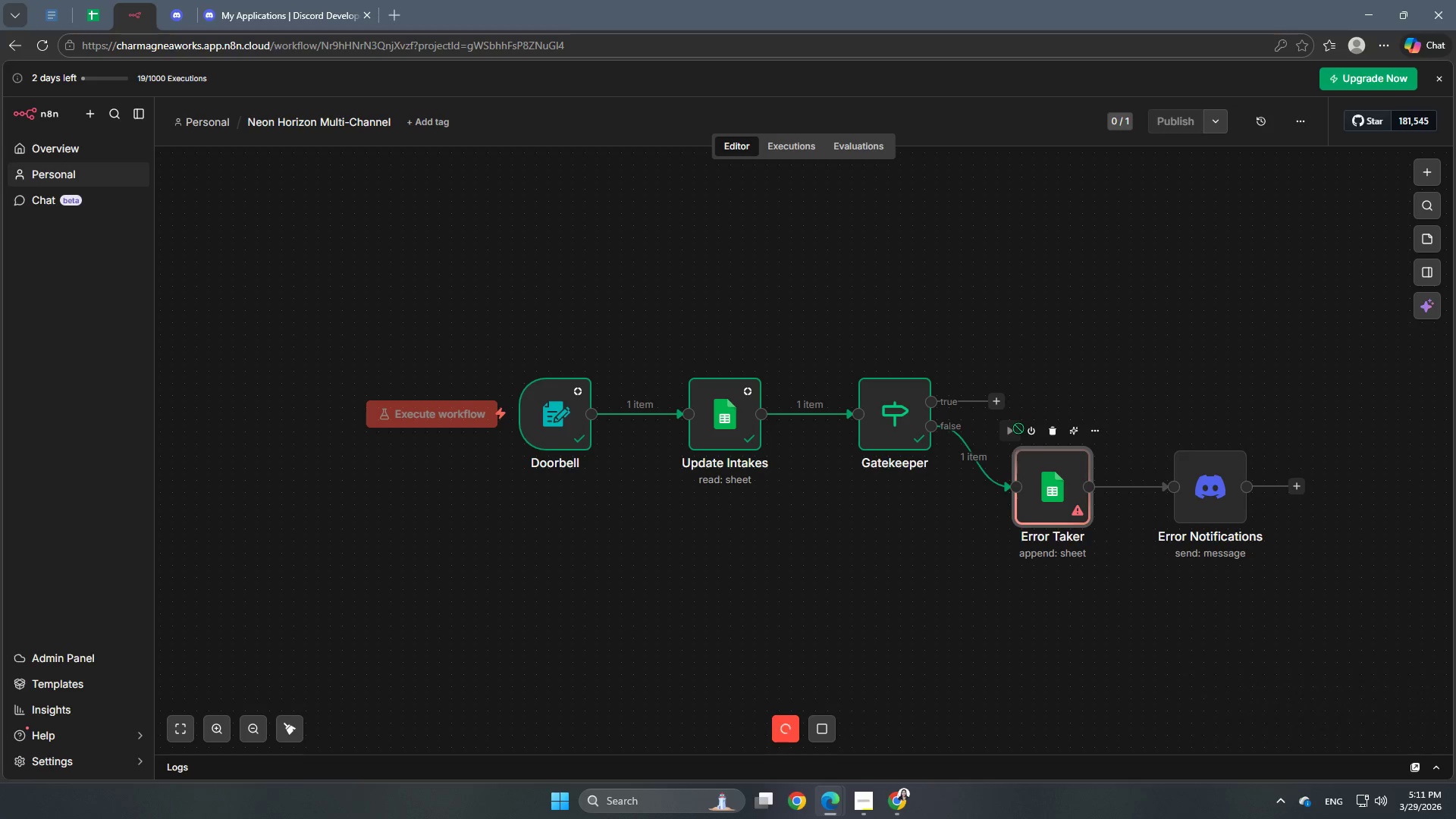 
left_click([102, 0])
 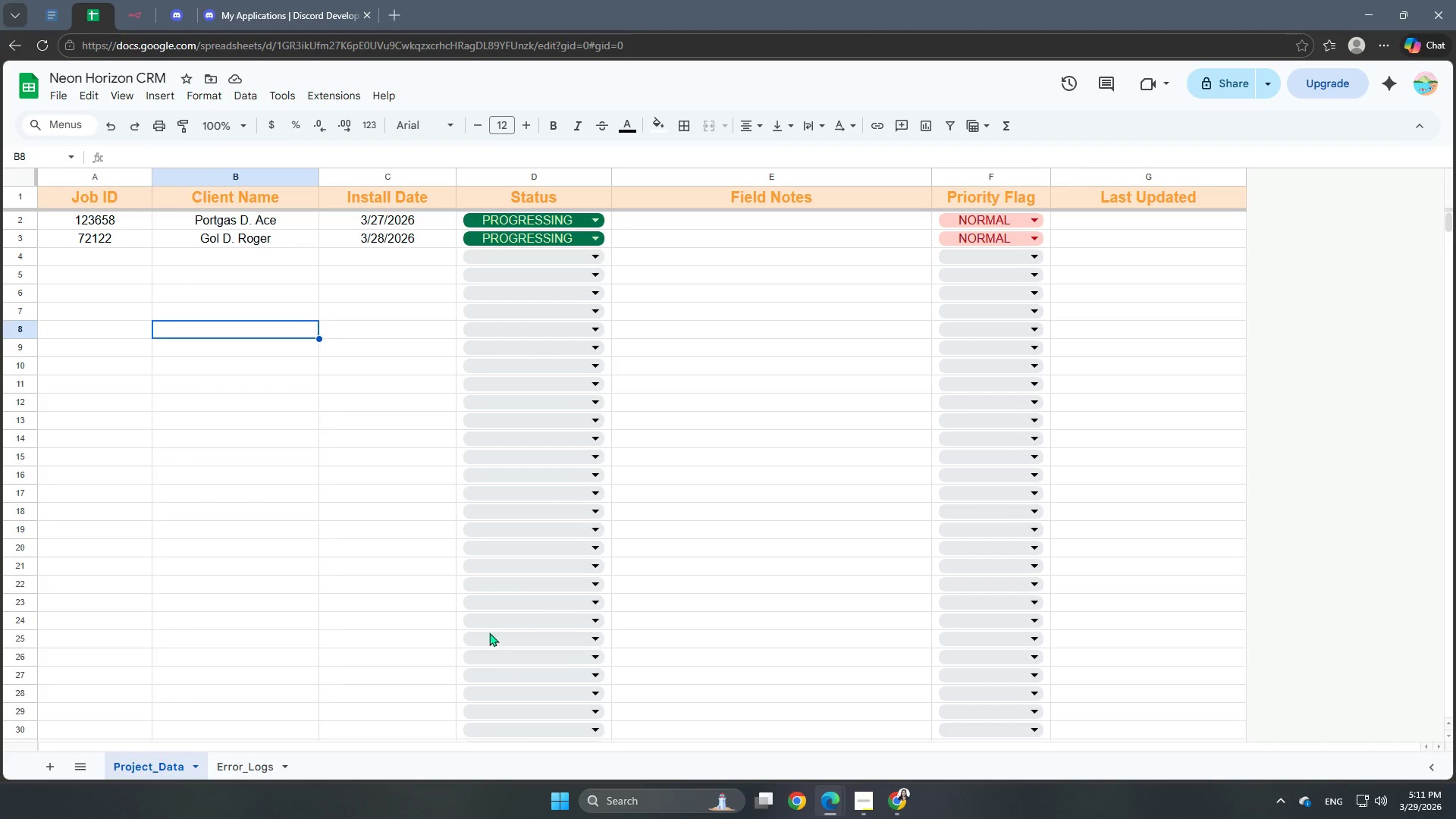 
scroll: coordinate [383, 477], scroll_direction: up, amount: 2.0
 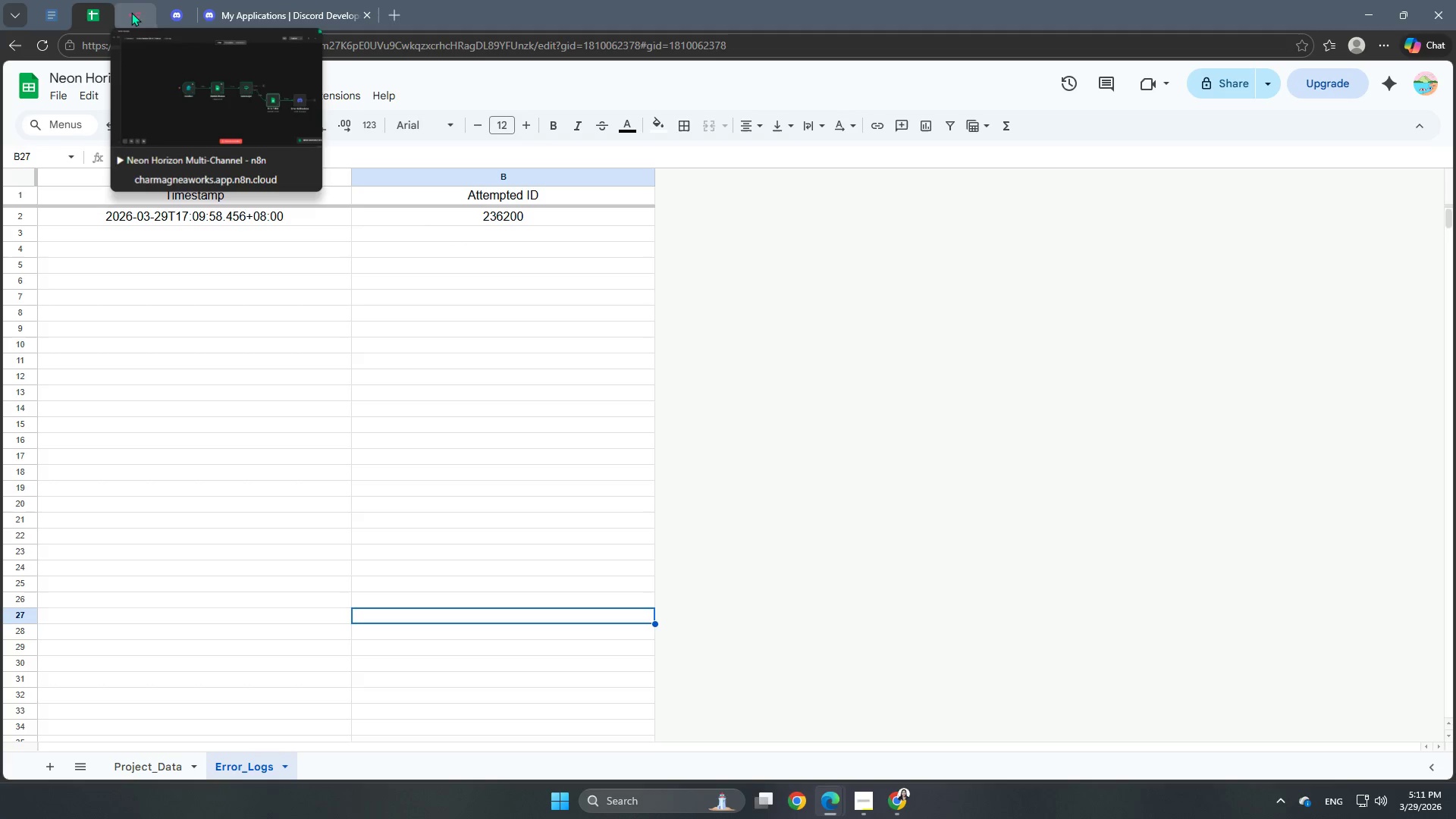 
wait(6.94)
 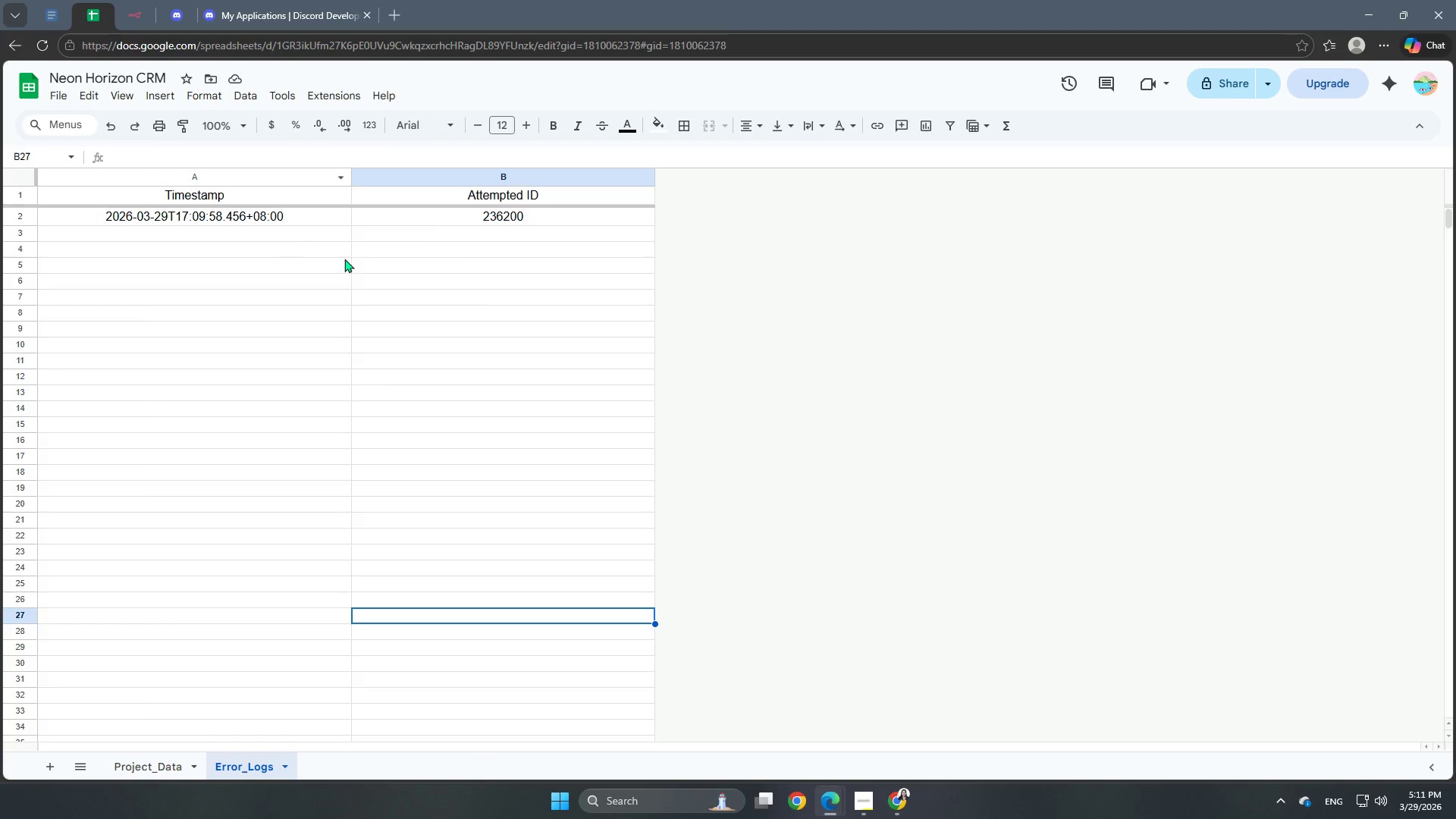 
left_click([131, 9])
 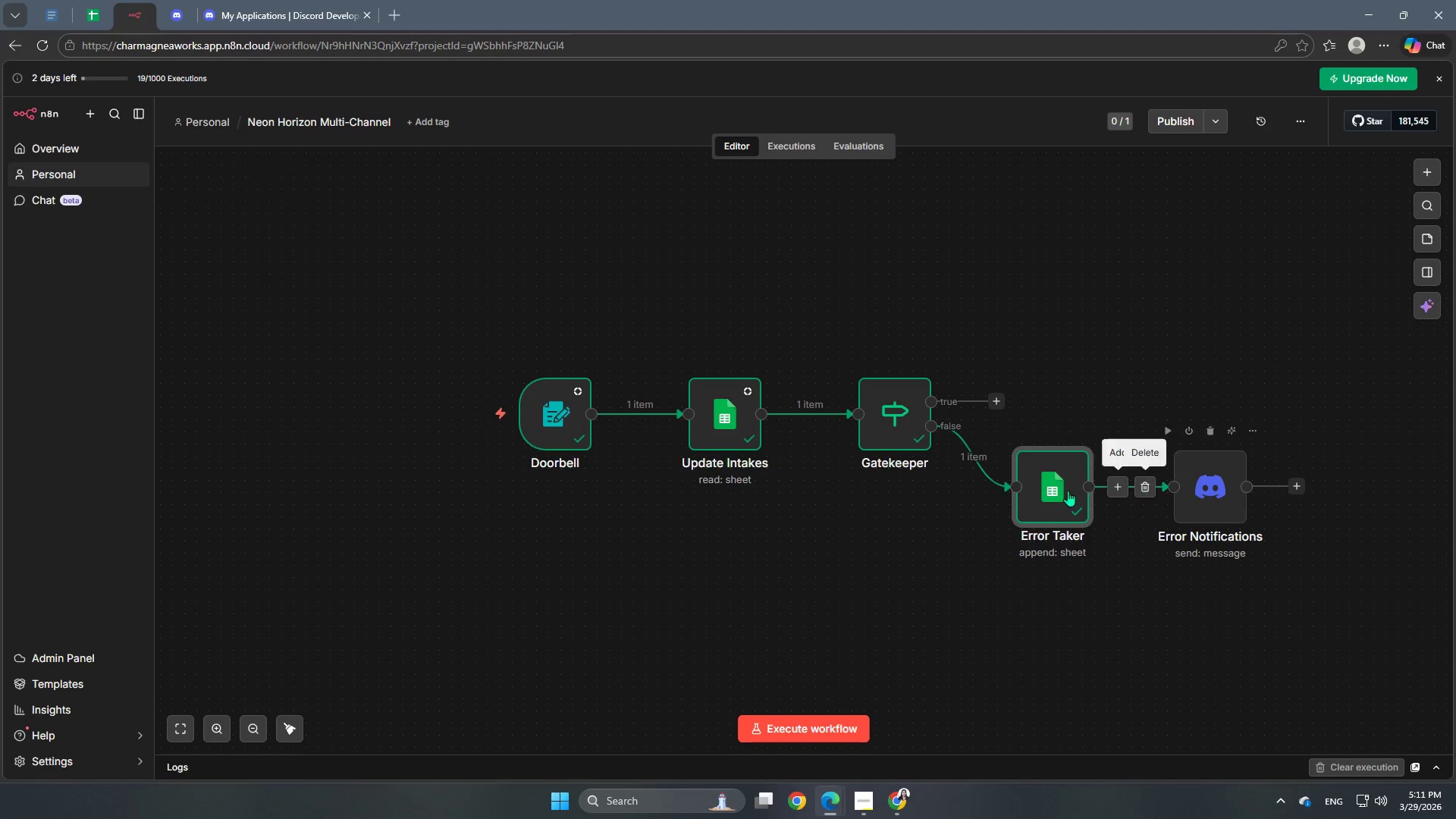 
double_click([1037, 493])
 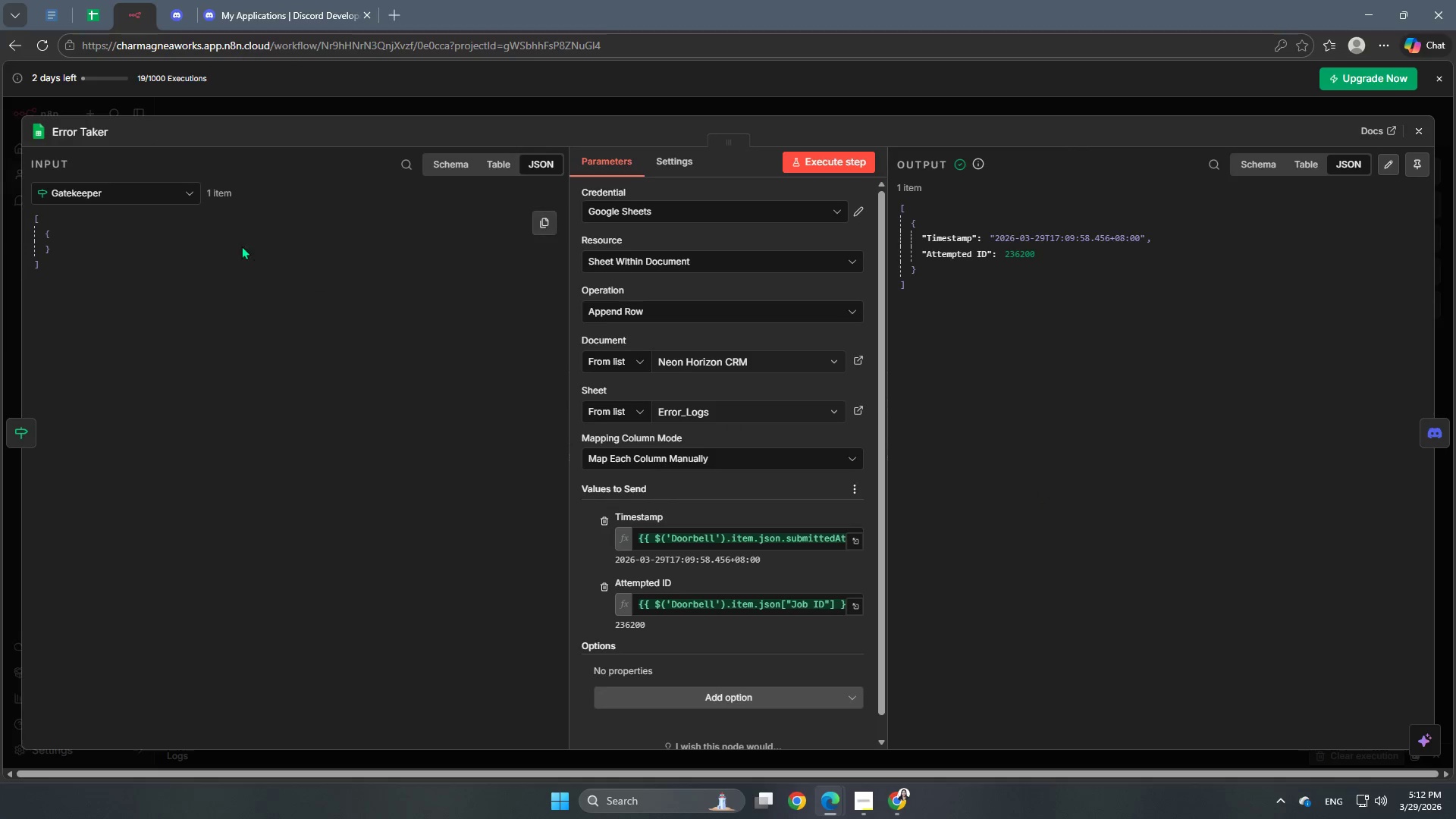 
left_click([165, 199])
 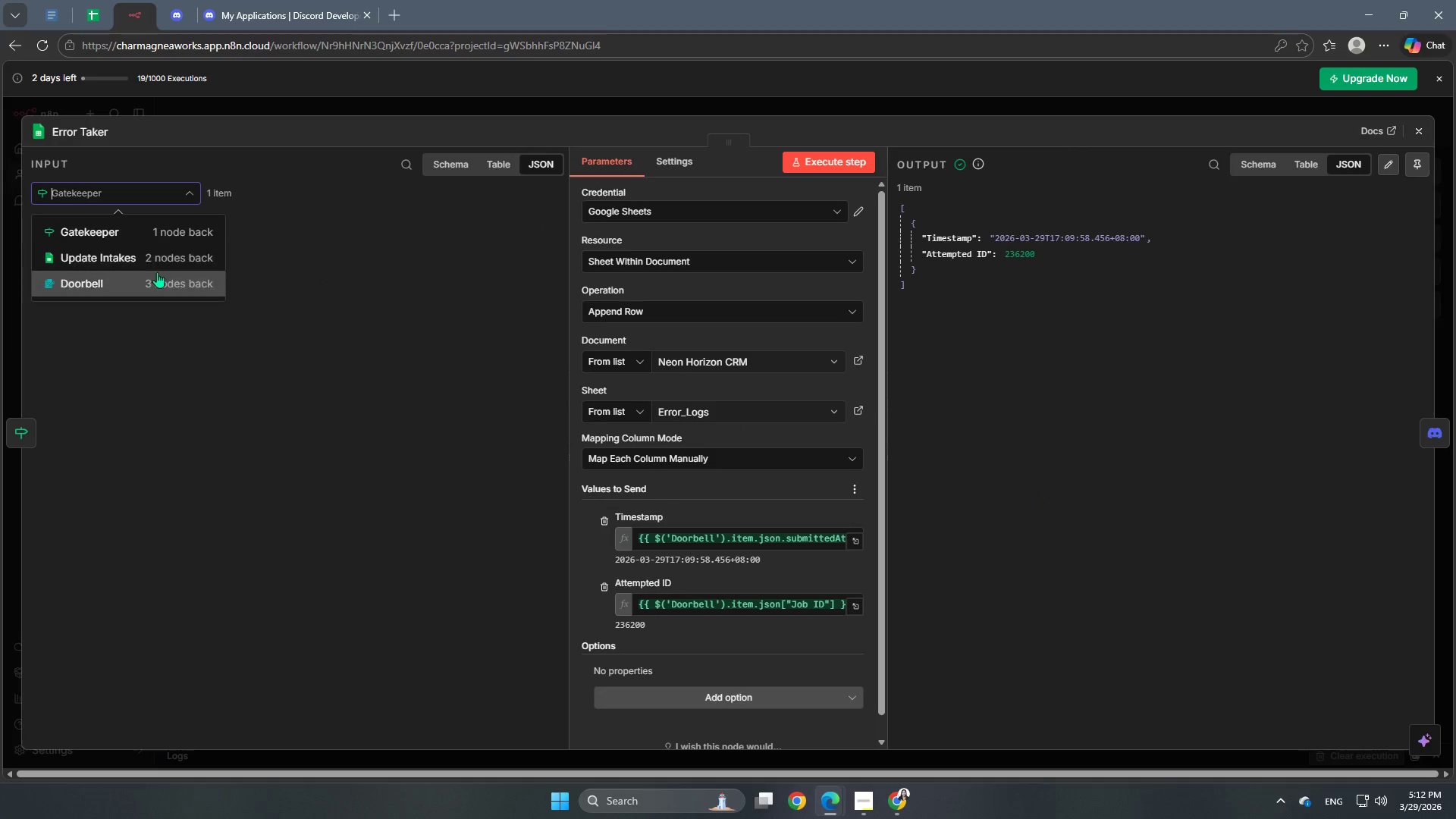 
left_click([157, 276])
 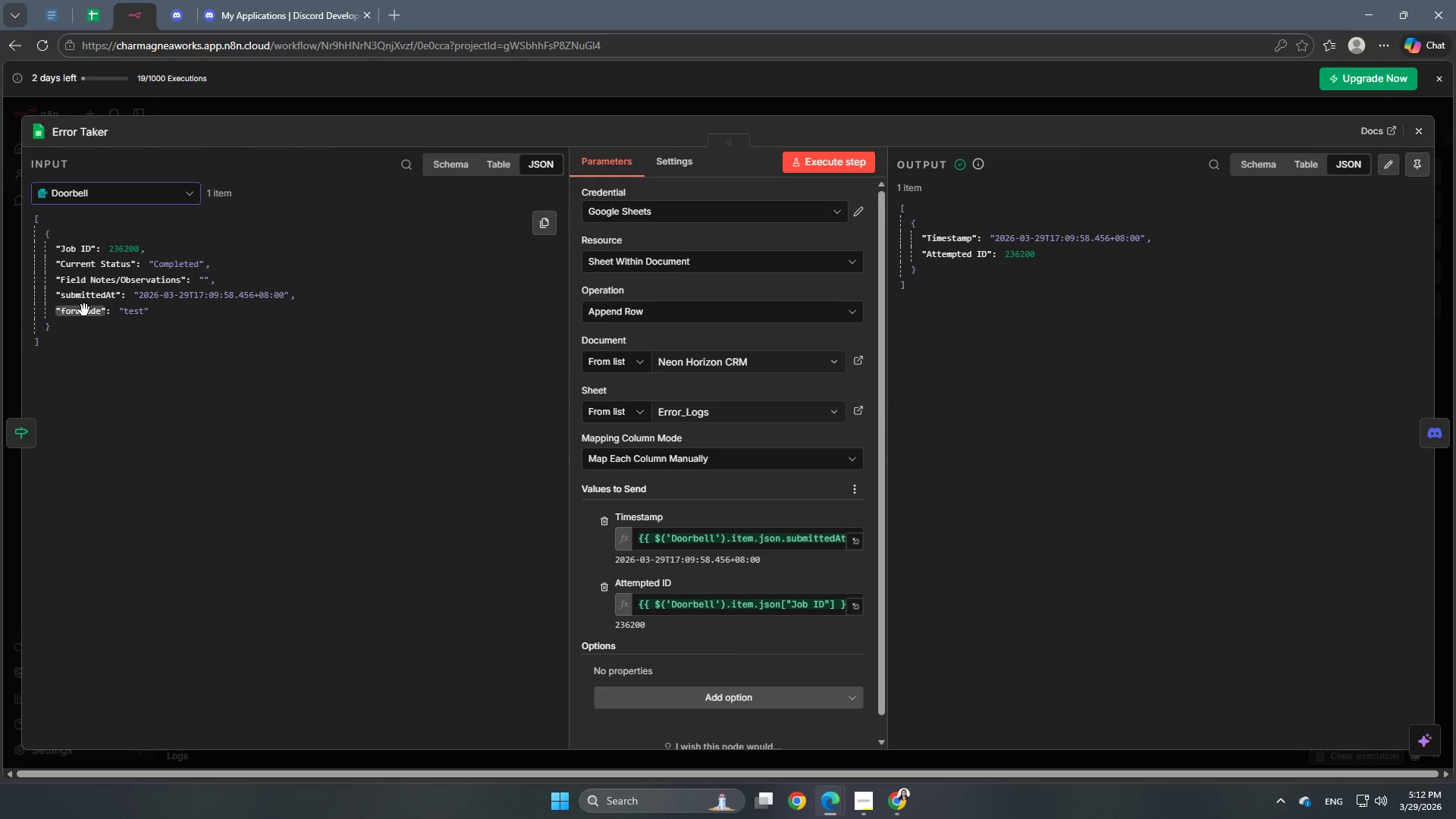 
left_click([401, 110])
 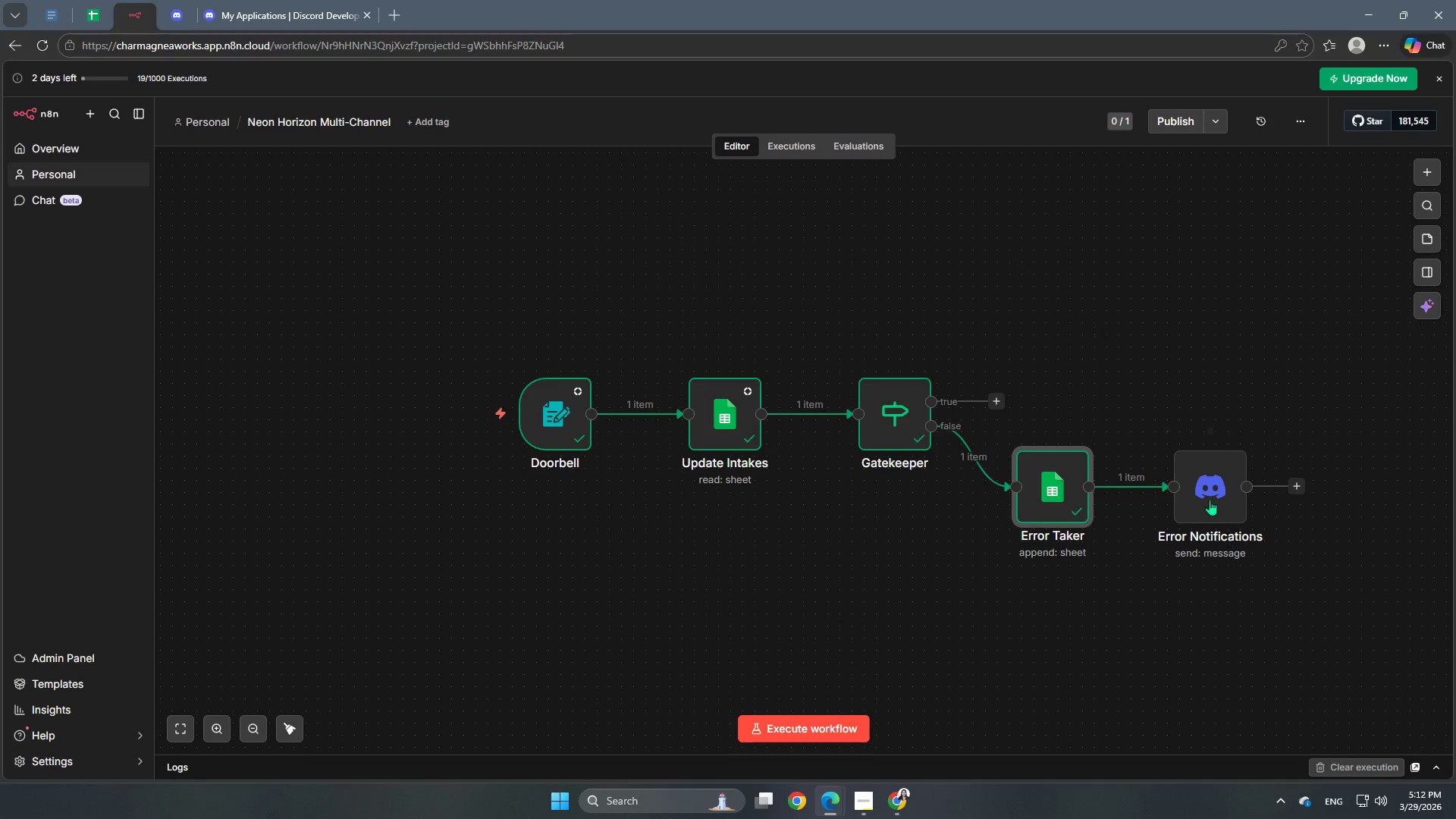 
double_click([1203, 487])
 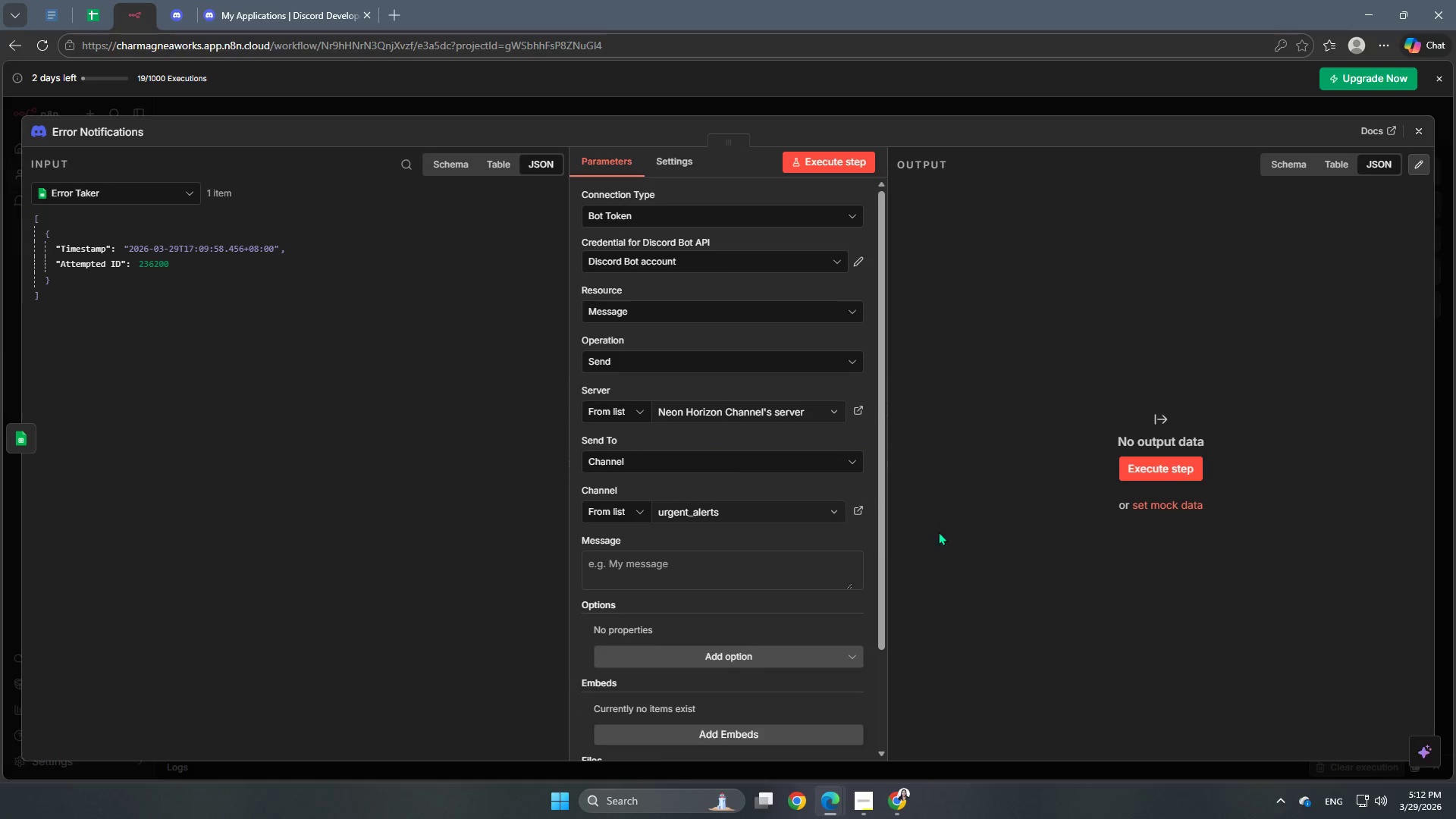 
scroll: coordinate [683, 479], scroll_direction: down, amount: 4.0
 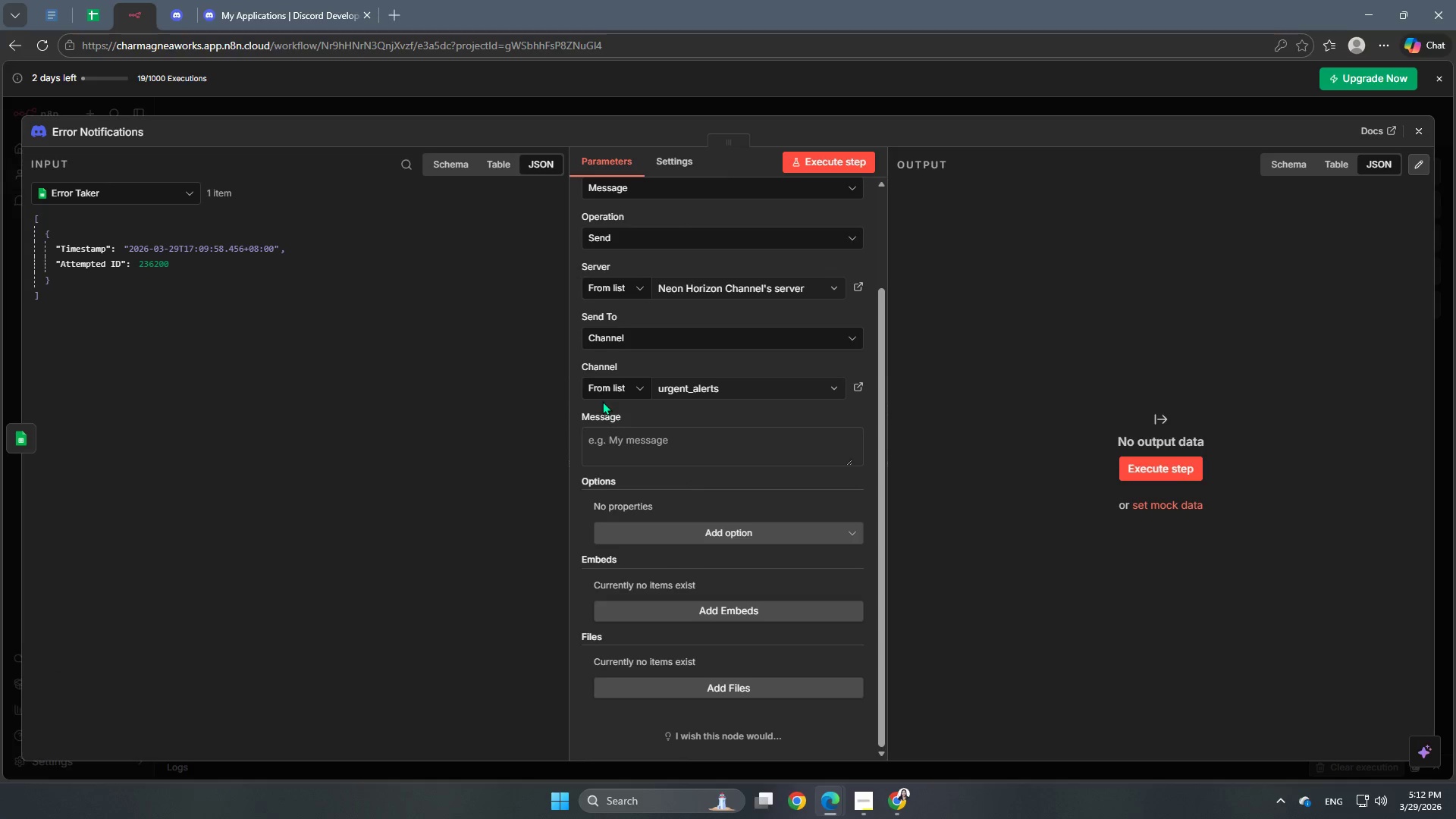 
scroll: coordinate [686, 491], scroll_direction: up, amount: 2.0
 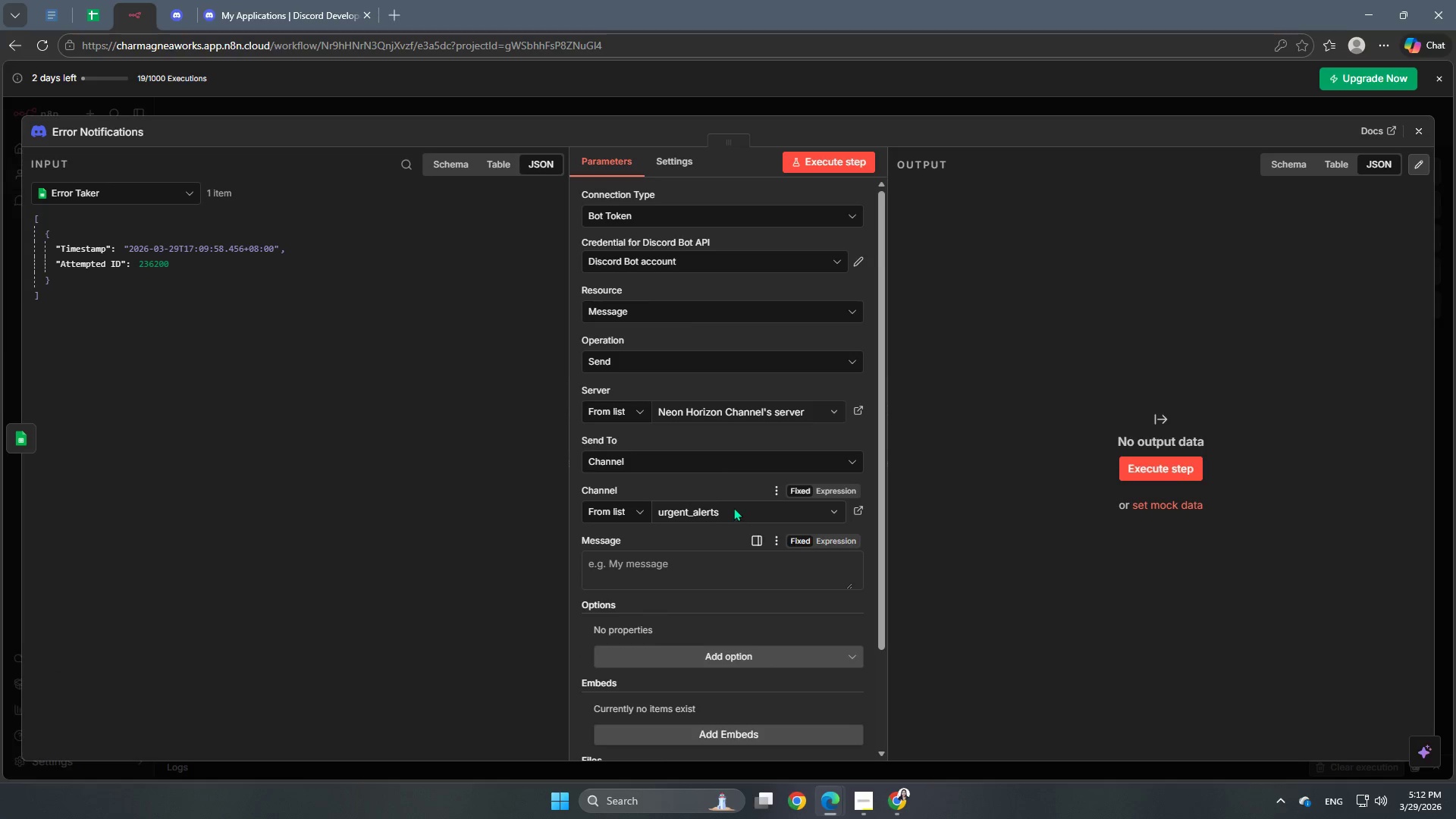 
left_click([734, 507])
 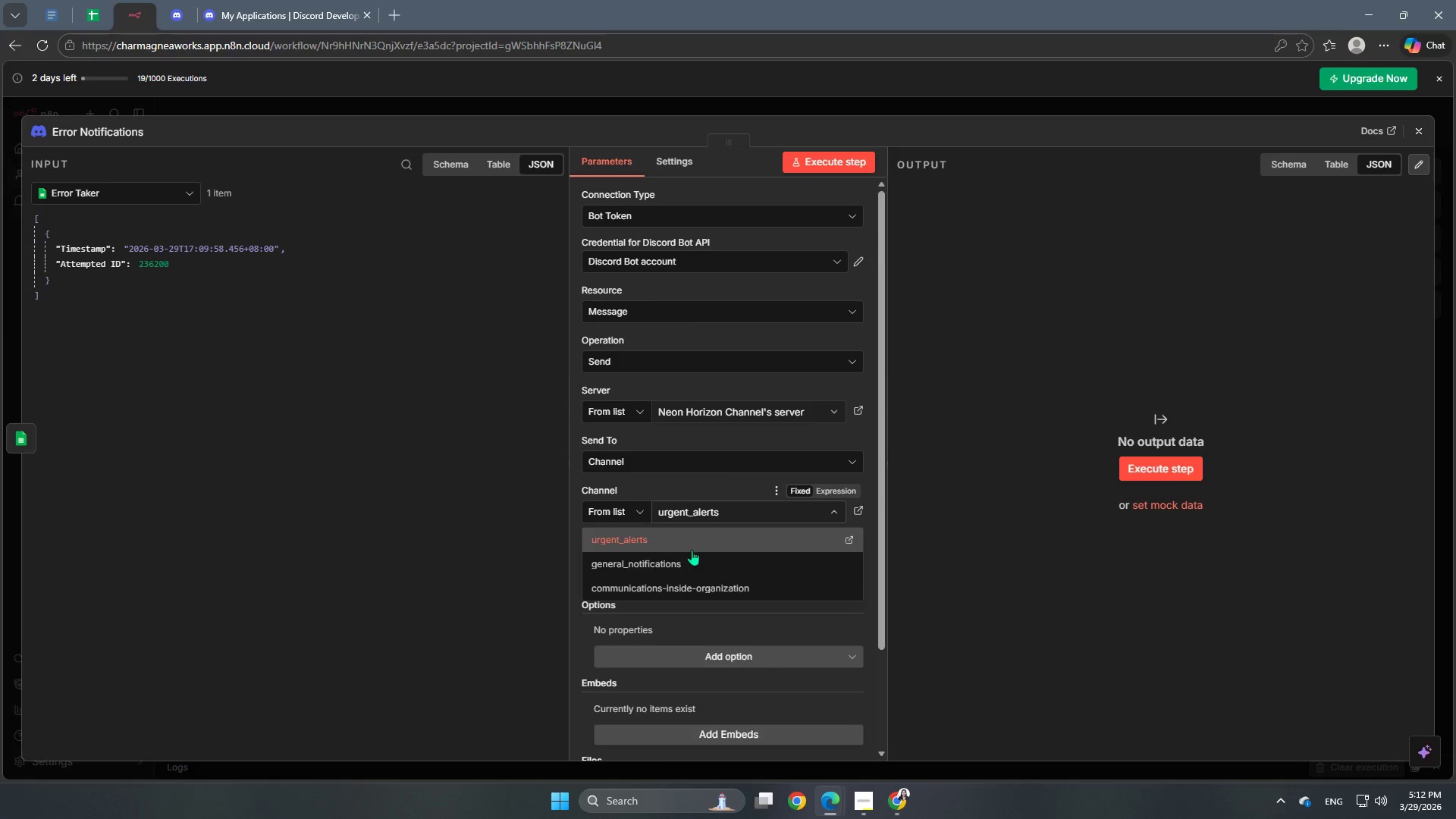 
left_click([679, 560])
 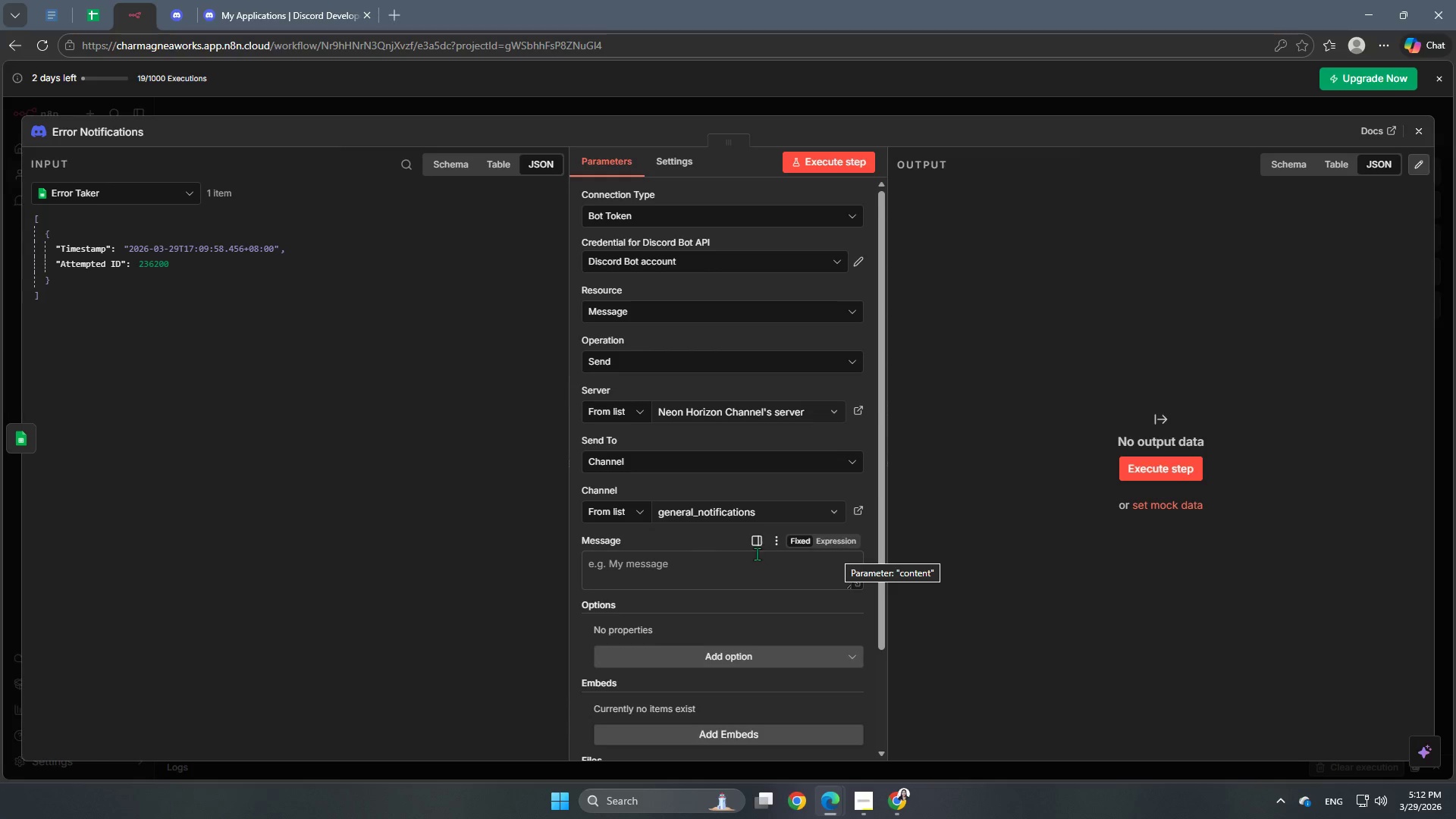 
left_click([729, 513])
 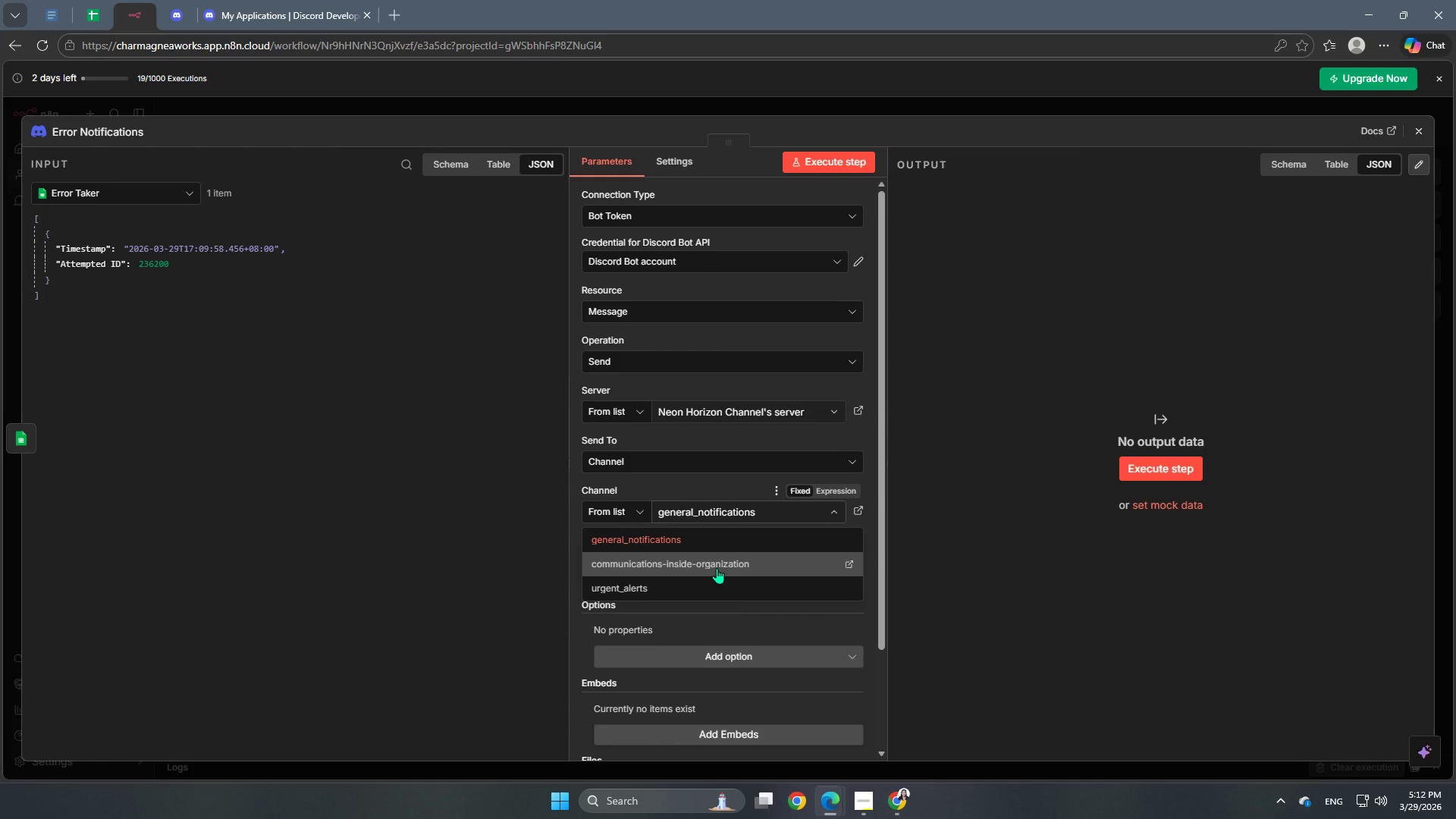 
left_click([717, 568])
 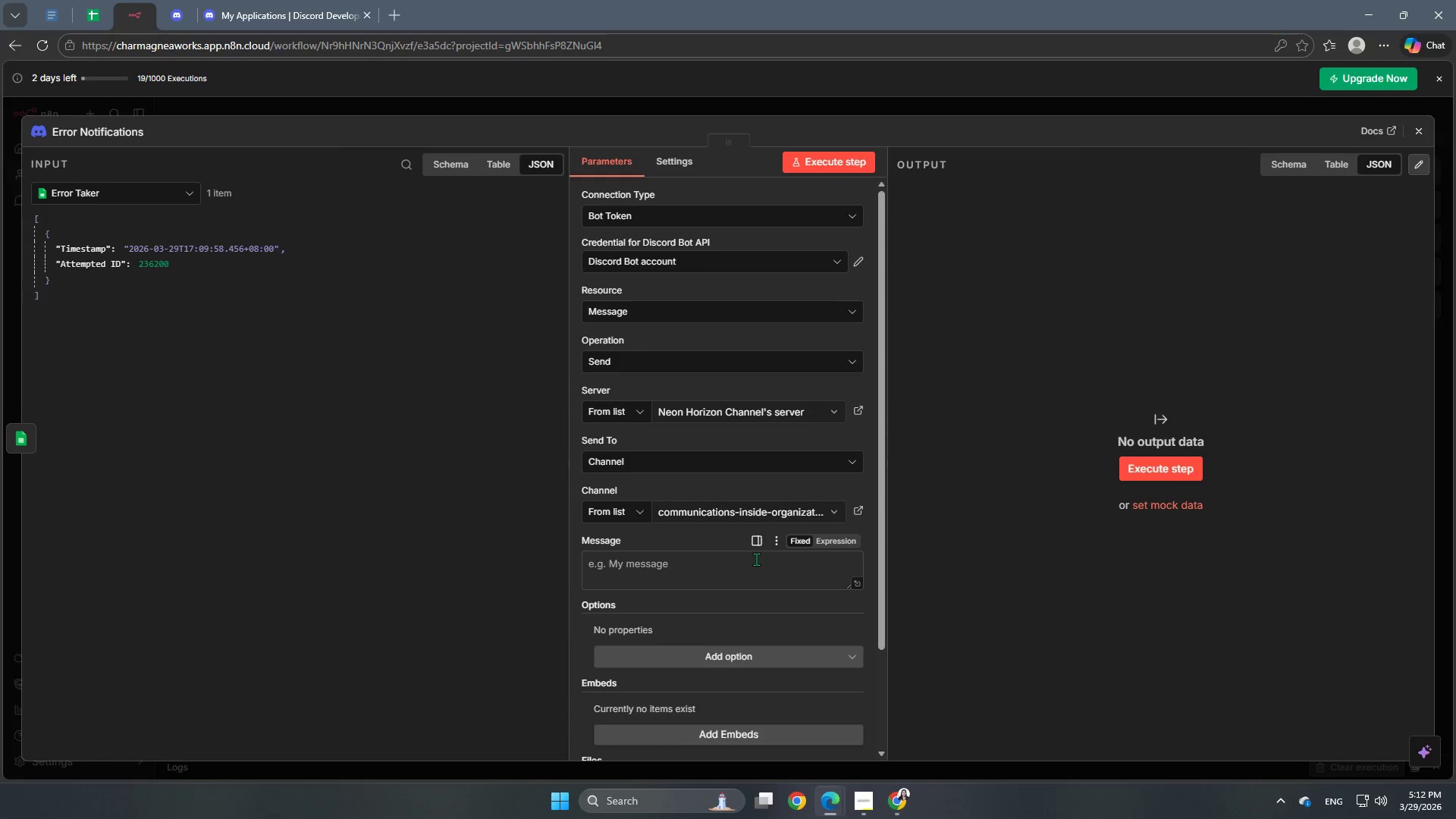 
scroll: coordinate [745, 585], scroll_direction: down, amount: 4.0
 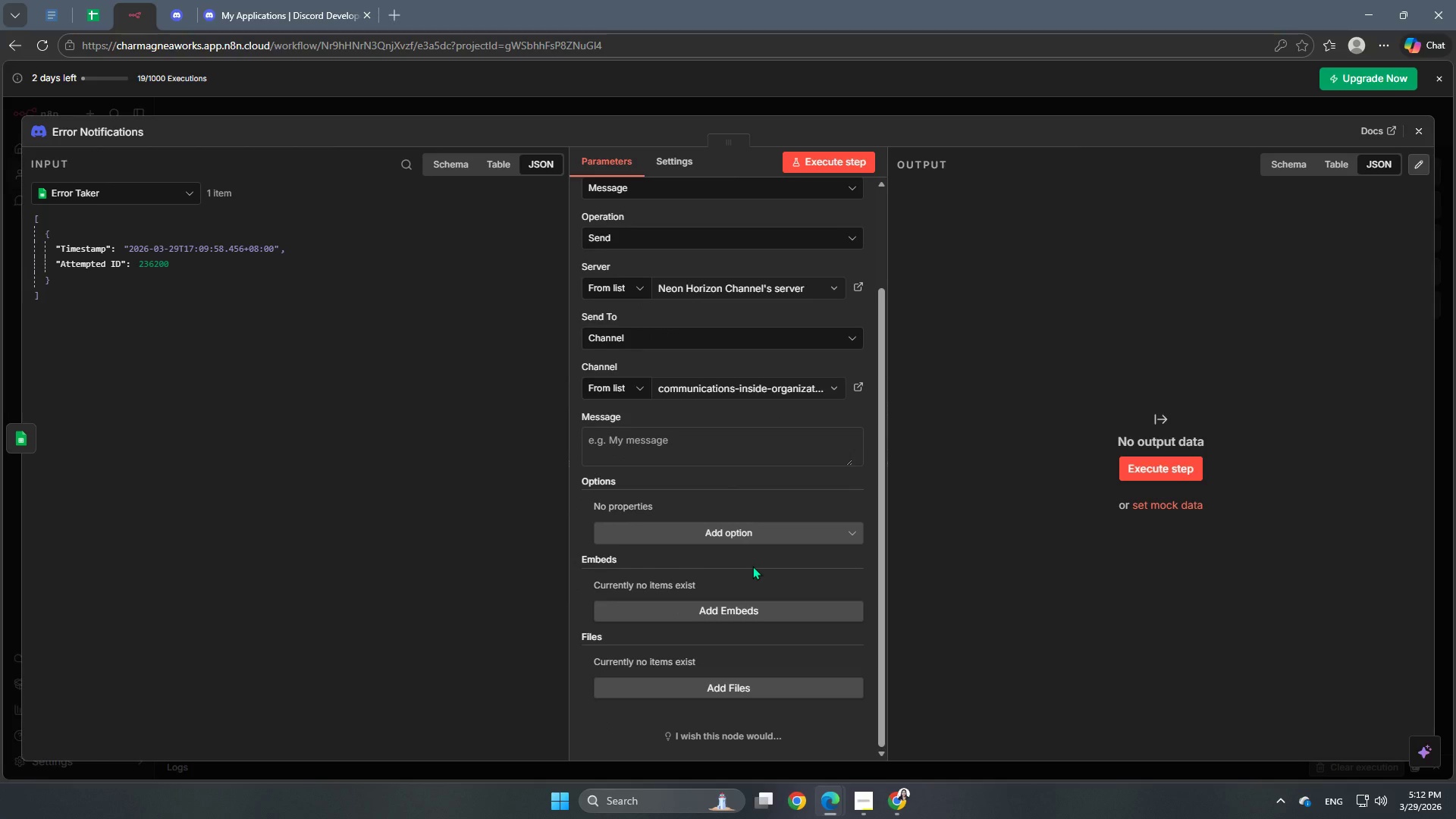 
wait(10.15)
 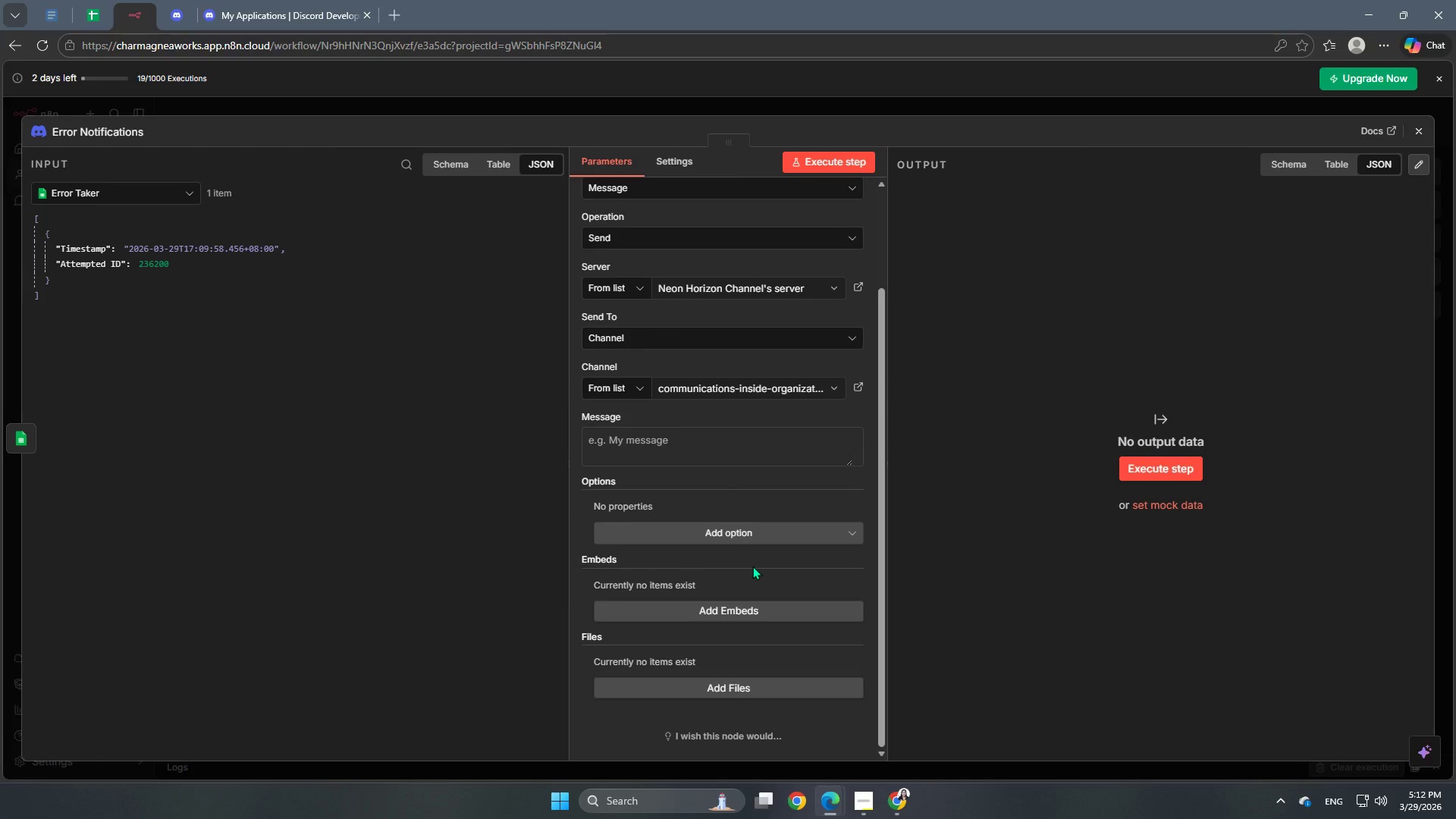 
double_click([685, 437])
 